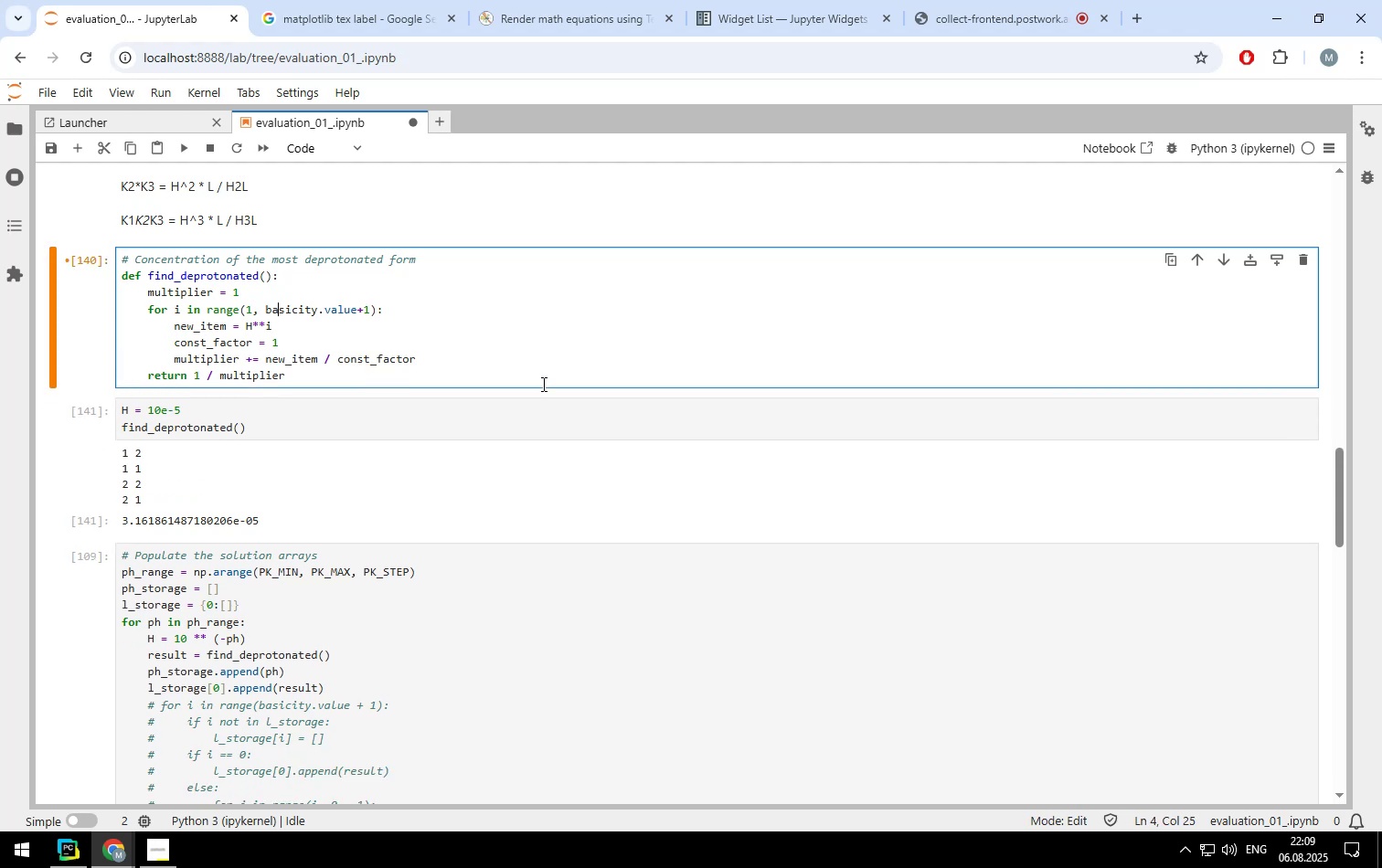 
key(ArrowUp)
 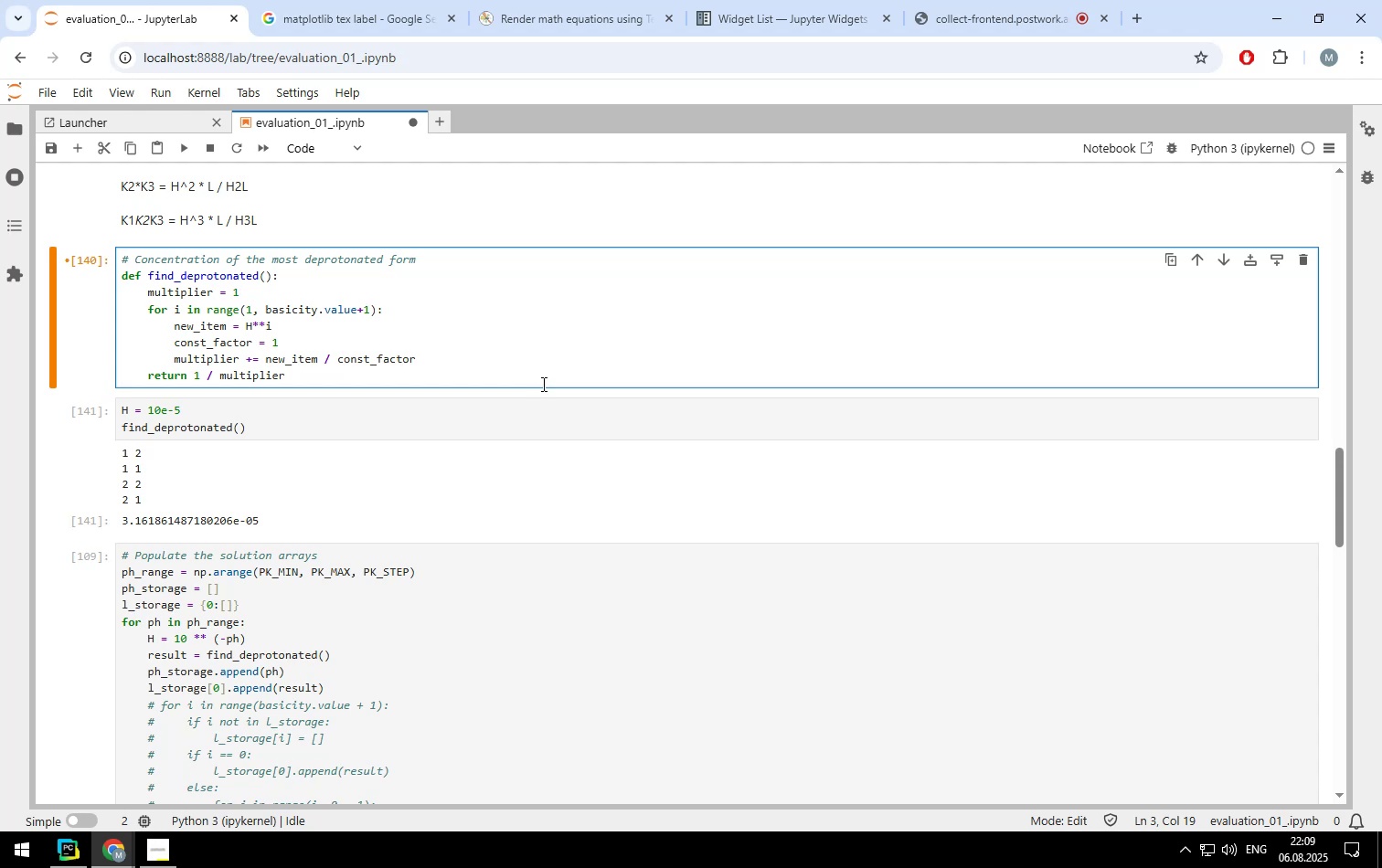 
key(ArrowDown)
 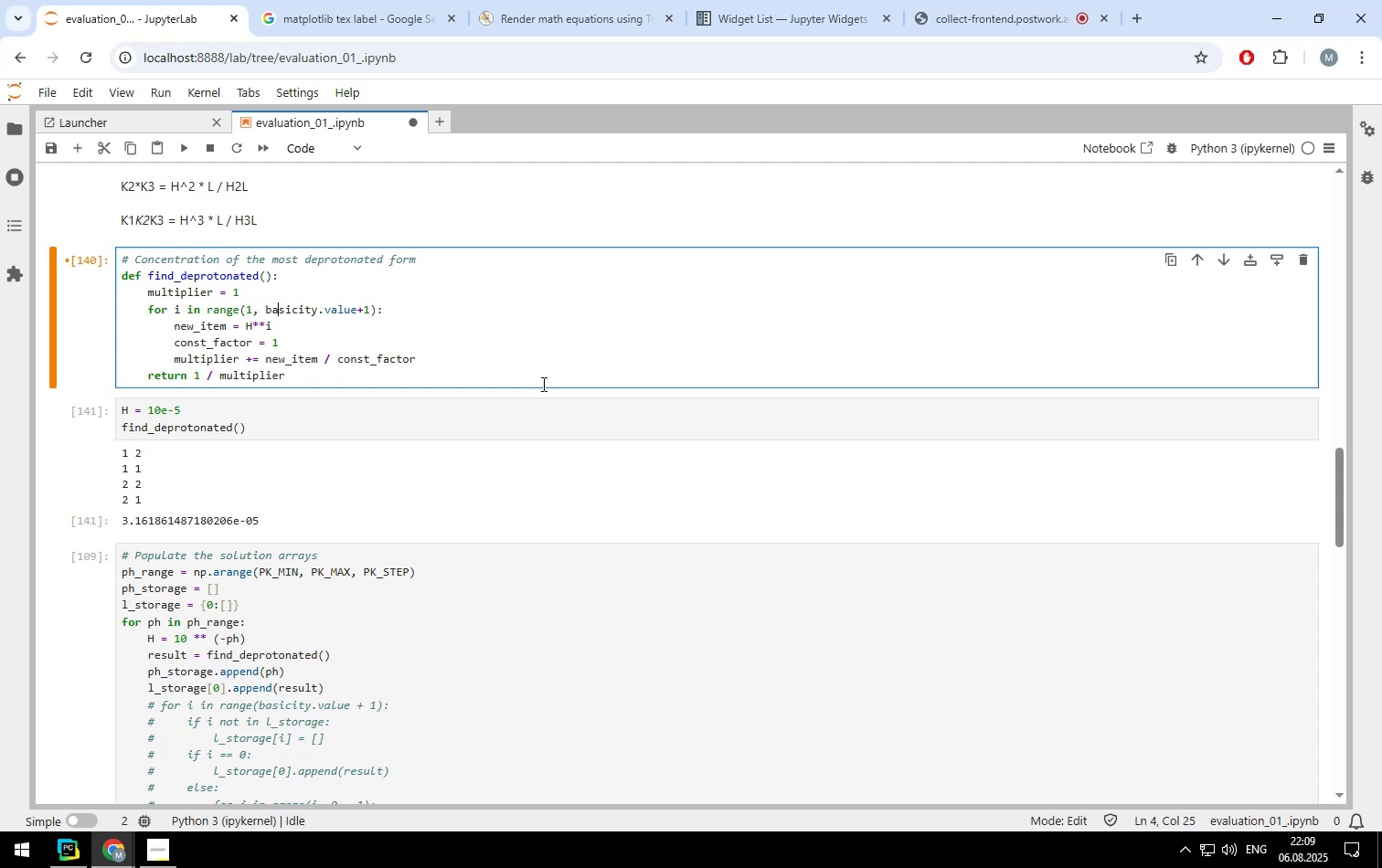 
key(ArrowDown)
 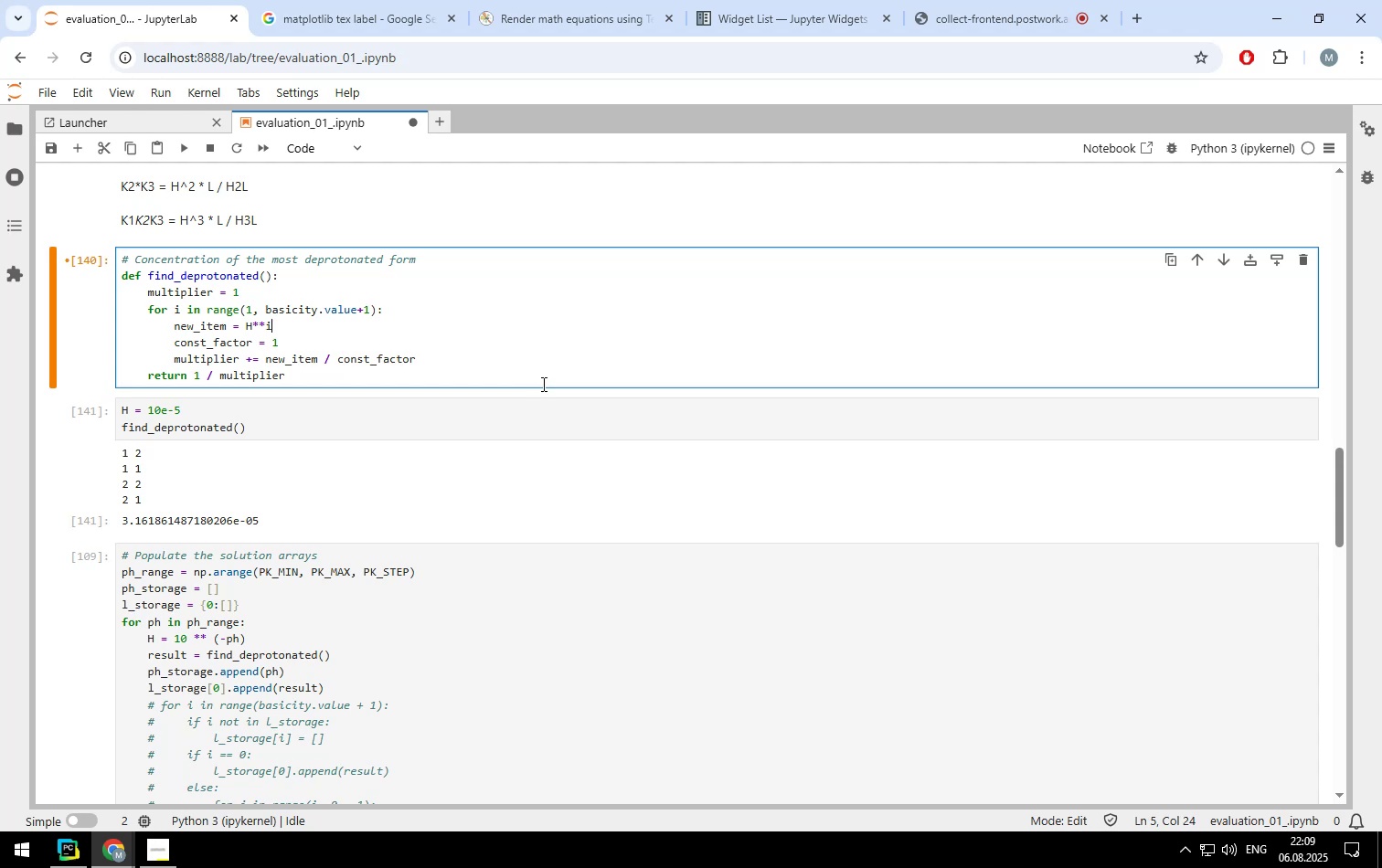 
key(ArrowDown)
 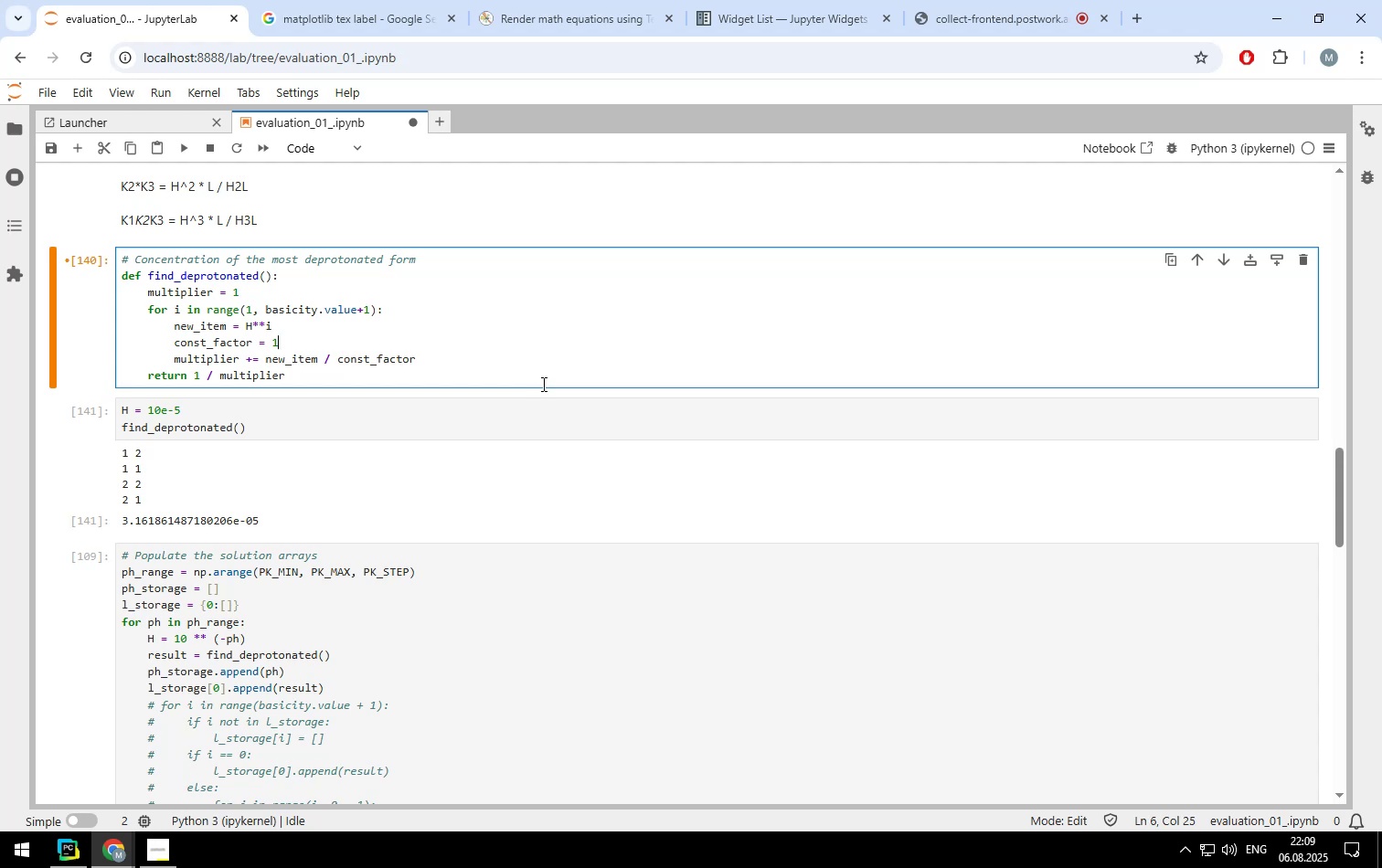 
key(ArrowDown)
 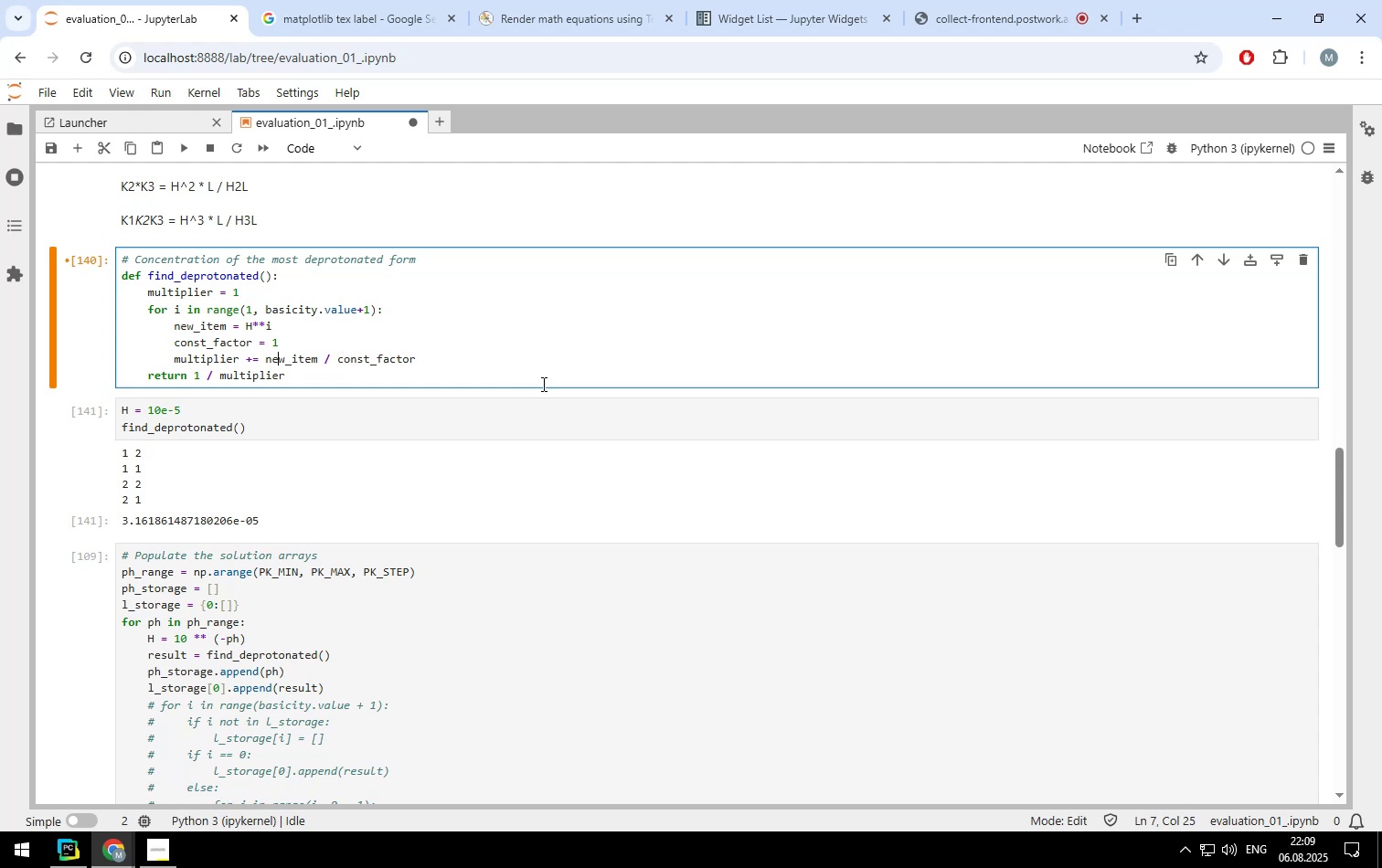 
key(ArrowDown)
 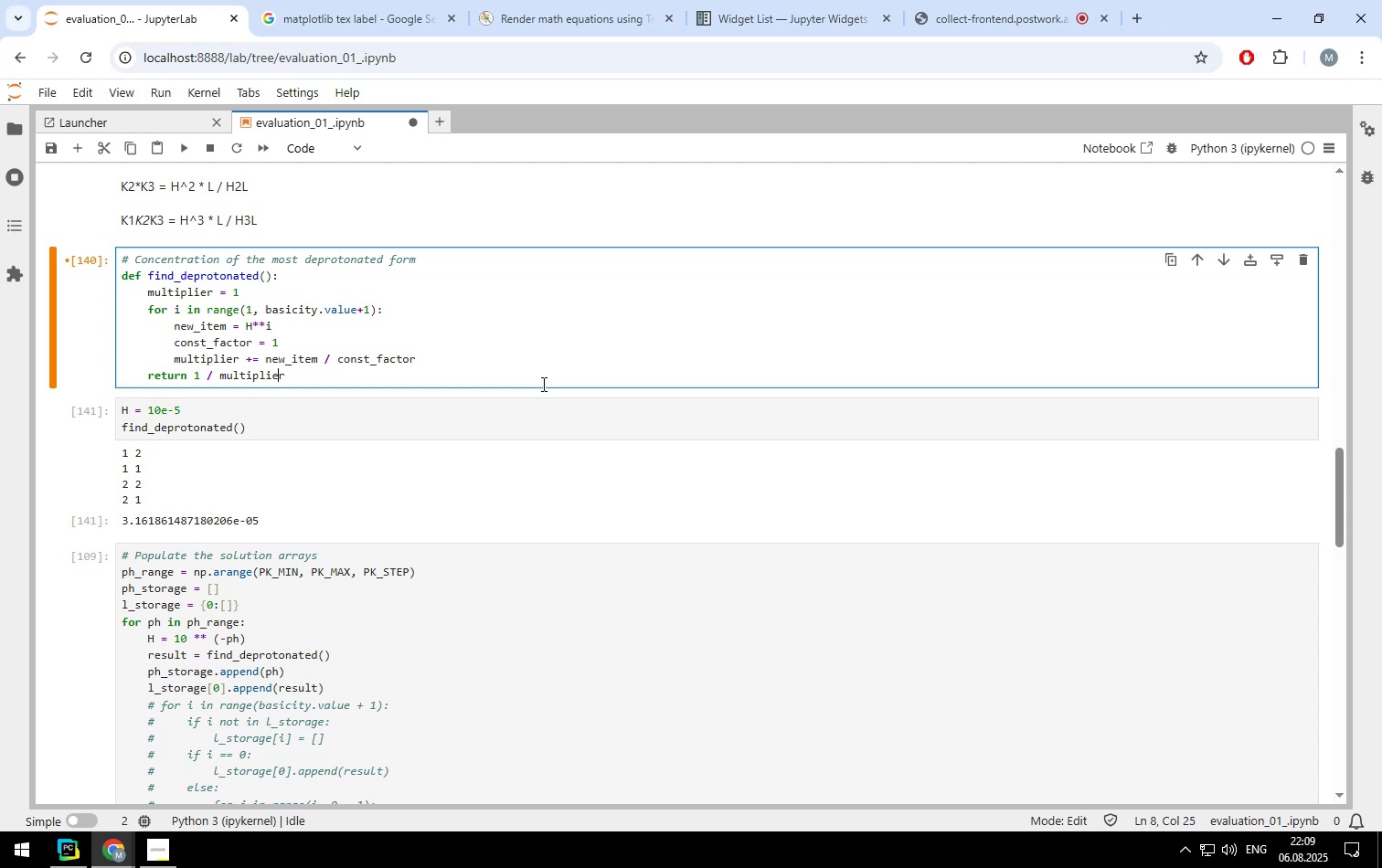 
key(ArrowUp)
 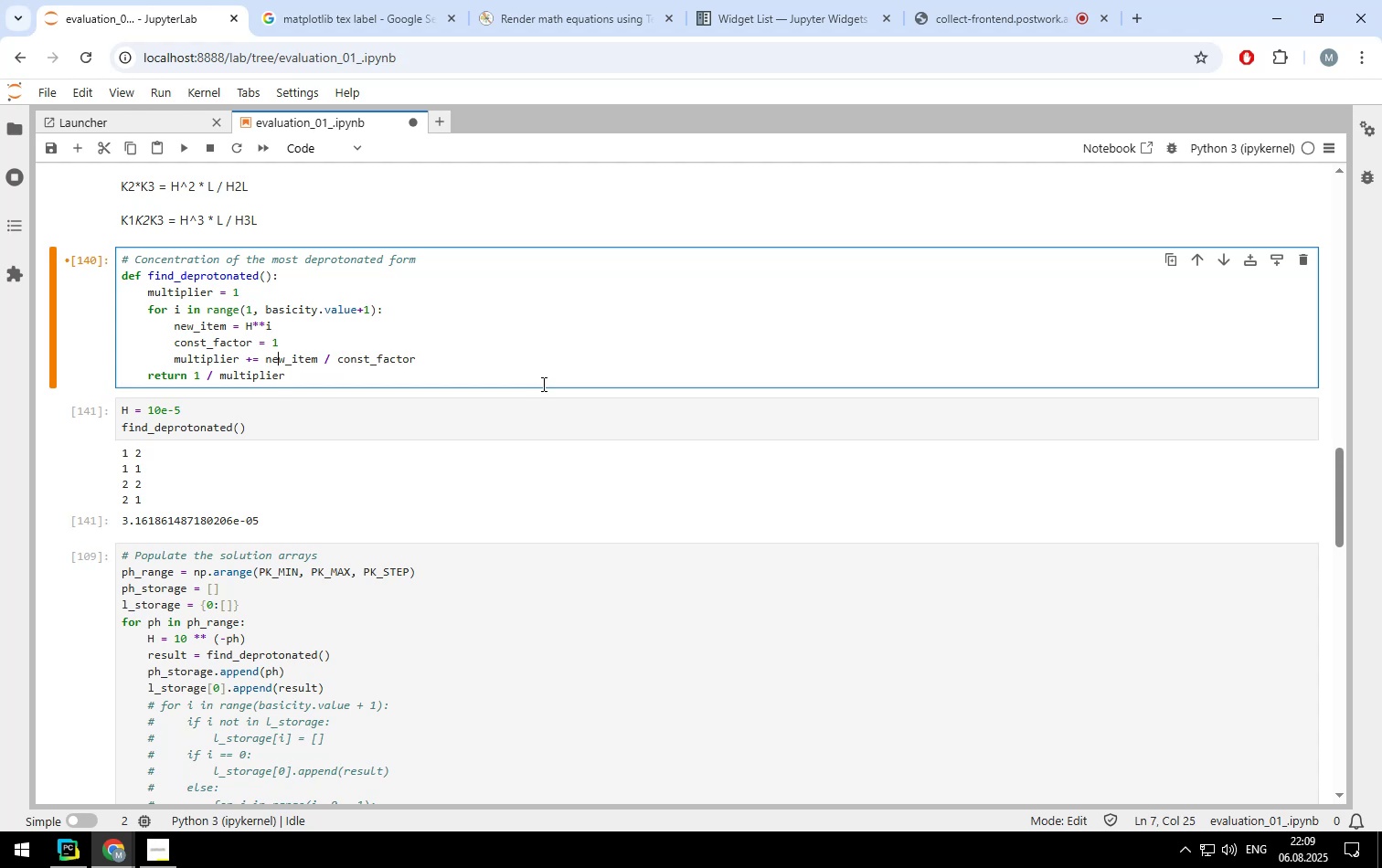 
key(ArrowUp)
 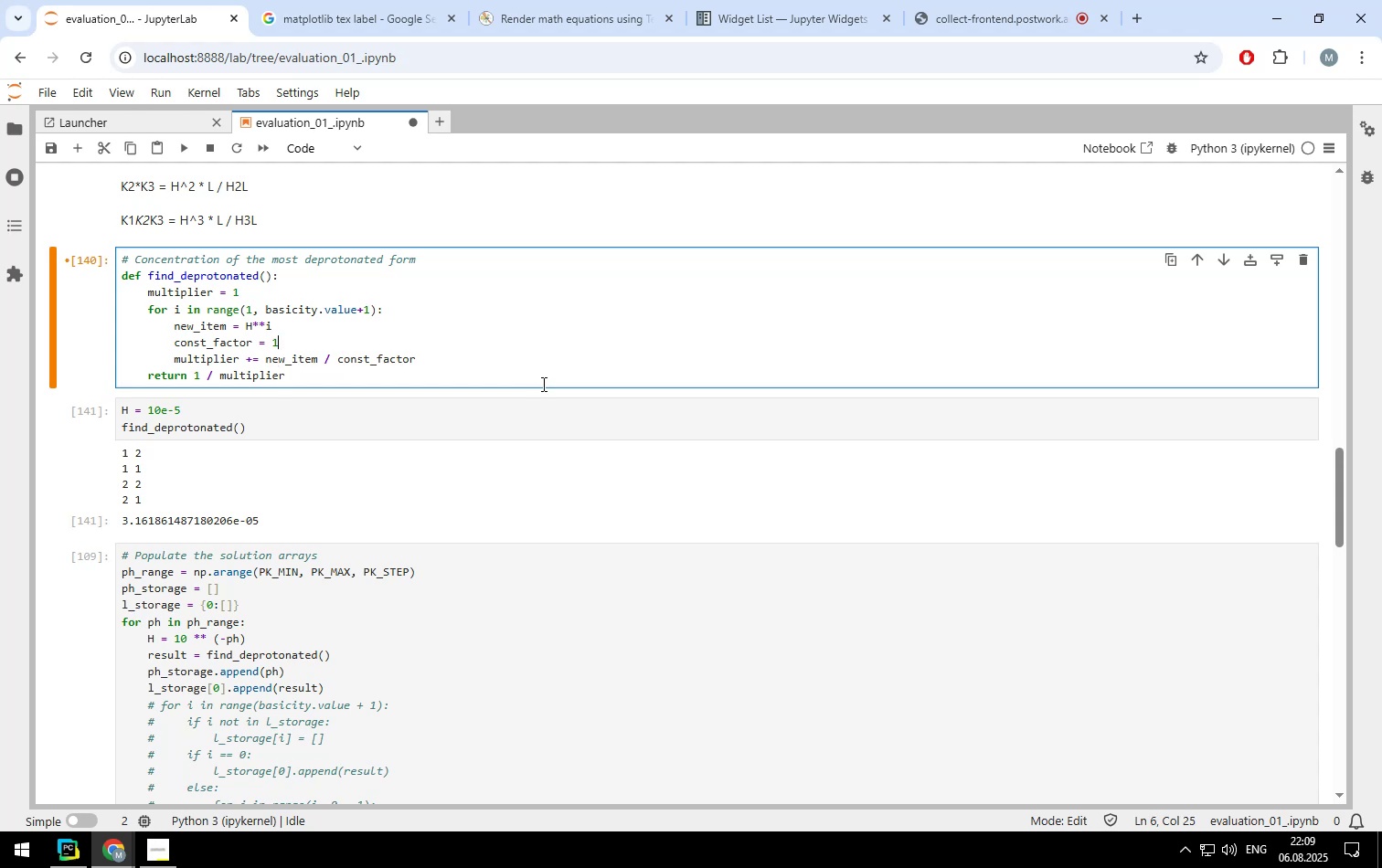 
key(ArrowRight)
 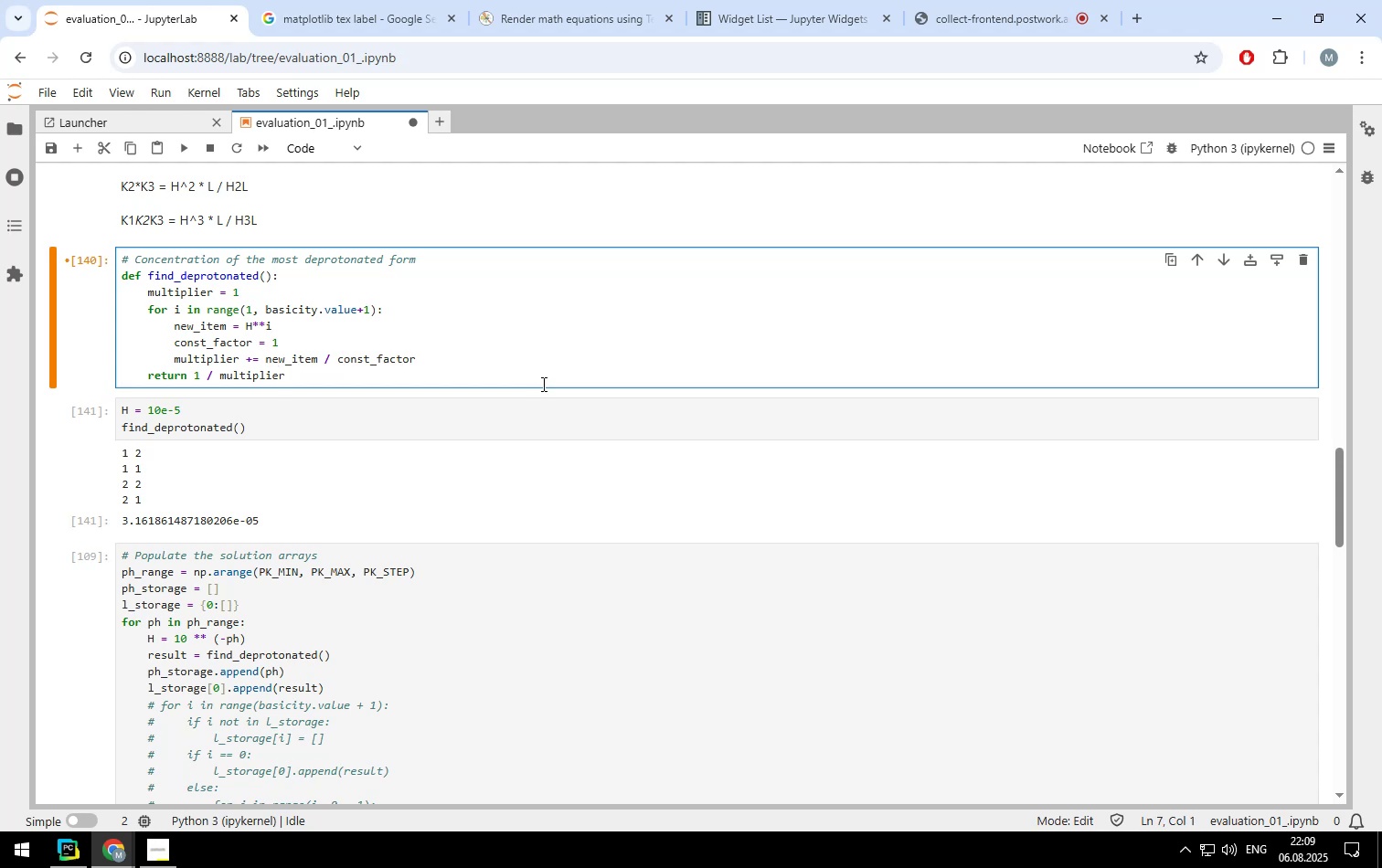 
key(Shift+ArrowDown)
 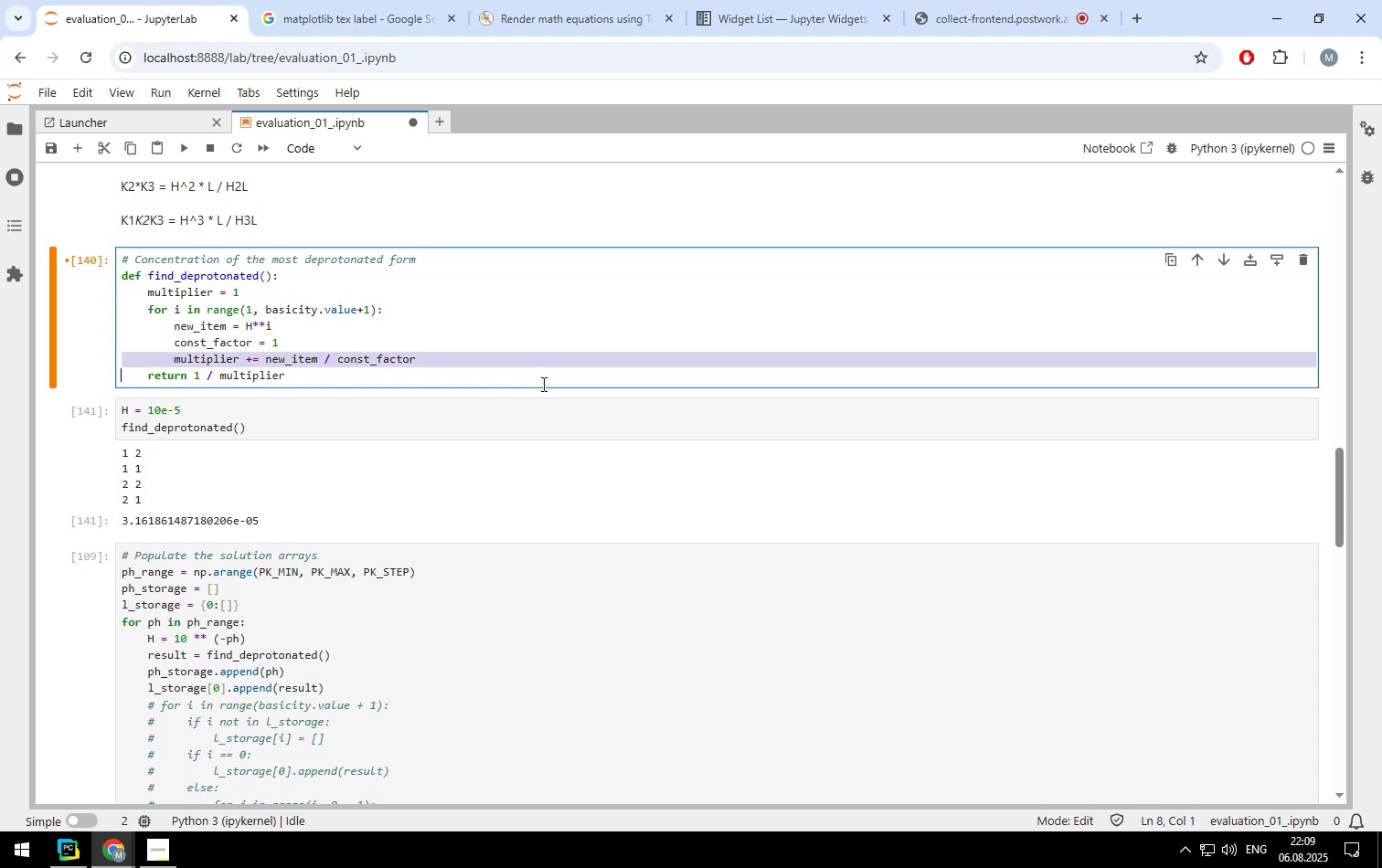 
key(Backspace)
 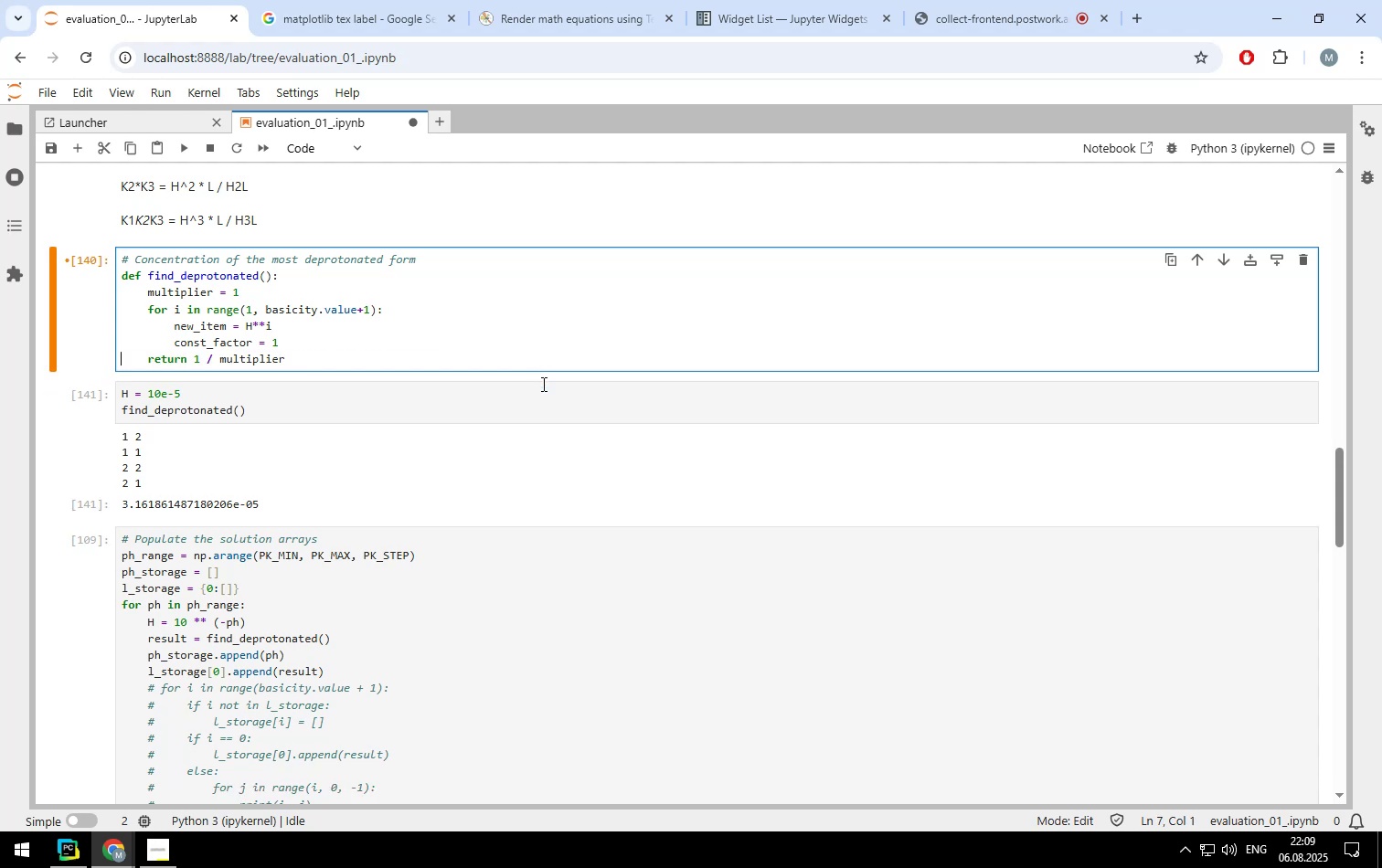 
key(ArrowUp)
 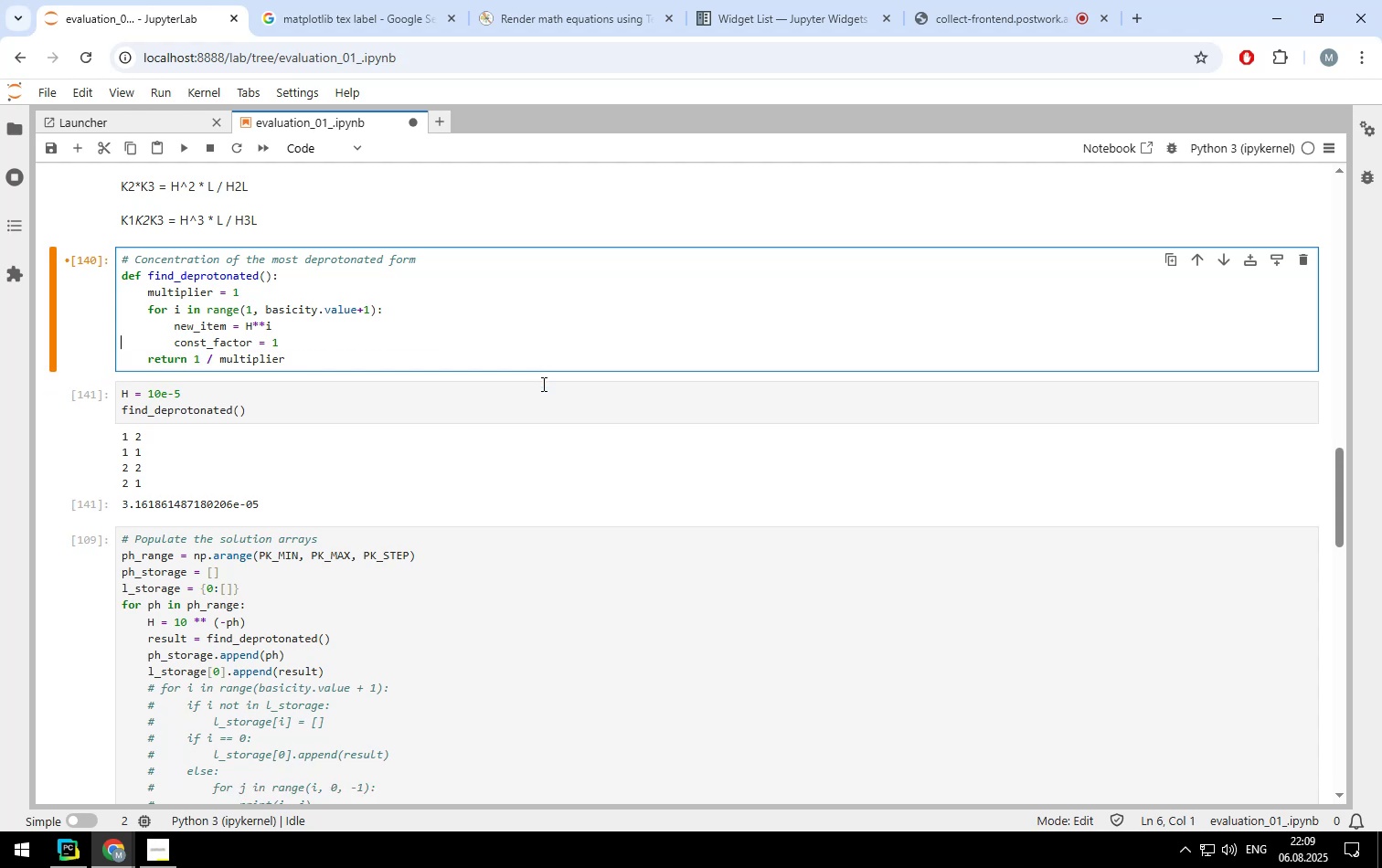 
key(Shift+ArrowDown)
 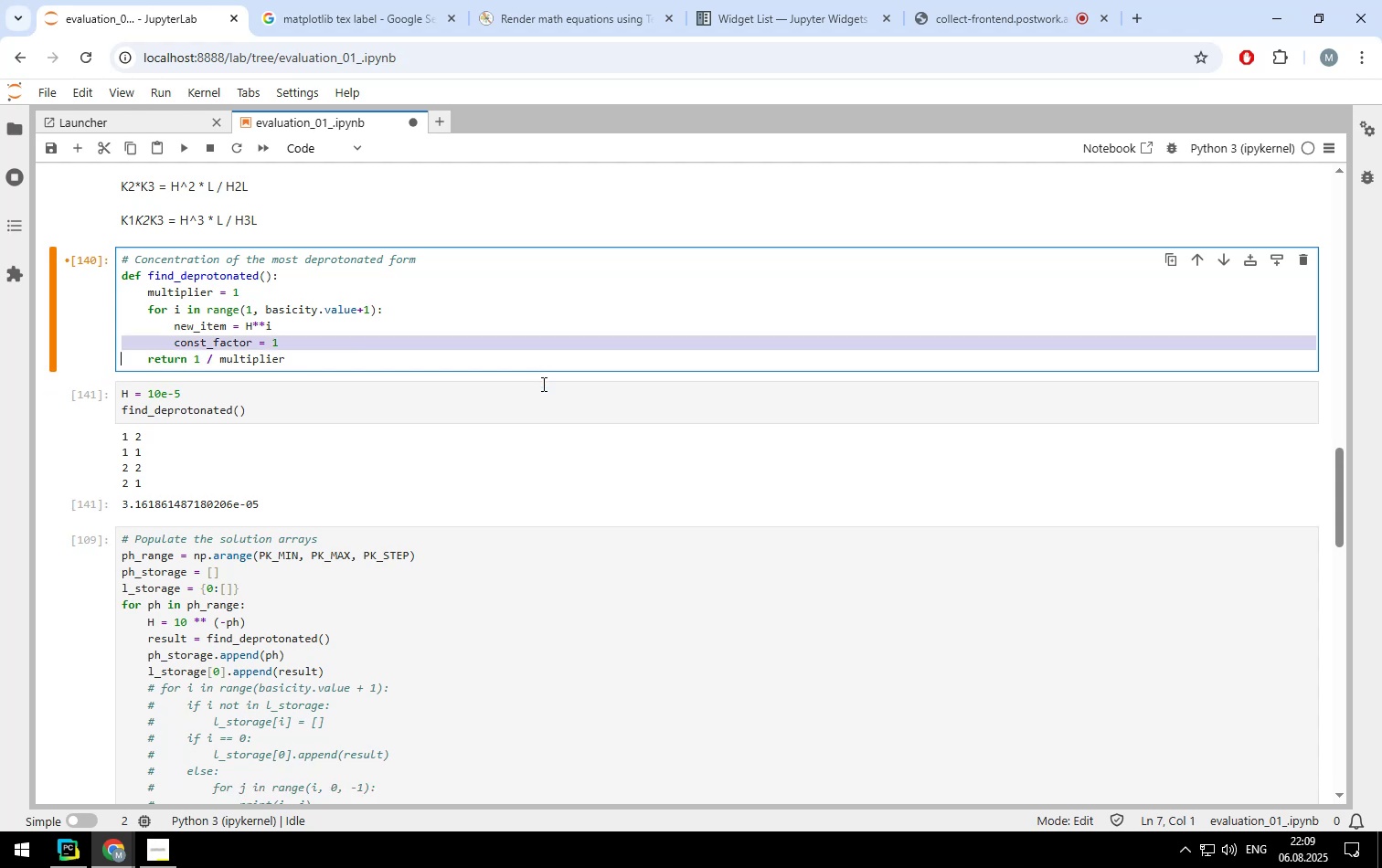 
key(Backspace)
 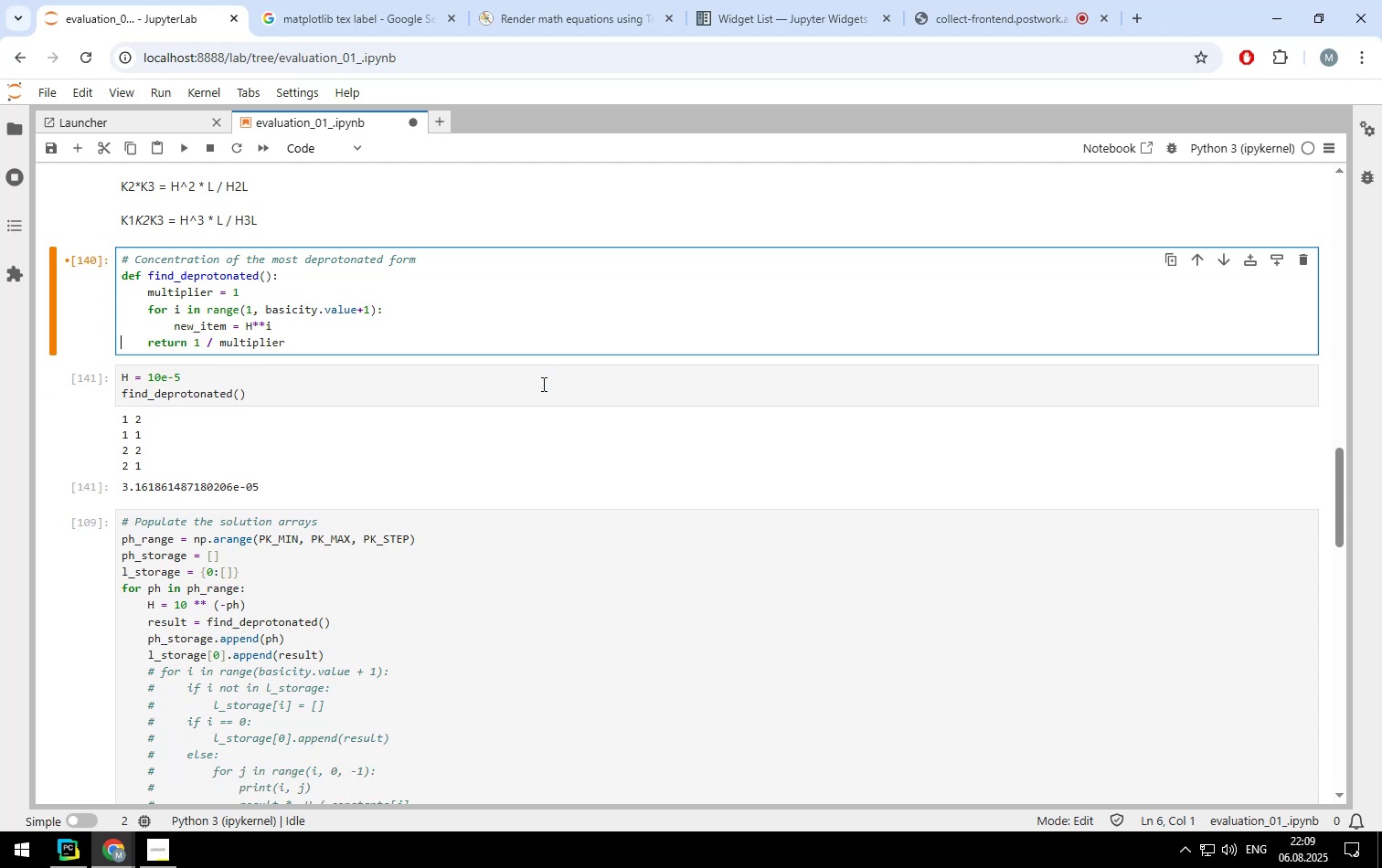 
key(ArrowUp)
 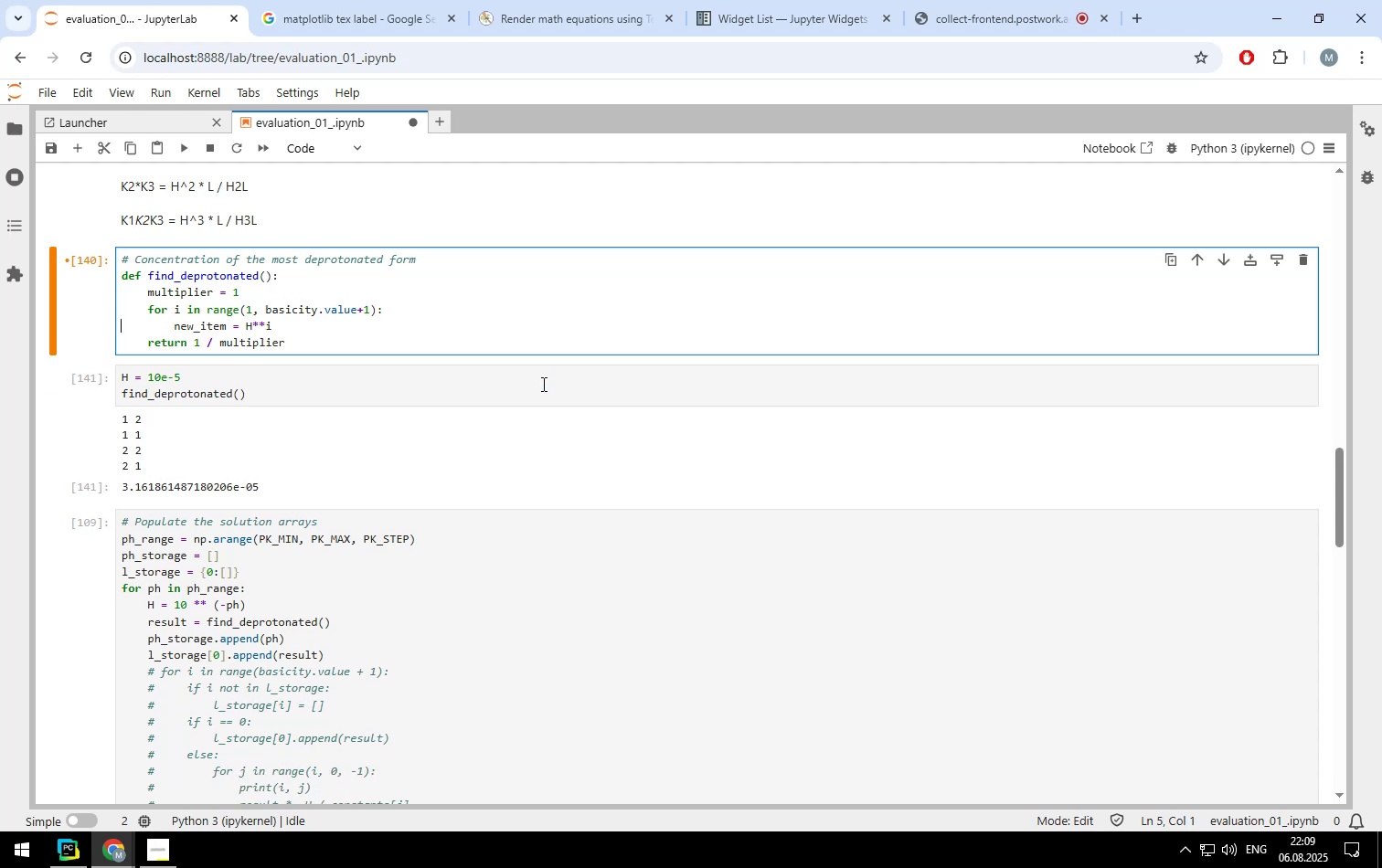 
key(ArrowUp)
 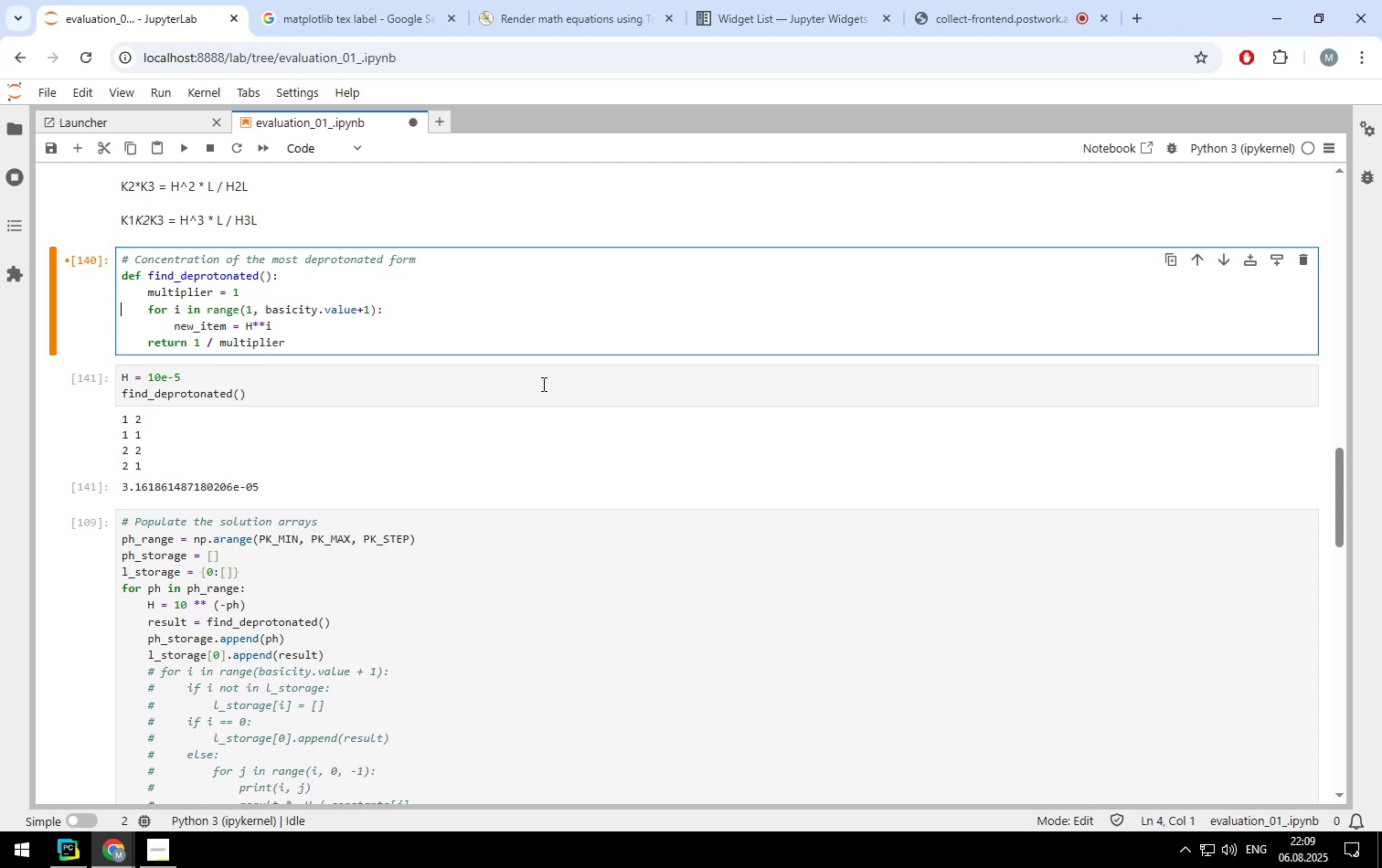 
key(ArrowUp)
 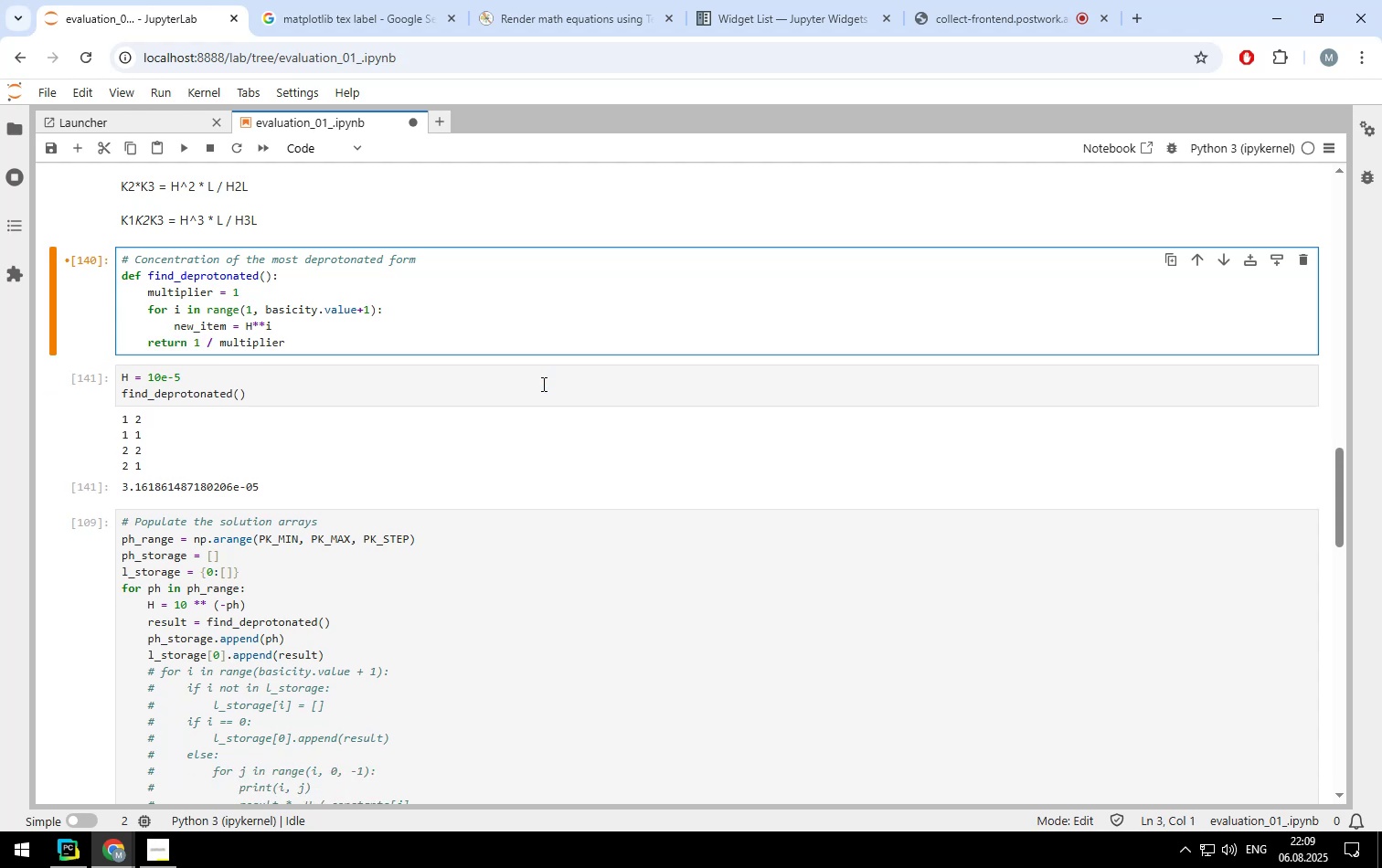 
key(ArrowDown)
 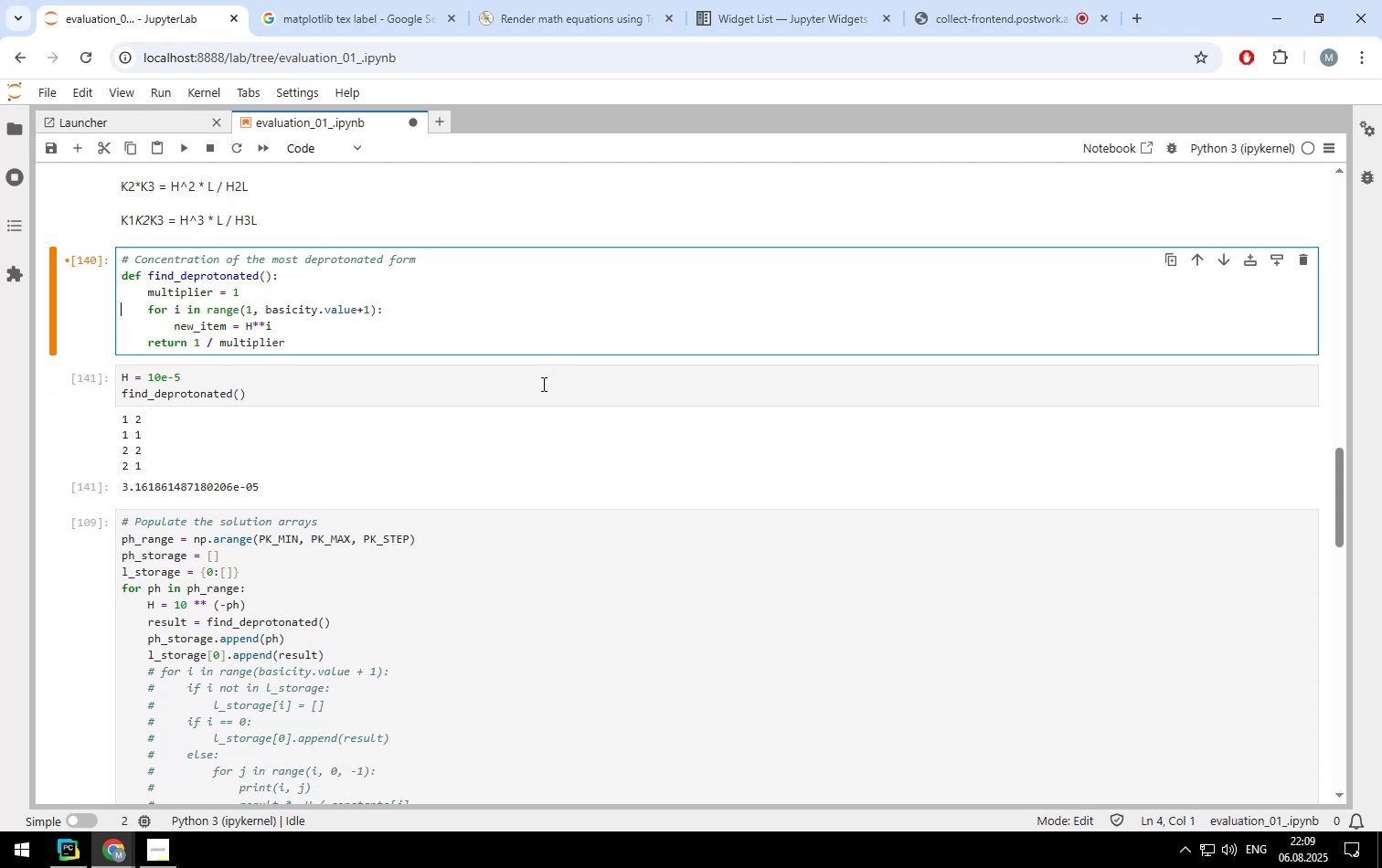 
key(ArrowRight)
 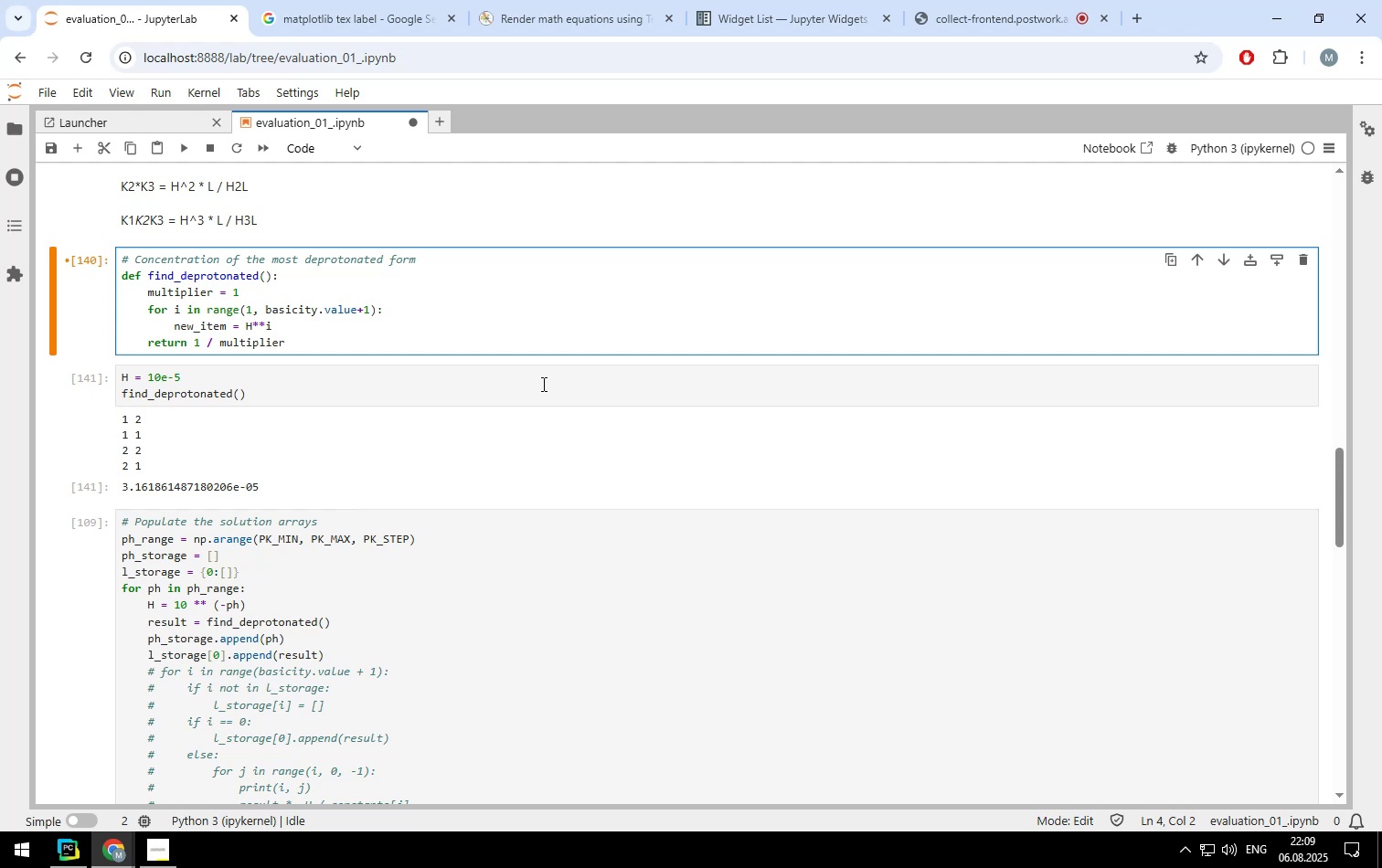 
key(ArrowUp)
 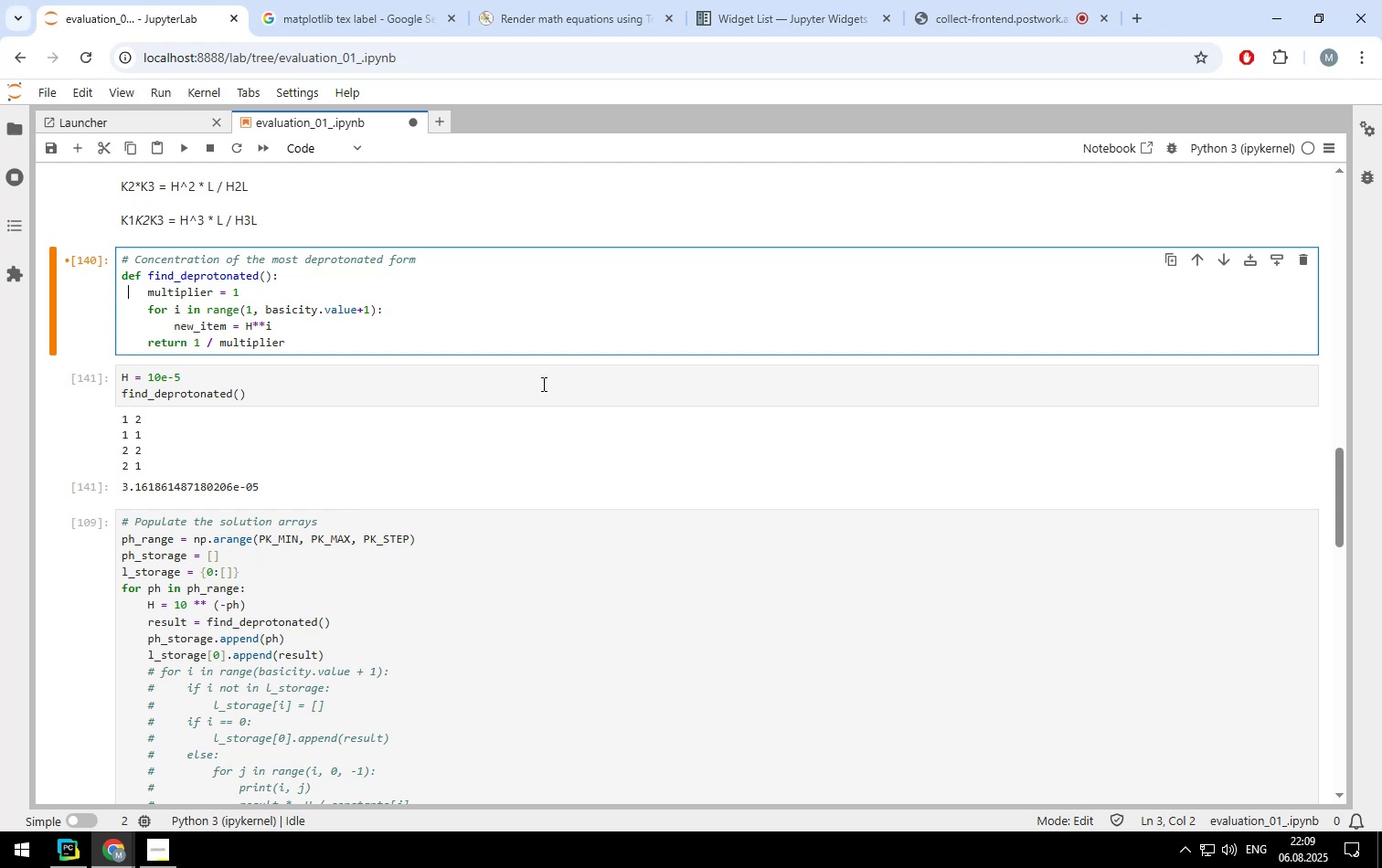 
hold_key(key=ArrowRight, duration=1.51)
 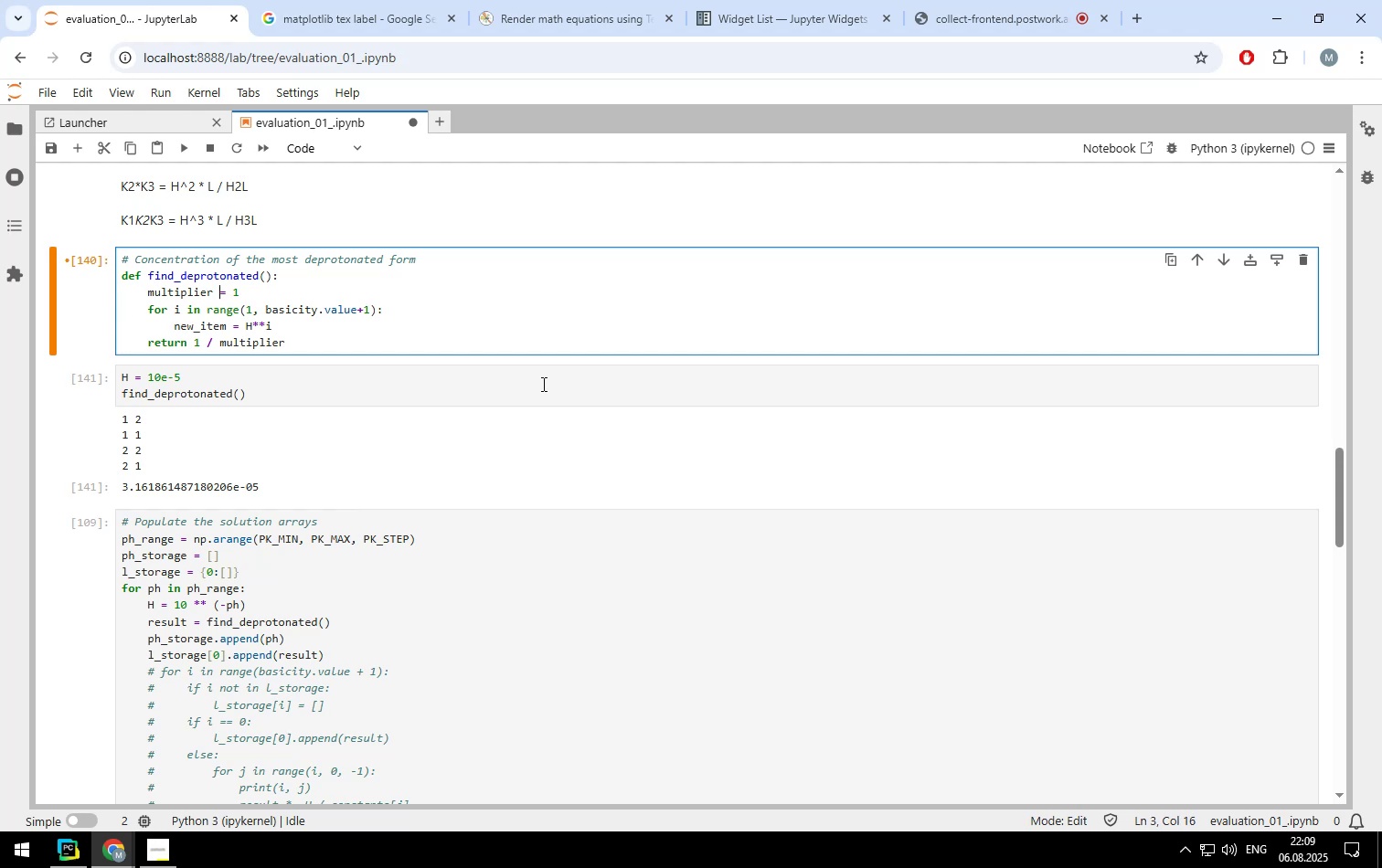 
key(ArrowRight)
 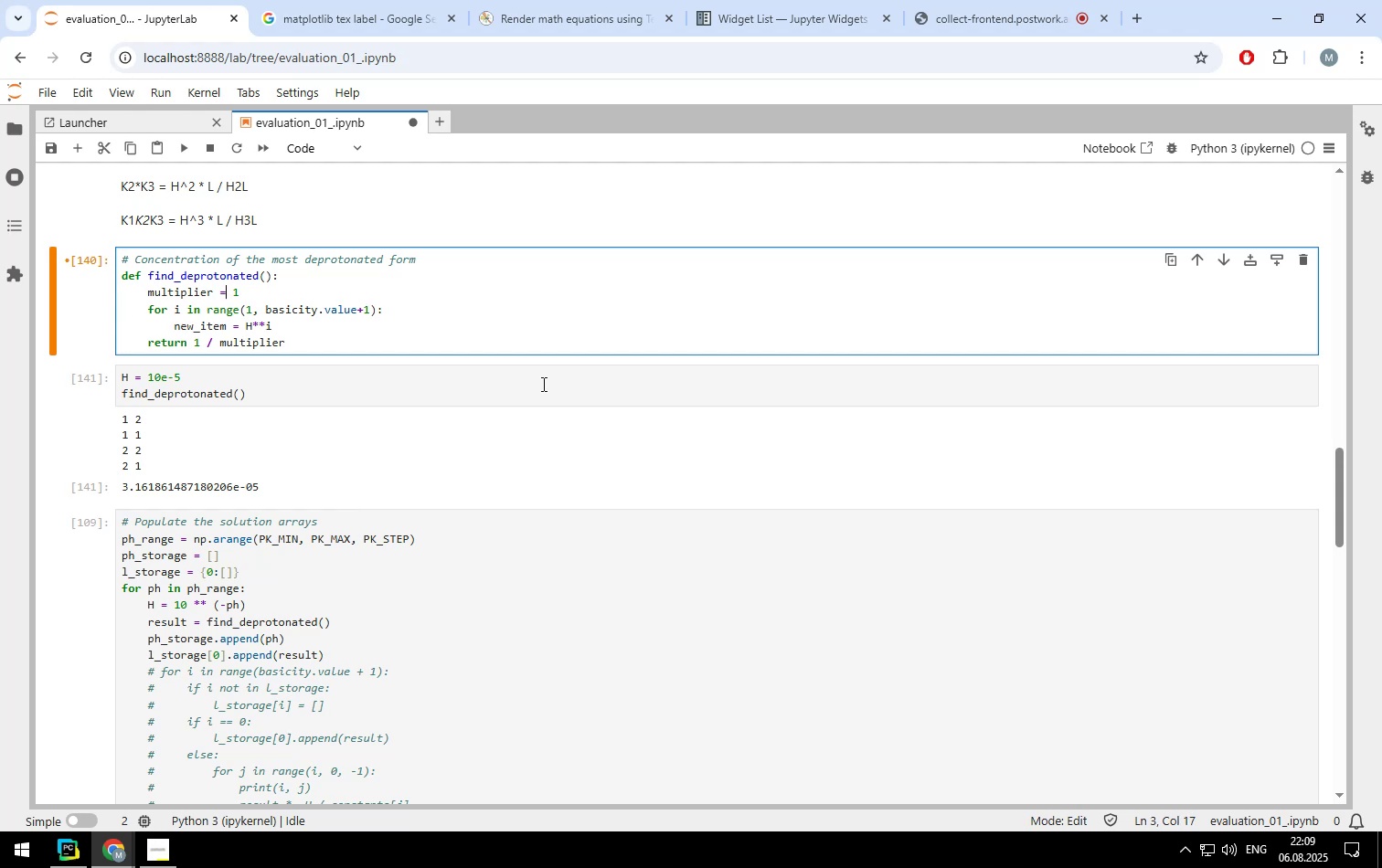 
key(ArrowRight)
 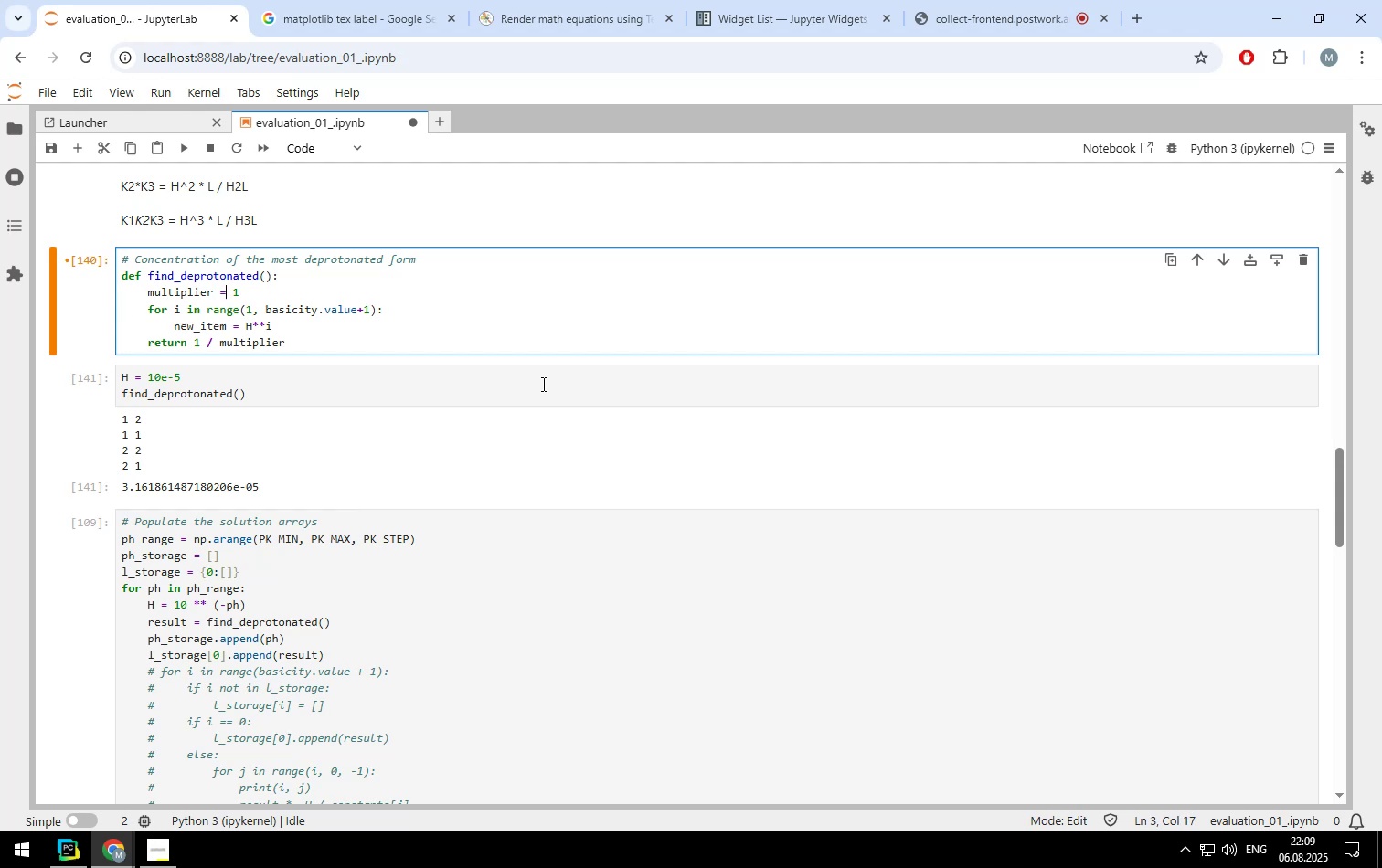 
key(ArrowRight)
 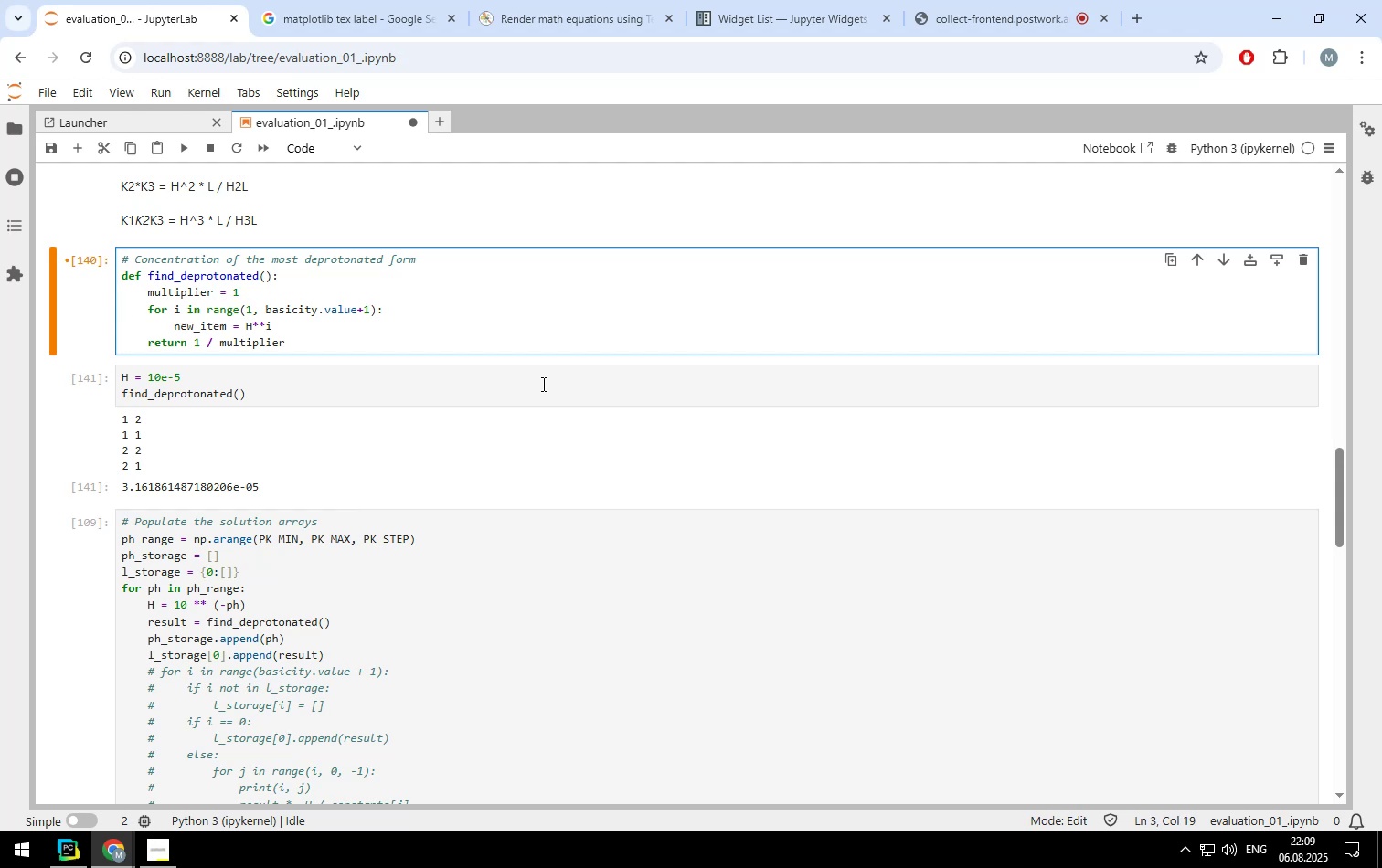 
key(Enter)
 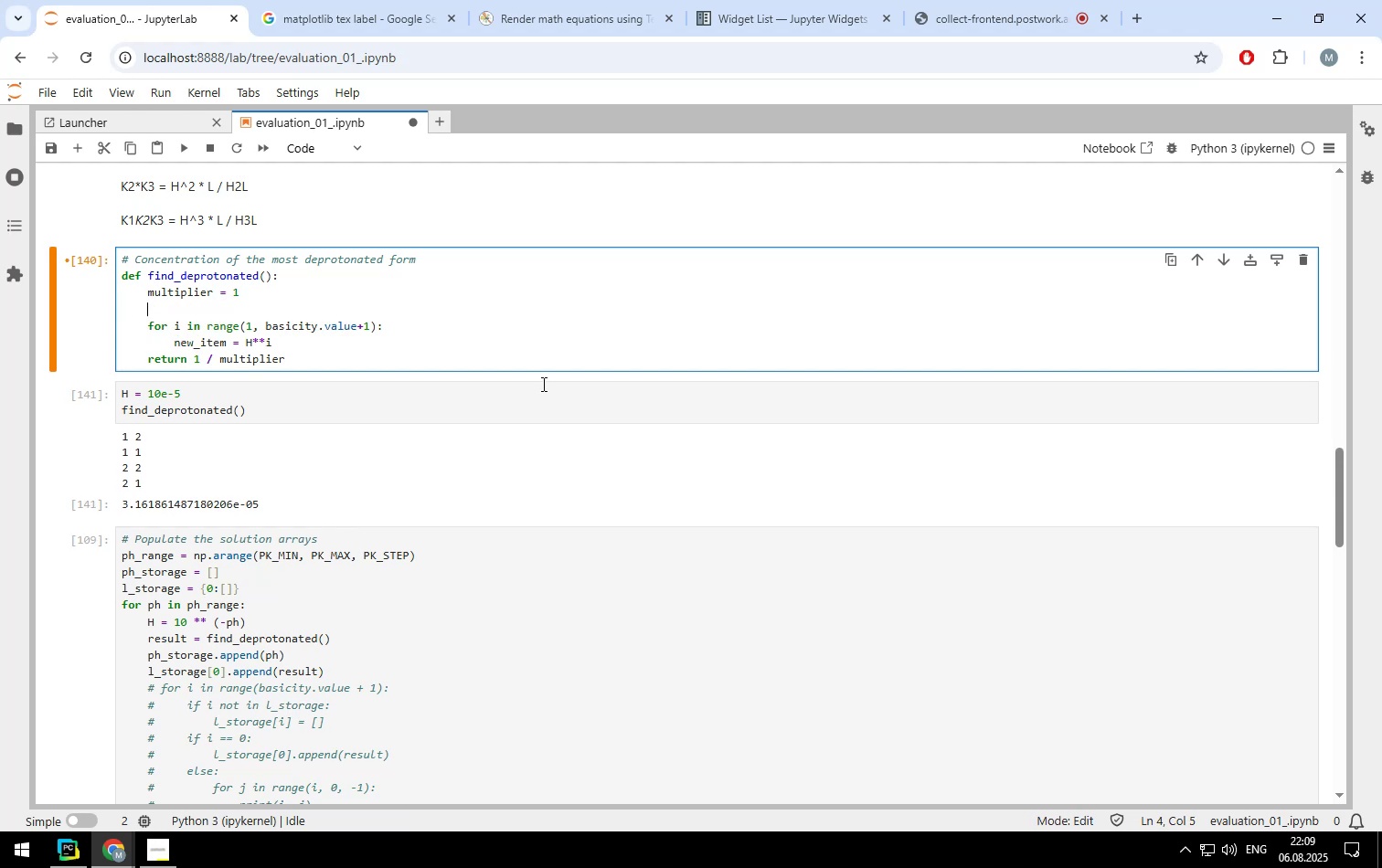 
type(acid_factor = )
 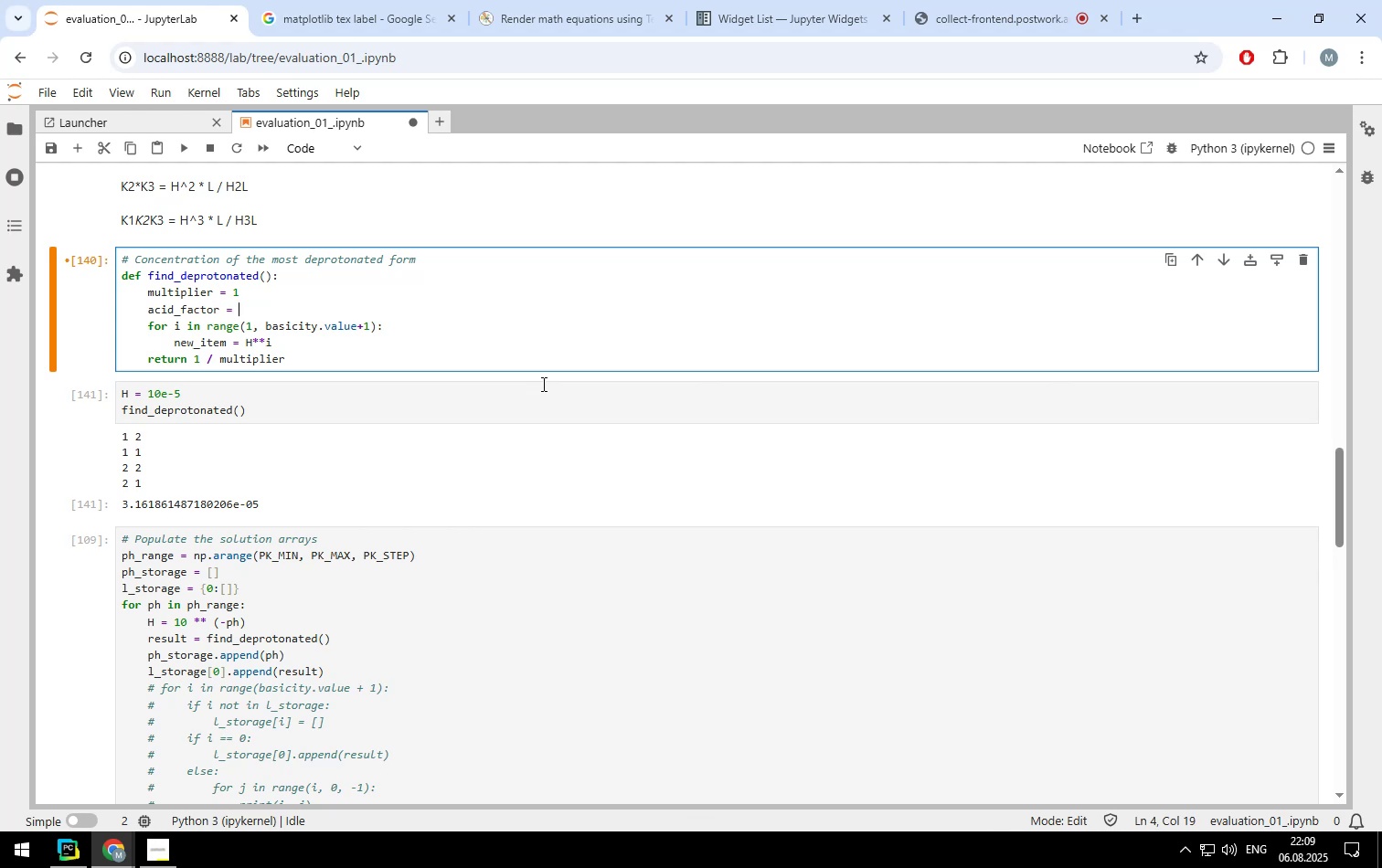 
wait(5.36)
 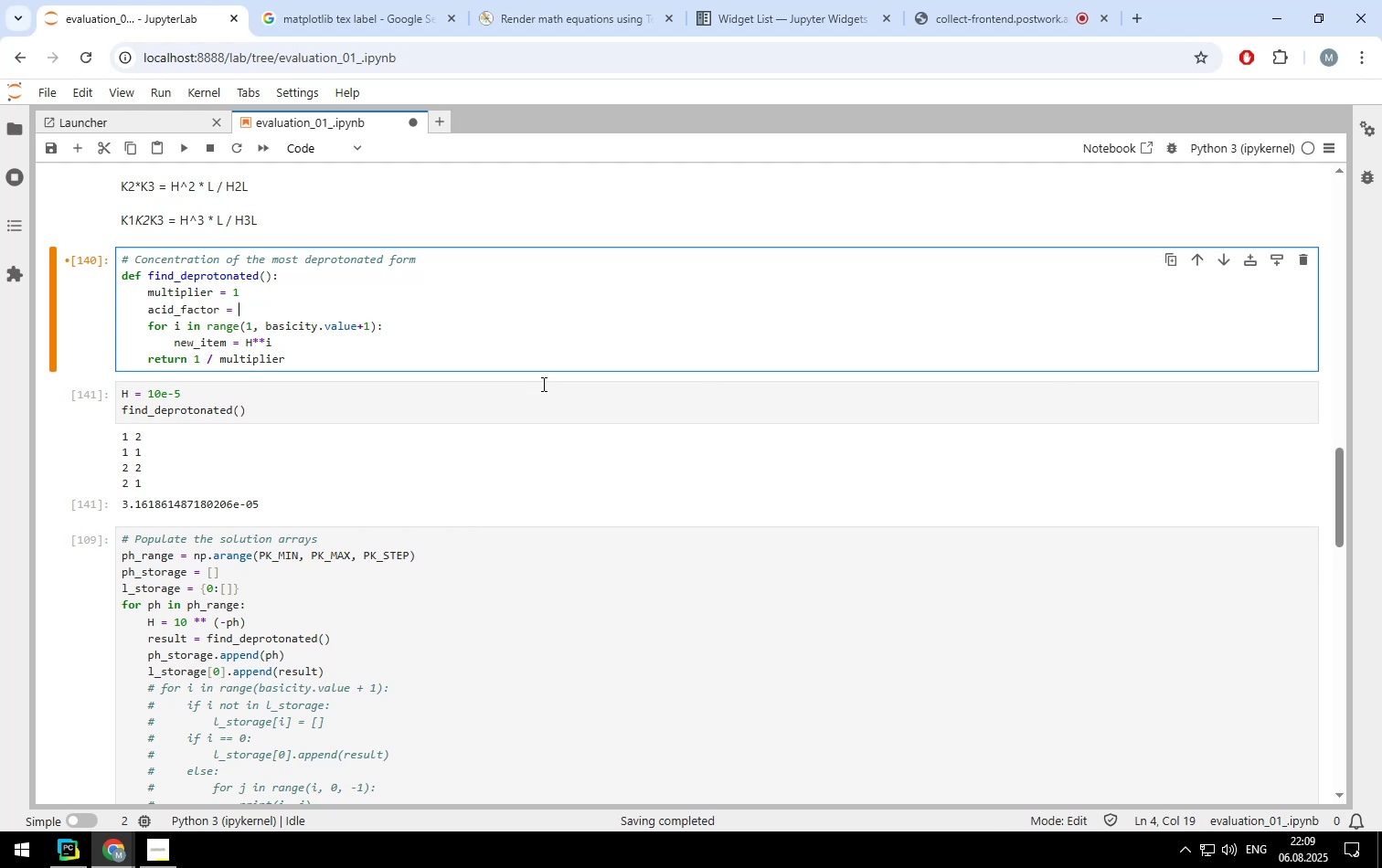 
type(H / constants[)
 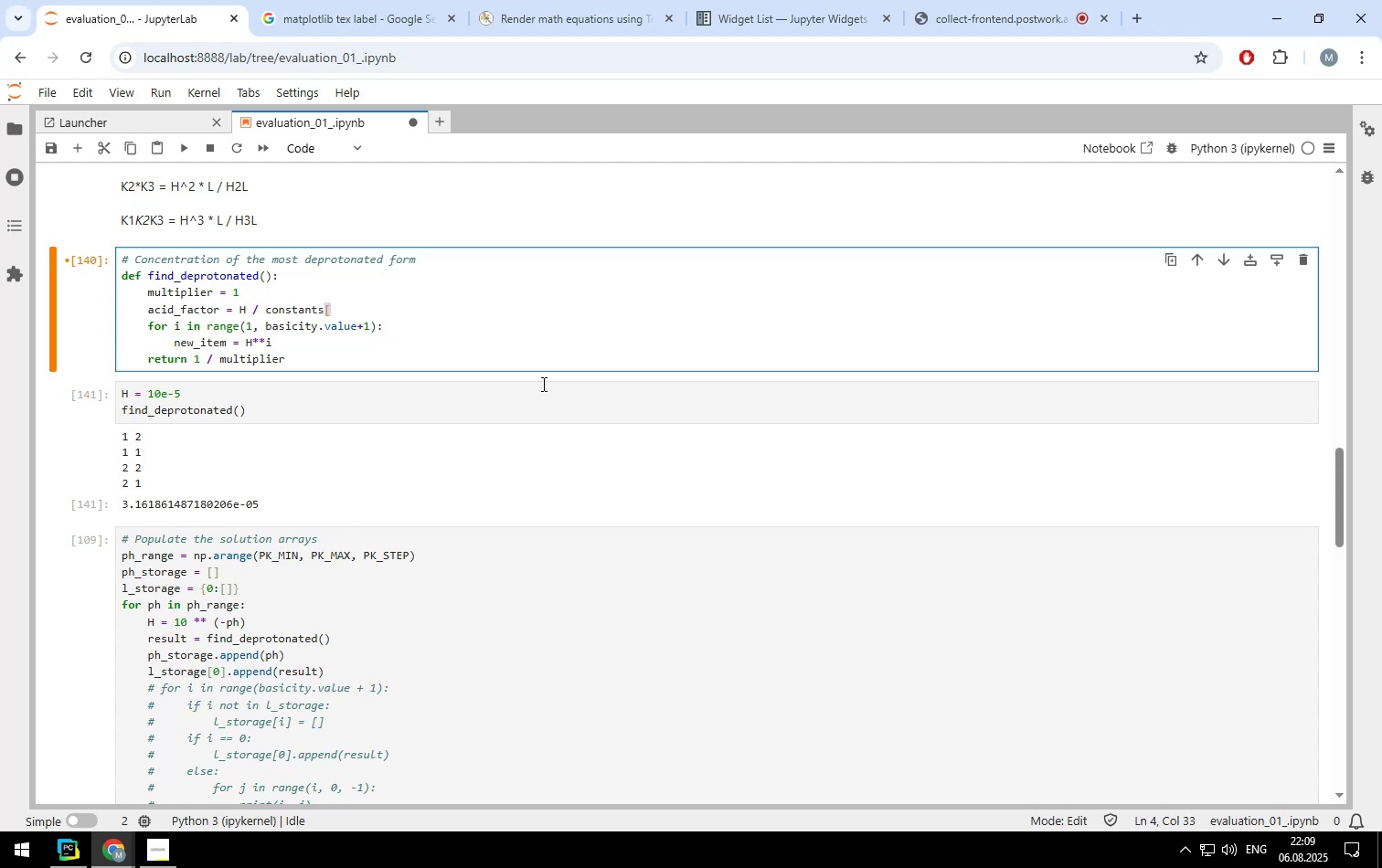 
type(basicity.value])
 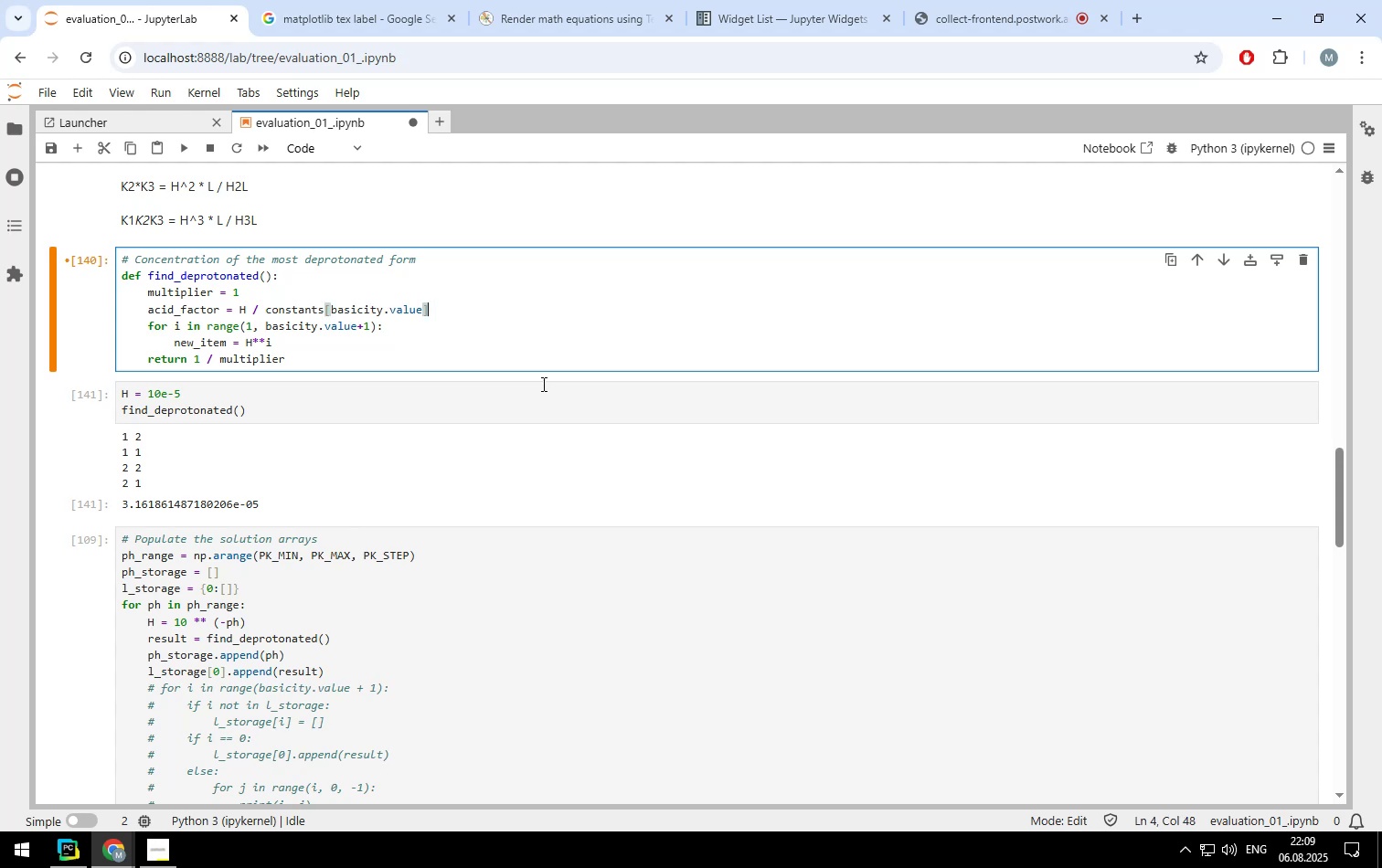 
key(ArrowDown)
 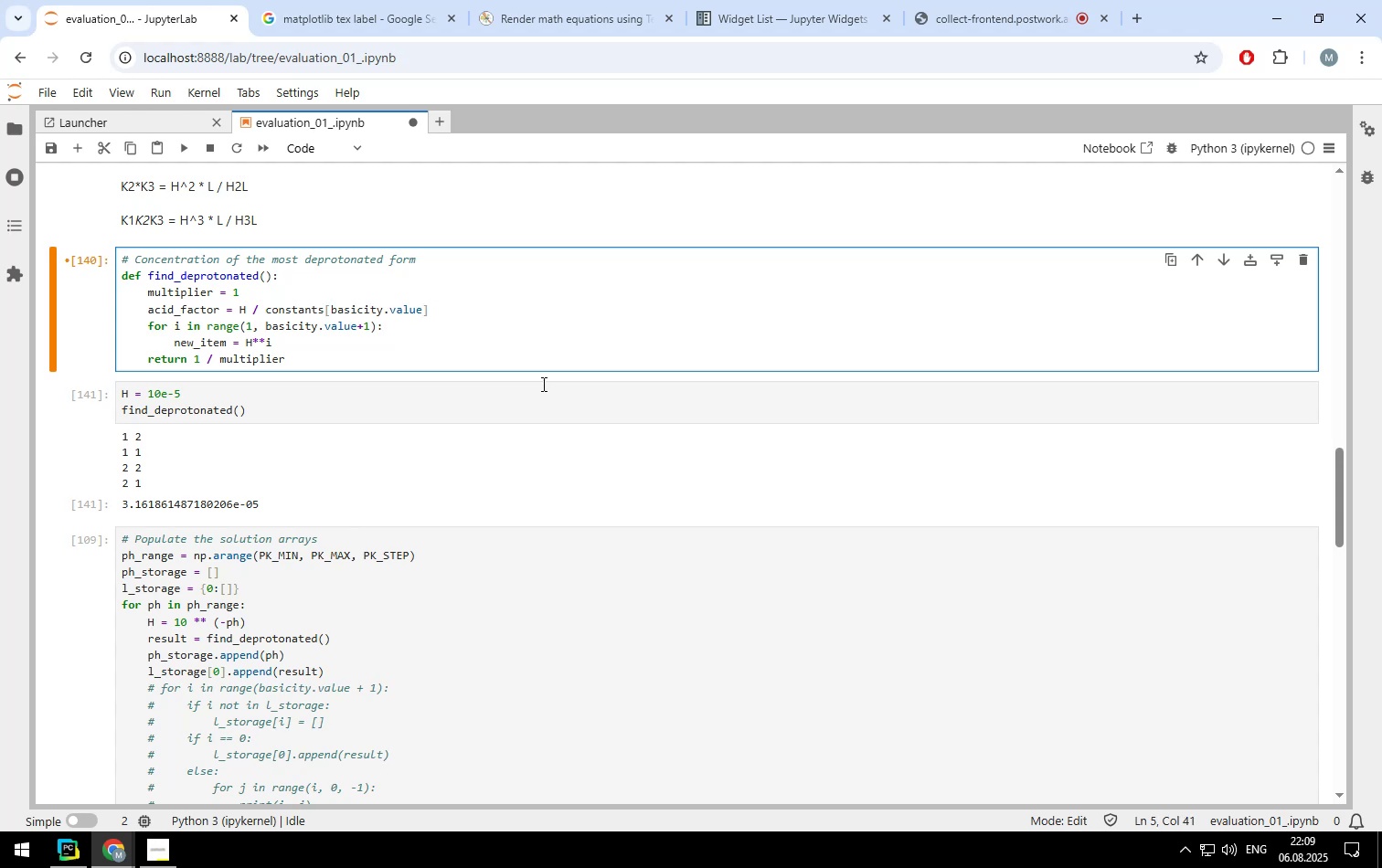 
key(ArrowDown)
 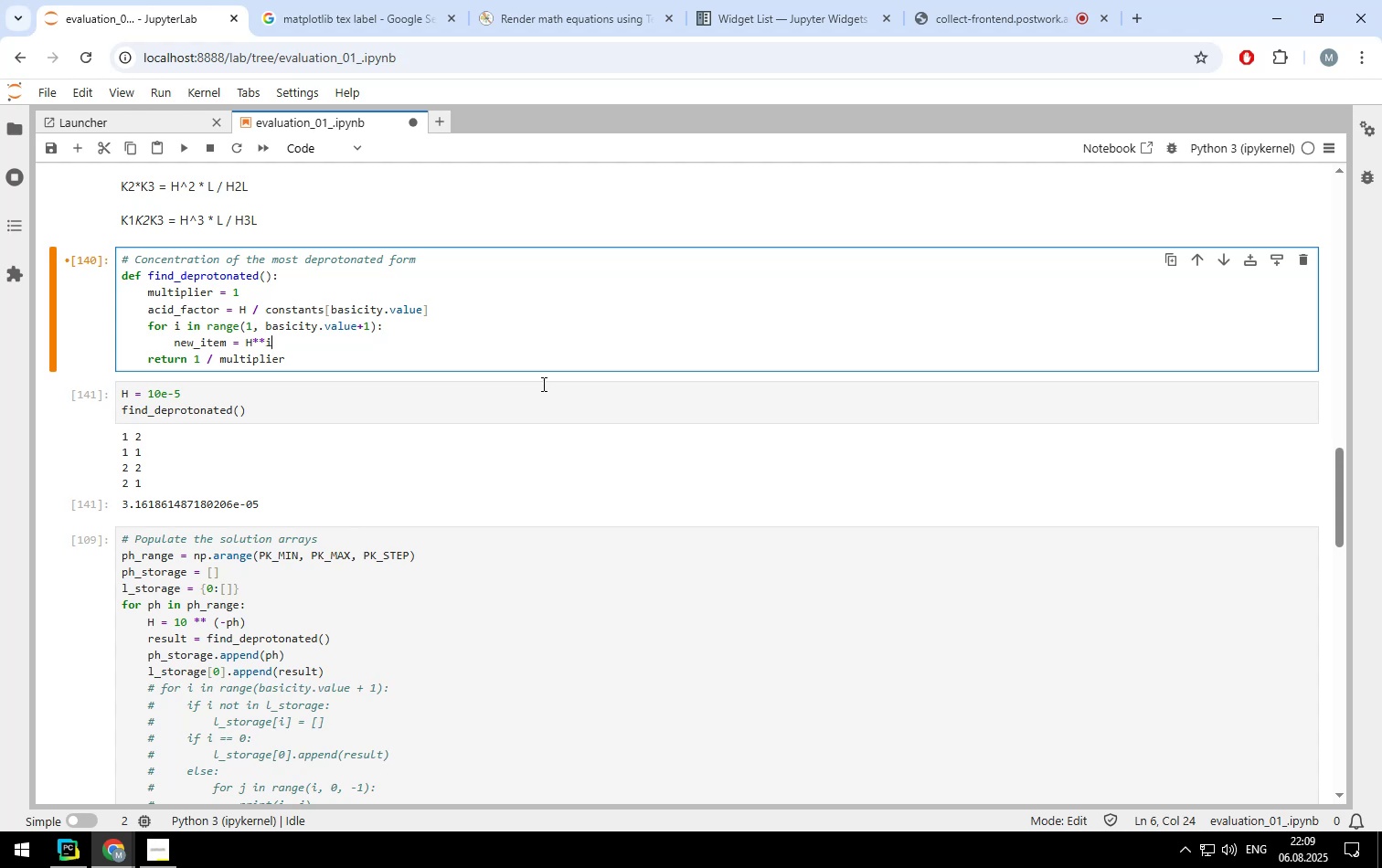 
wait(5.27)
 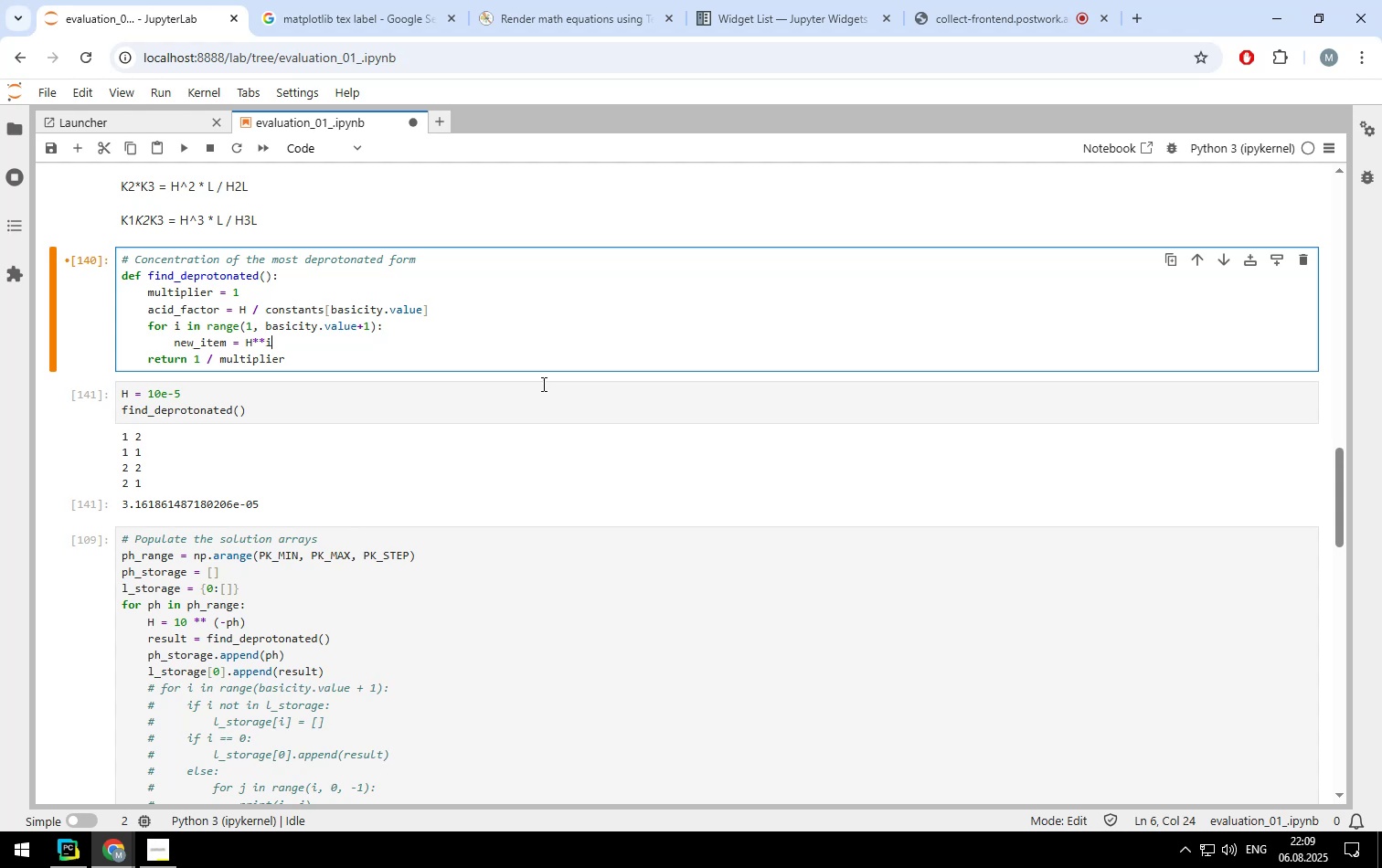 
hold_key(key=Backspace, duration=1.48)
 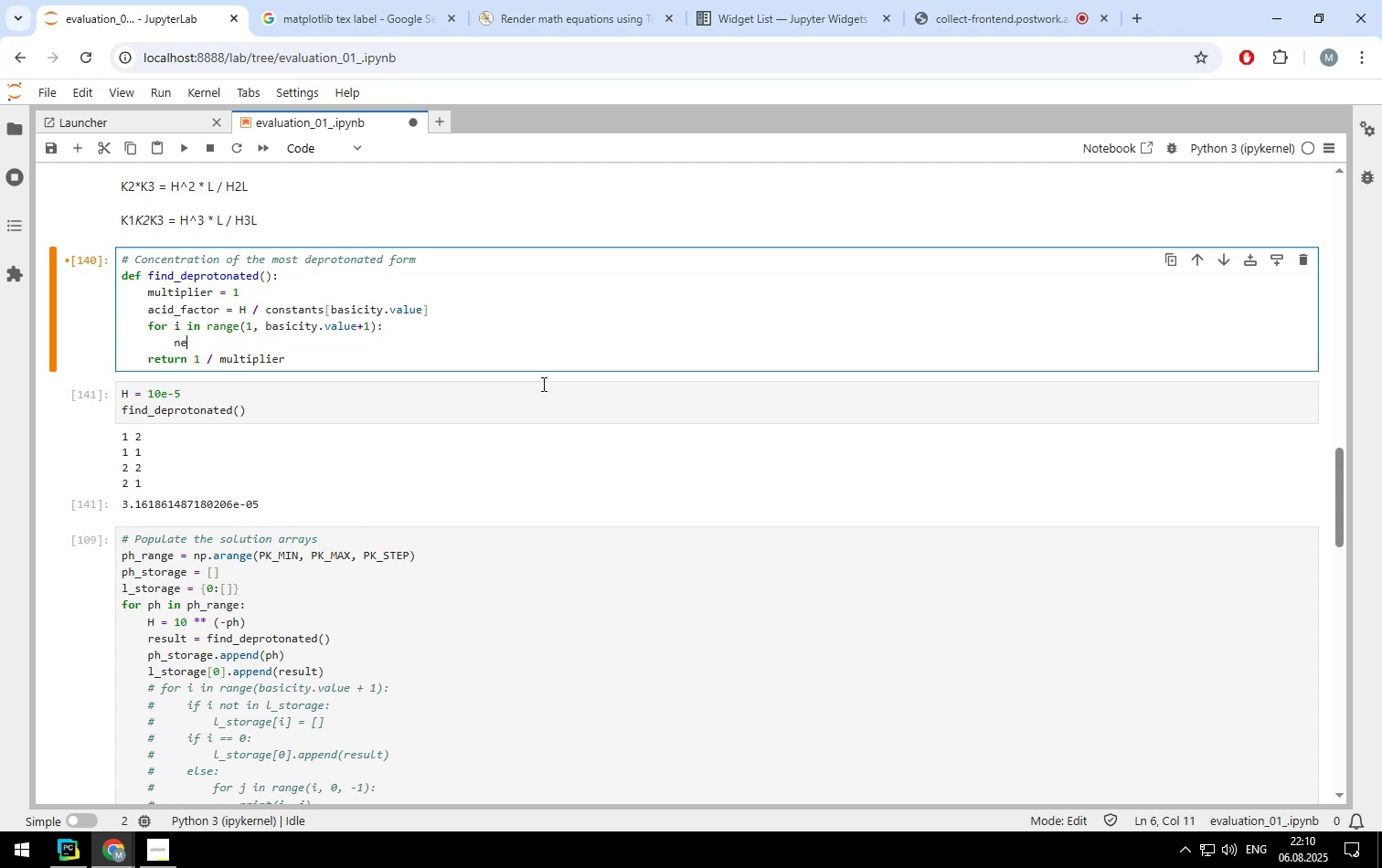 
key(Shift+Backspace)
 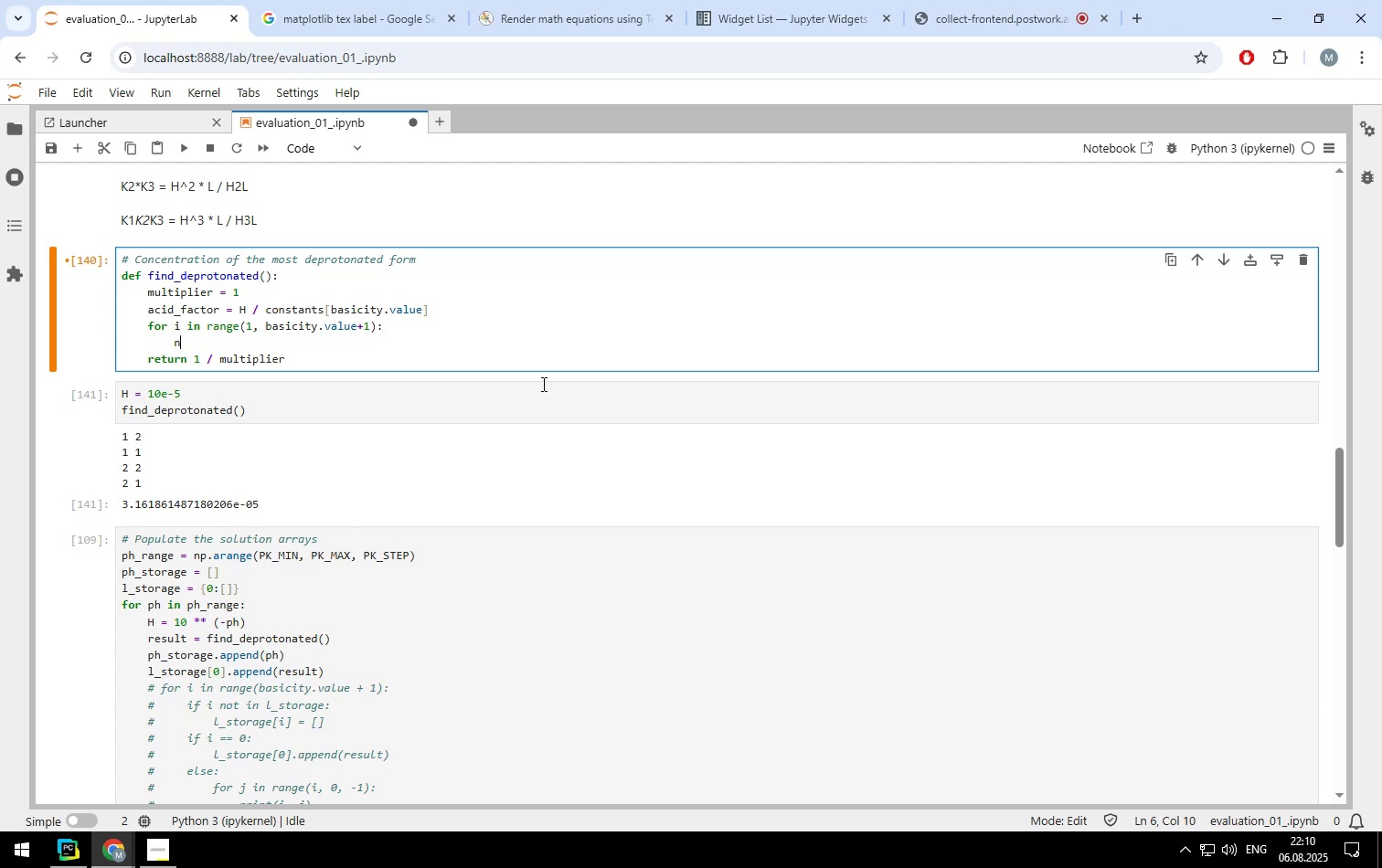 
key(Shift+Backspace)
 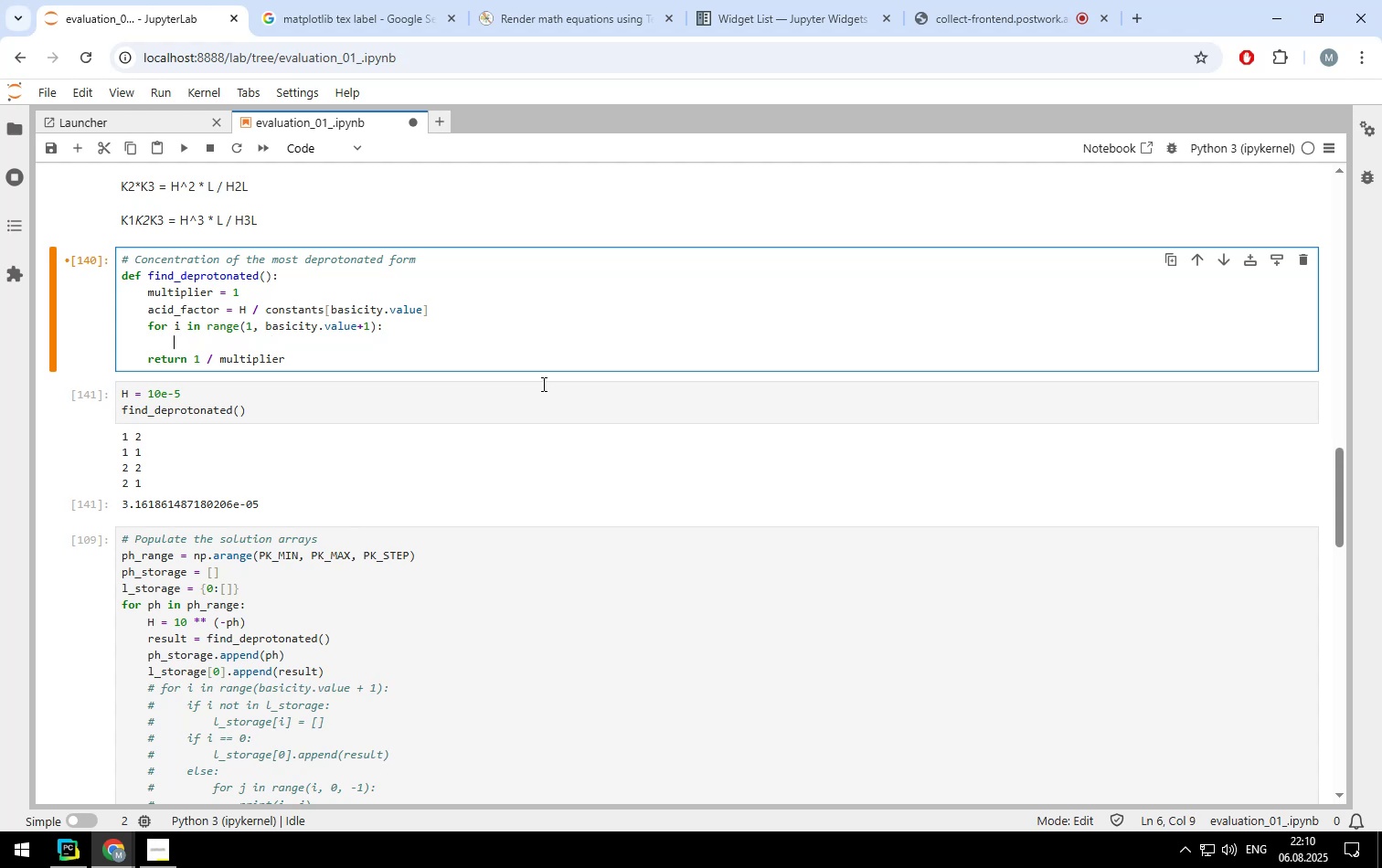 
key(Shift+Backspace)
 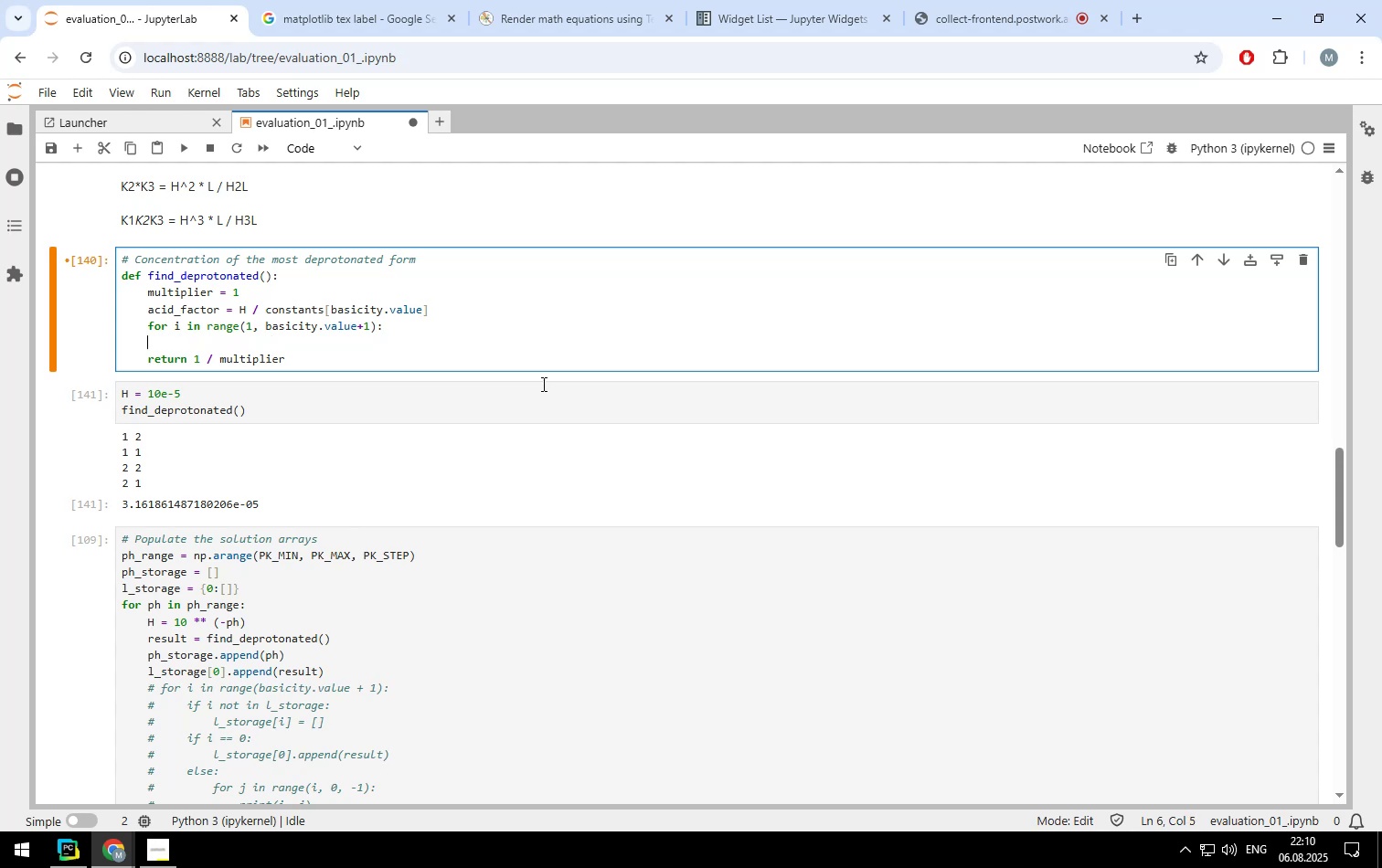 
key(Shift+Backspace)
 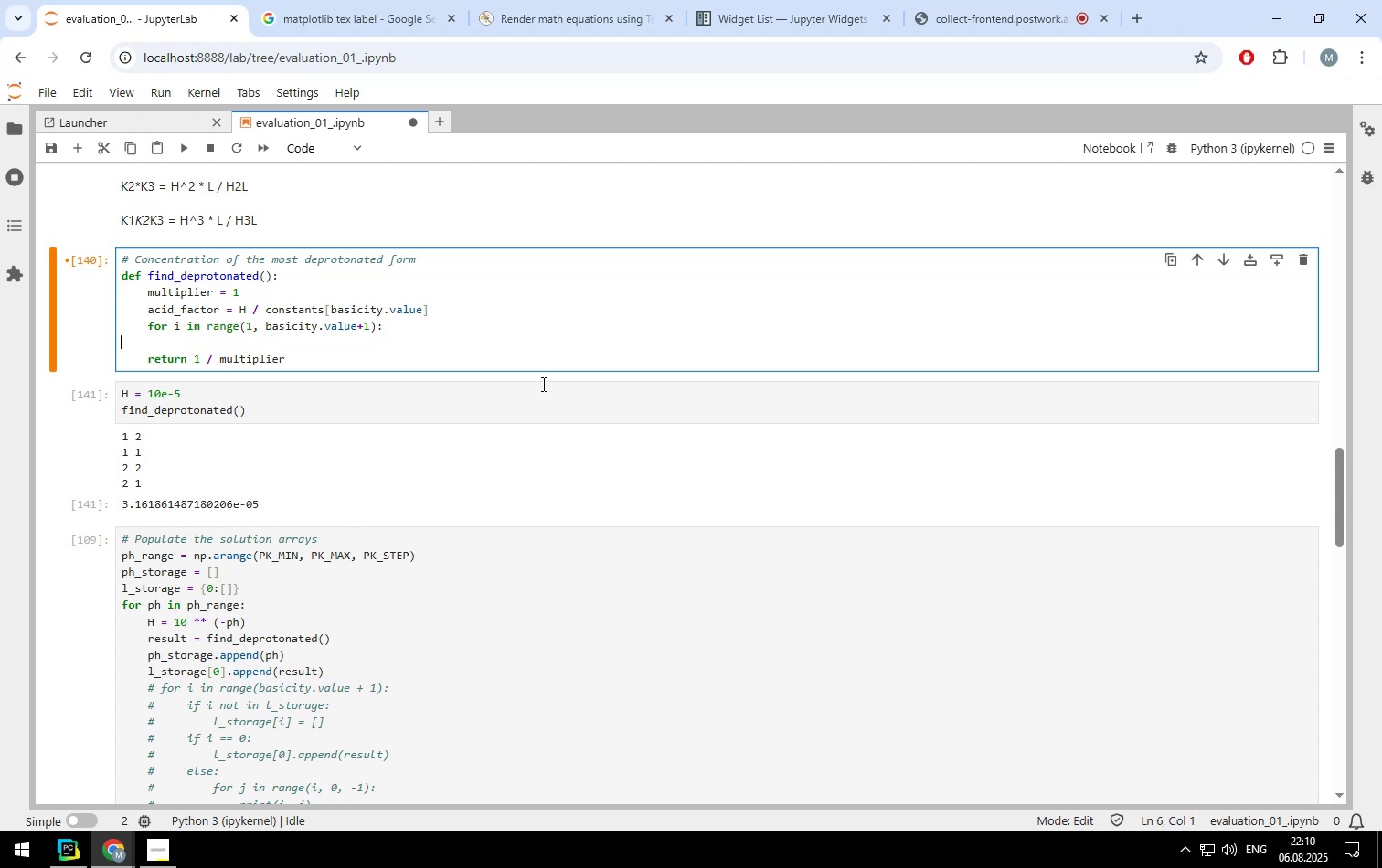 
key(Shift+Backspace)
 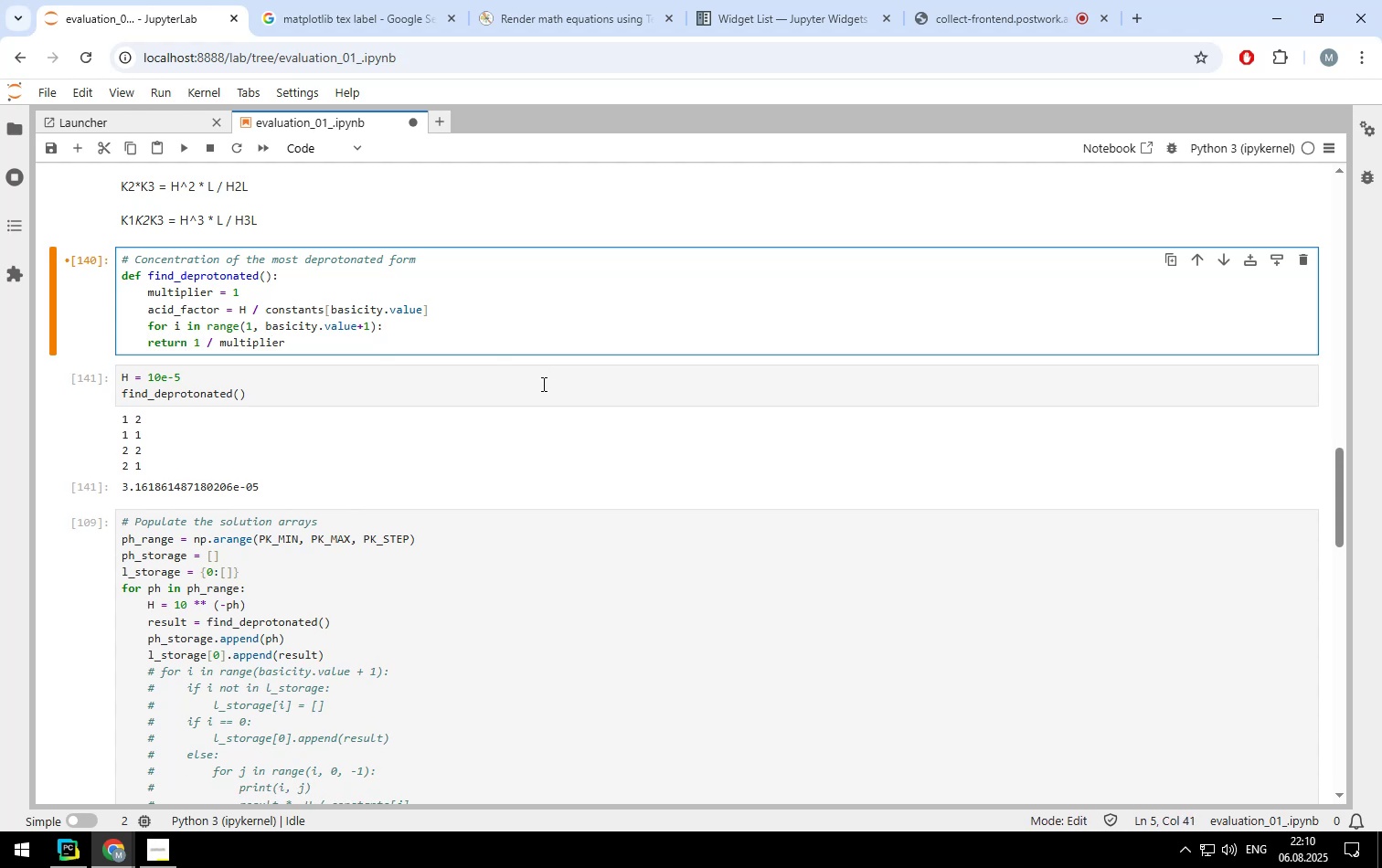 
key(ArrowLeft)
 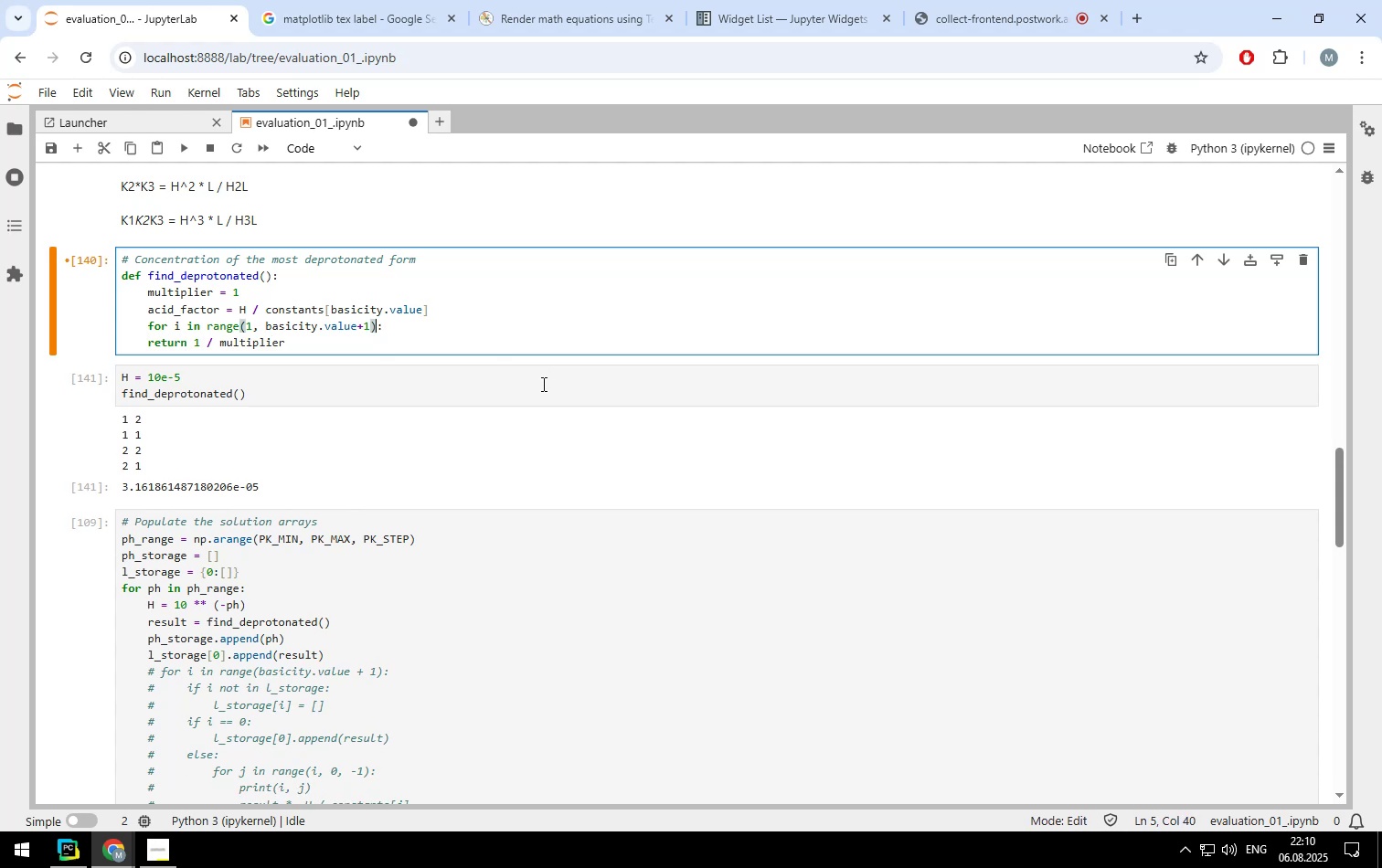 
key(ArrowLeft)
 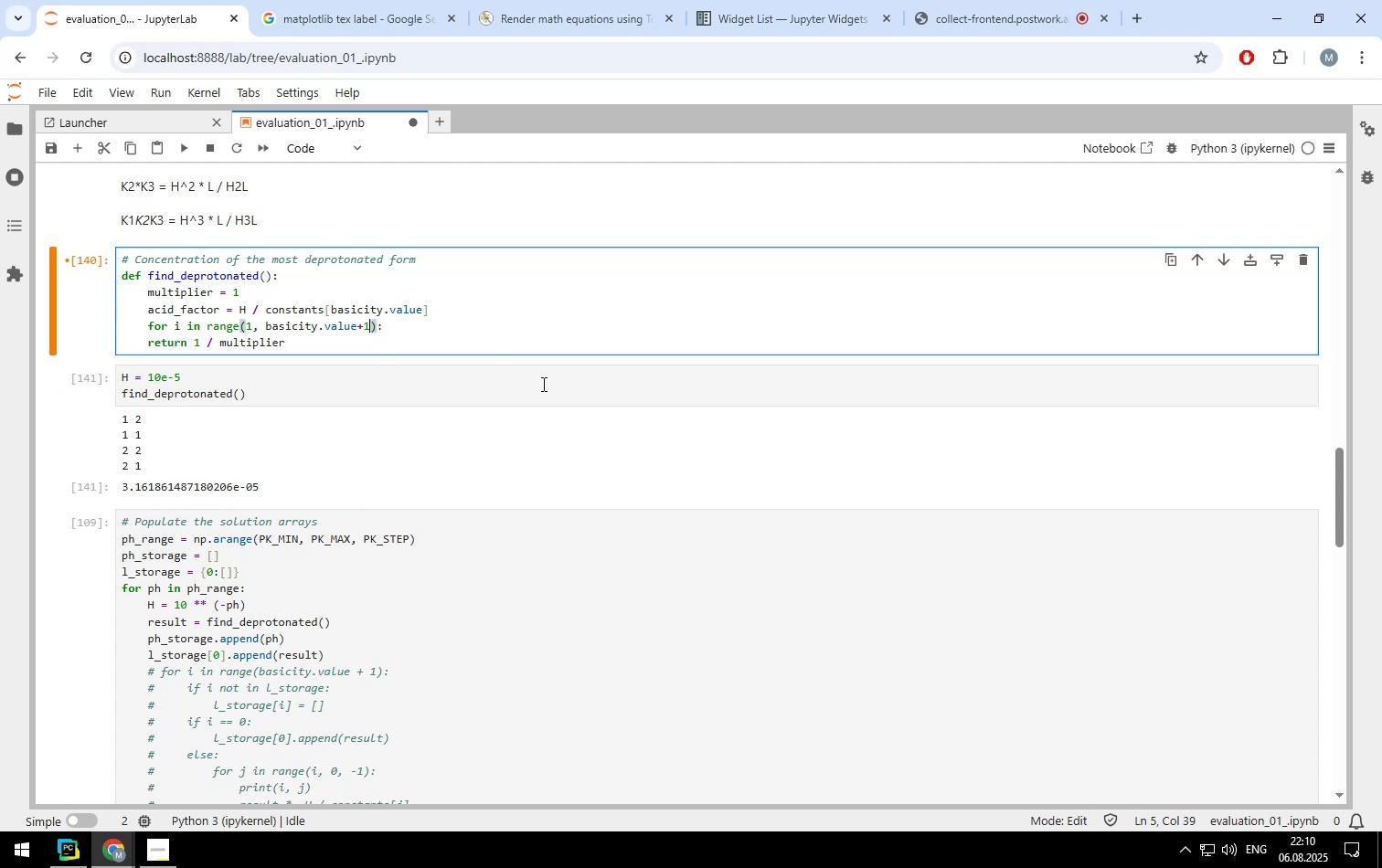 
key(Backspace)
 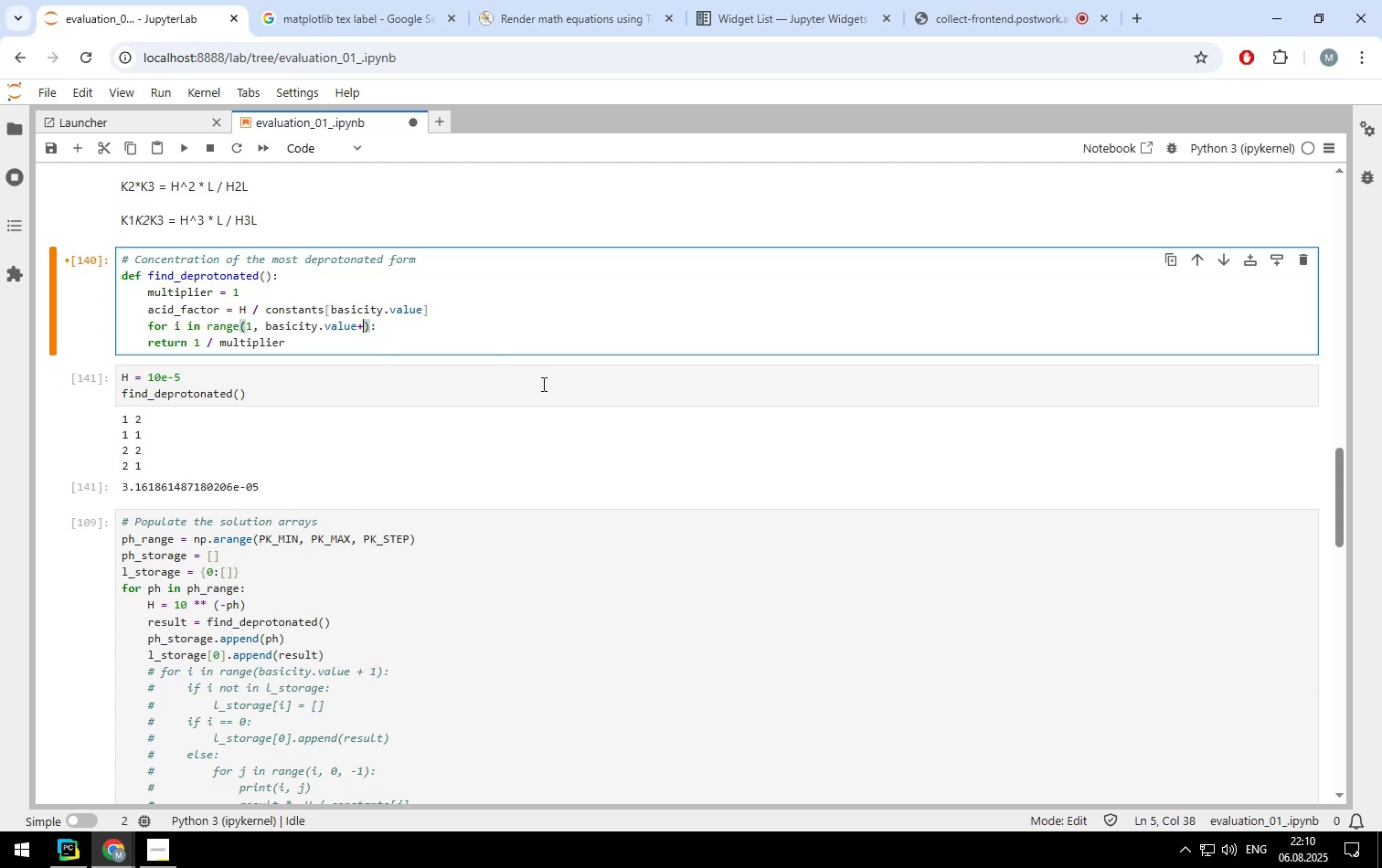 
key(Backspace)
 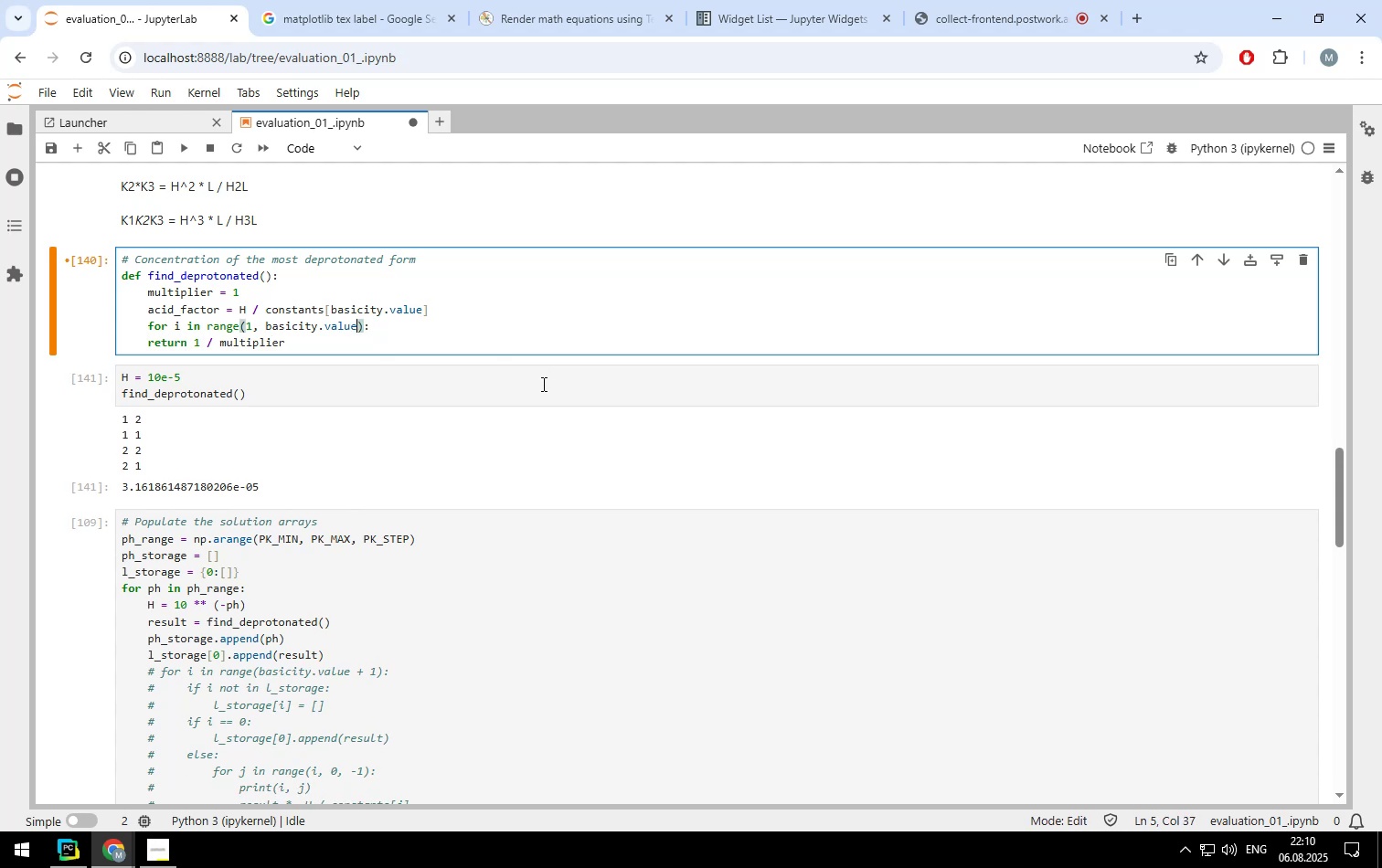 
hold_key(key=ArrowLeft, duration=1.5)
 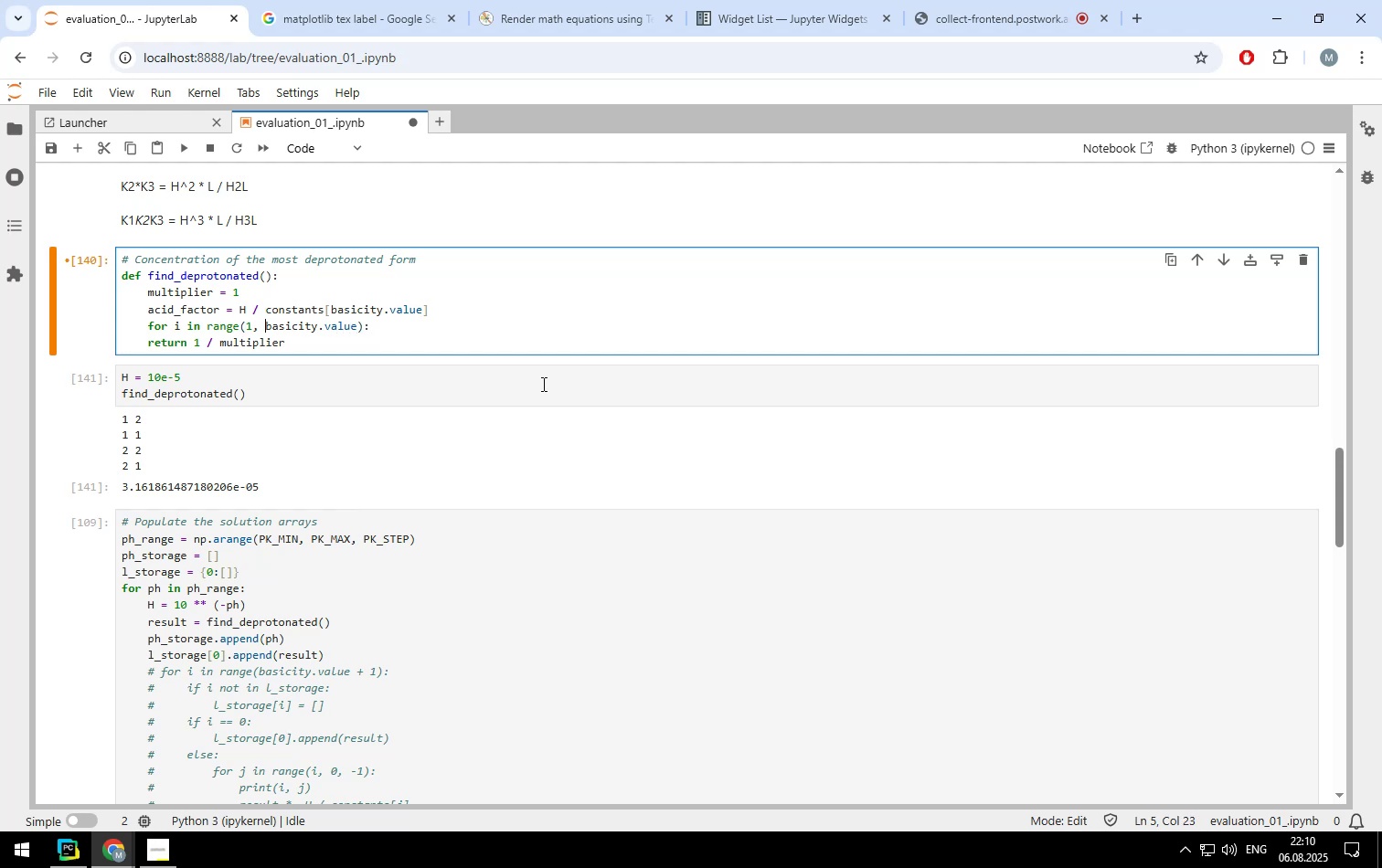 
key(Backspace)
 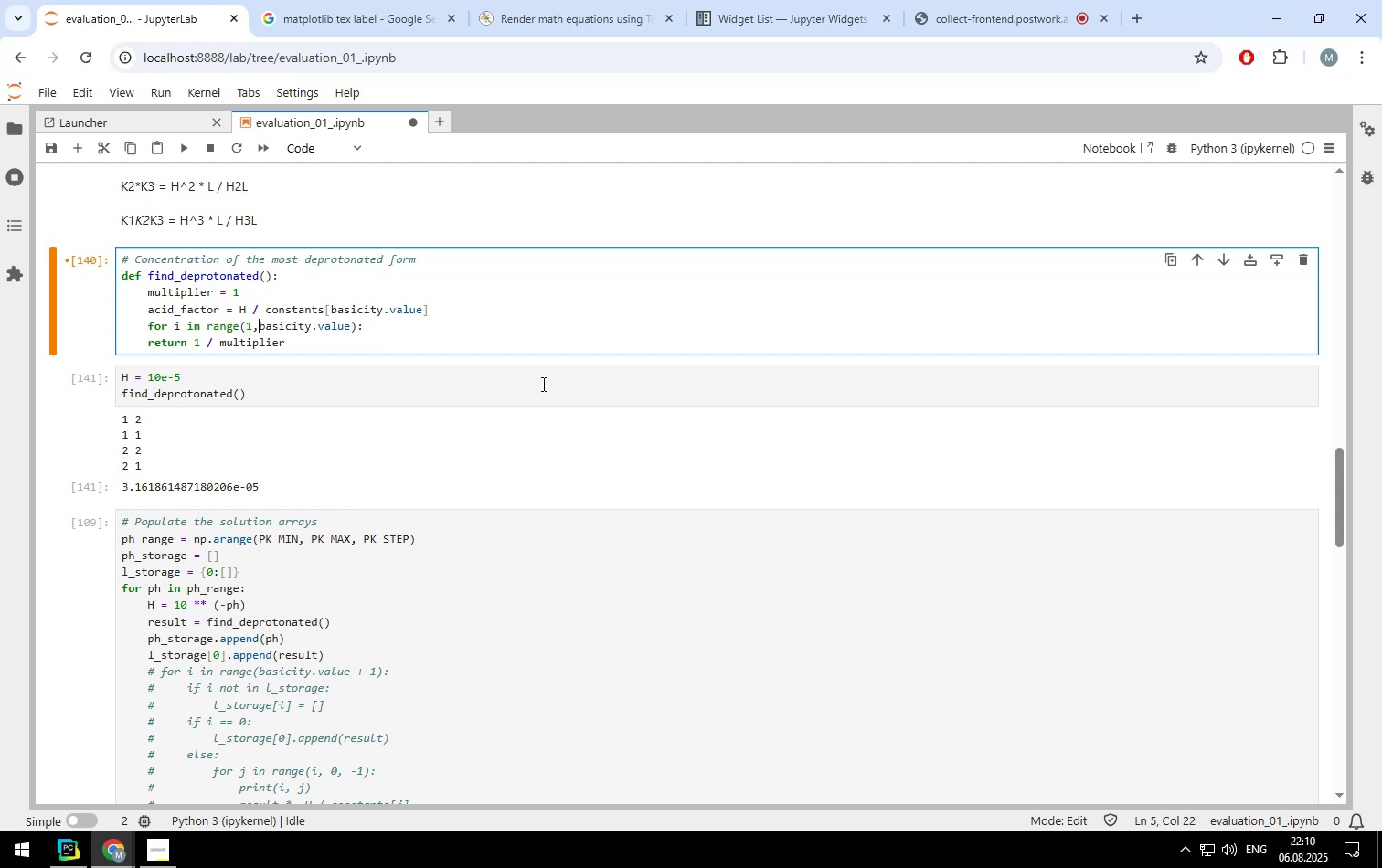 
key(Backspace)
 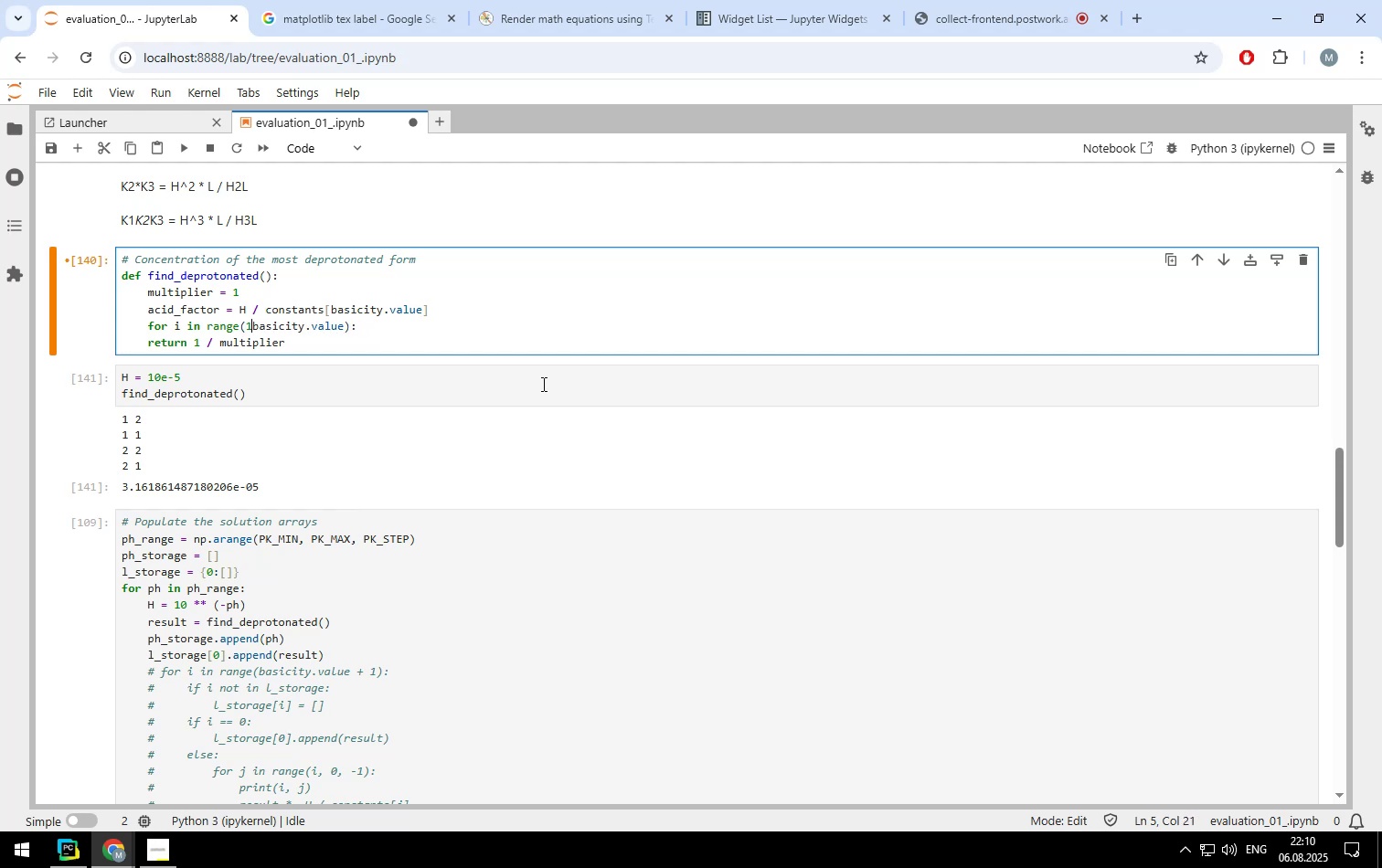 
key(Backspace)
 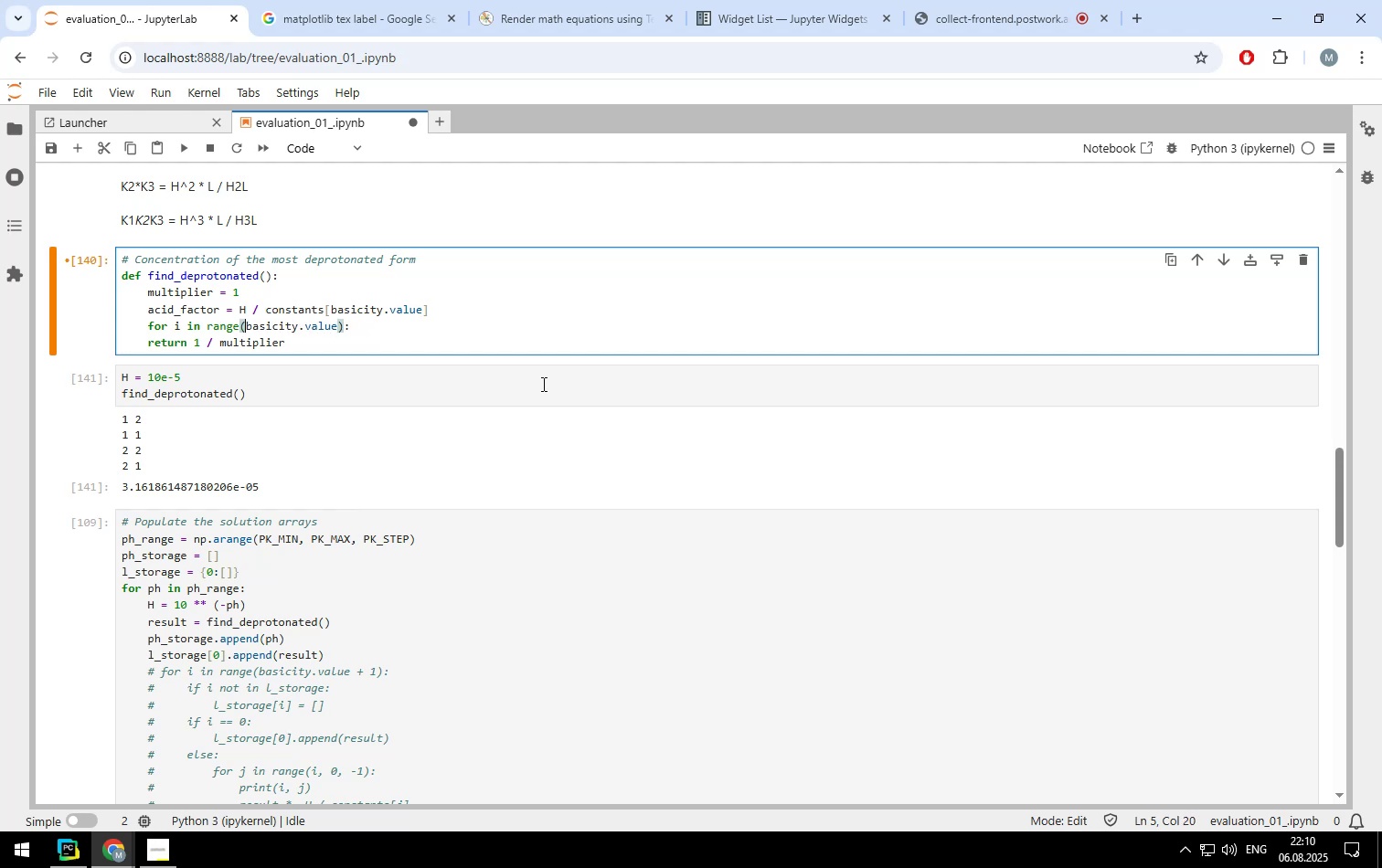 
hold_key(key=ArrowRight, duration=0.79)
 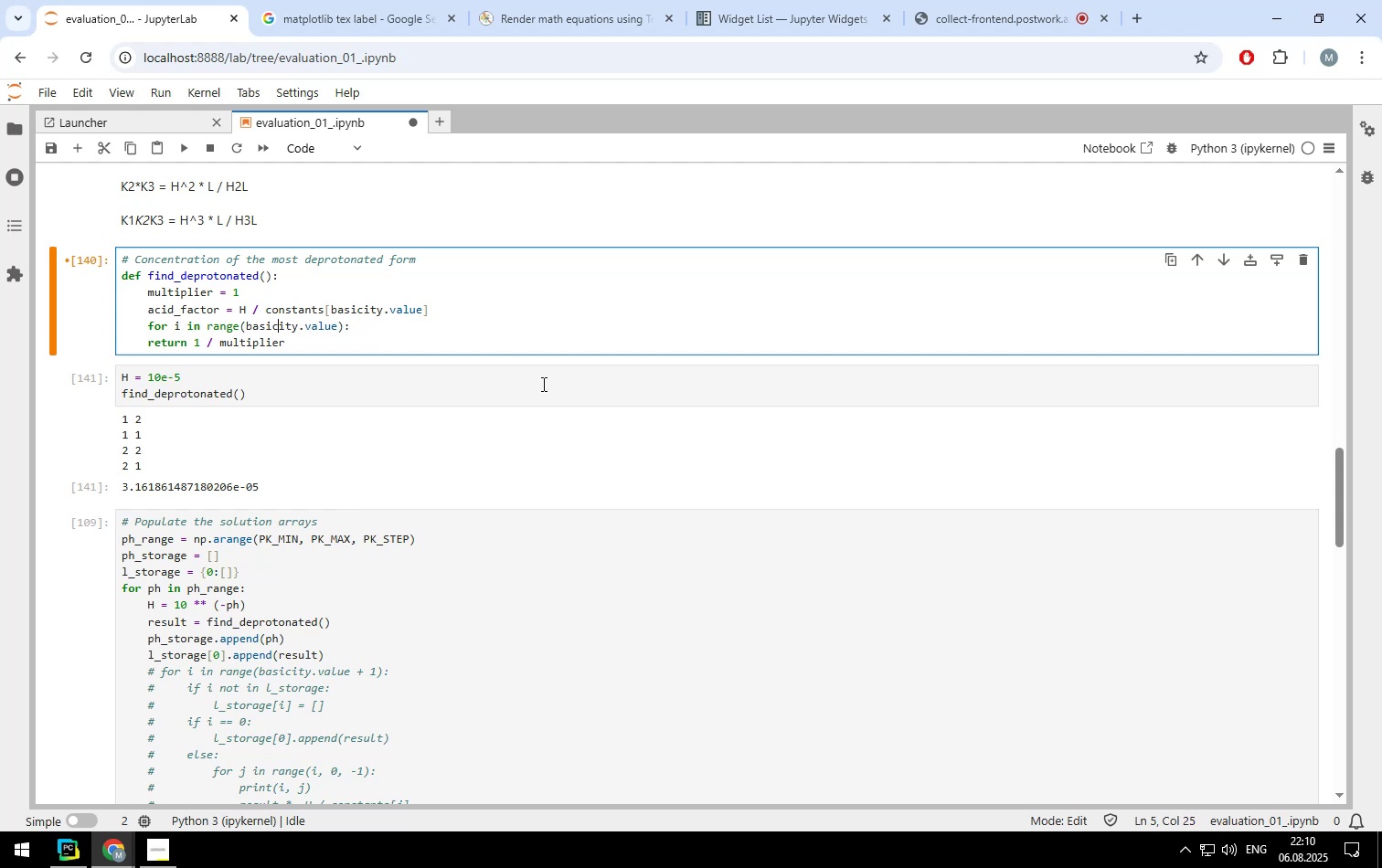 
hold_key(key=ArrowRight, duration=0.39)
 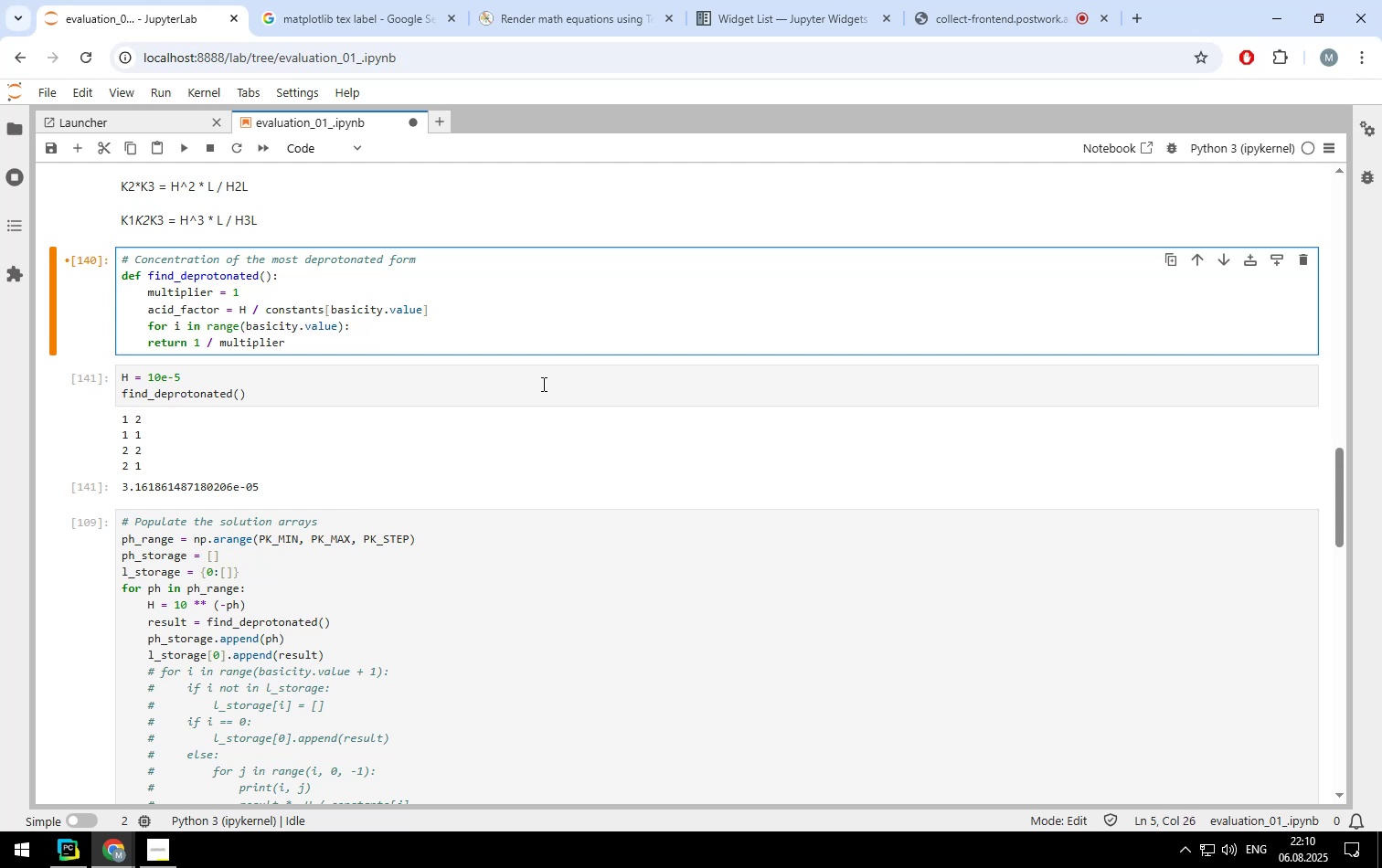 
key(ArrowRight)
 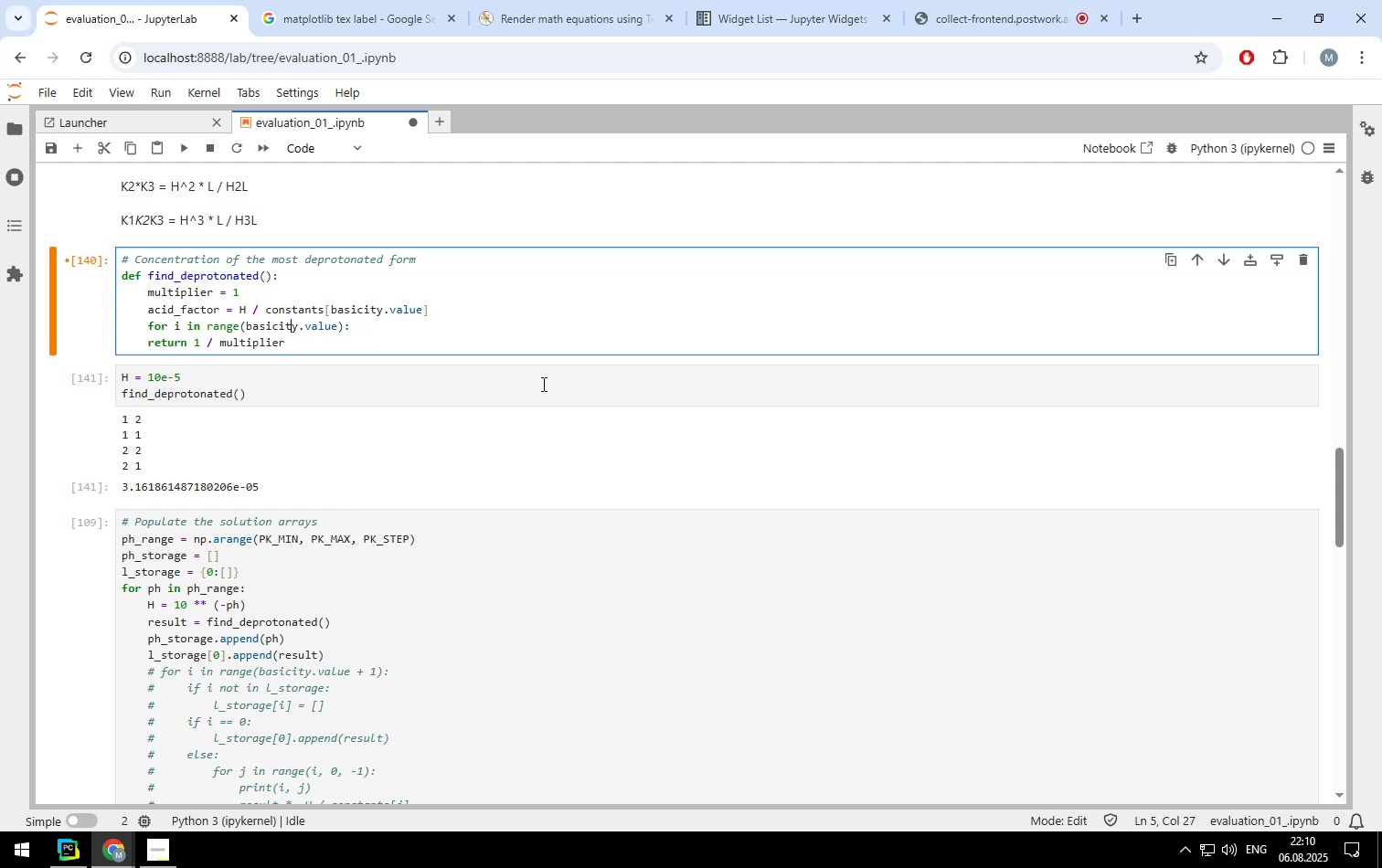 
key(ArrowRight)
 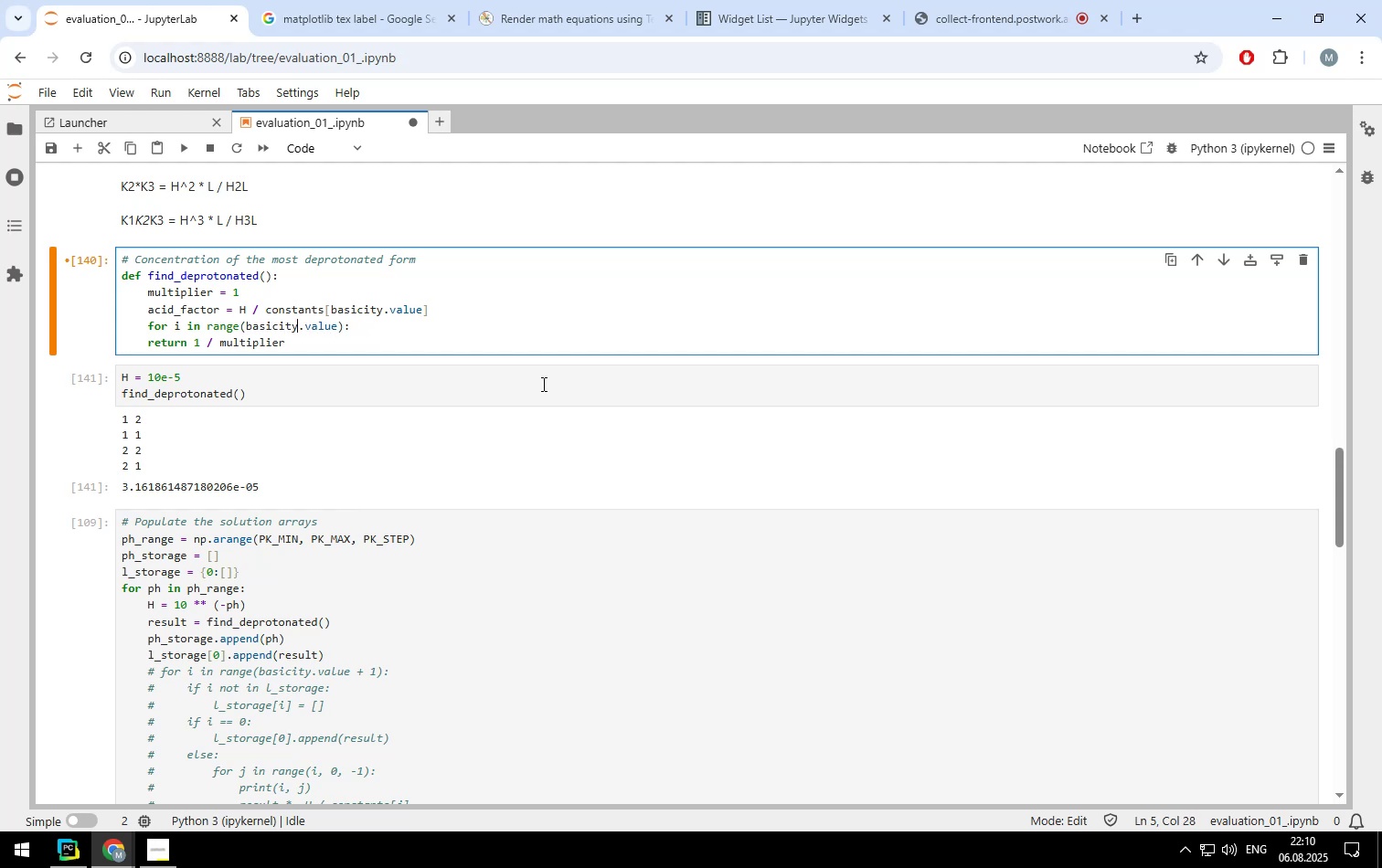 
key(ArrowRight)
 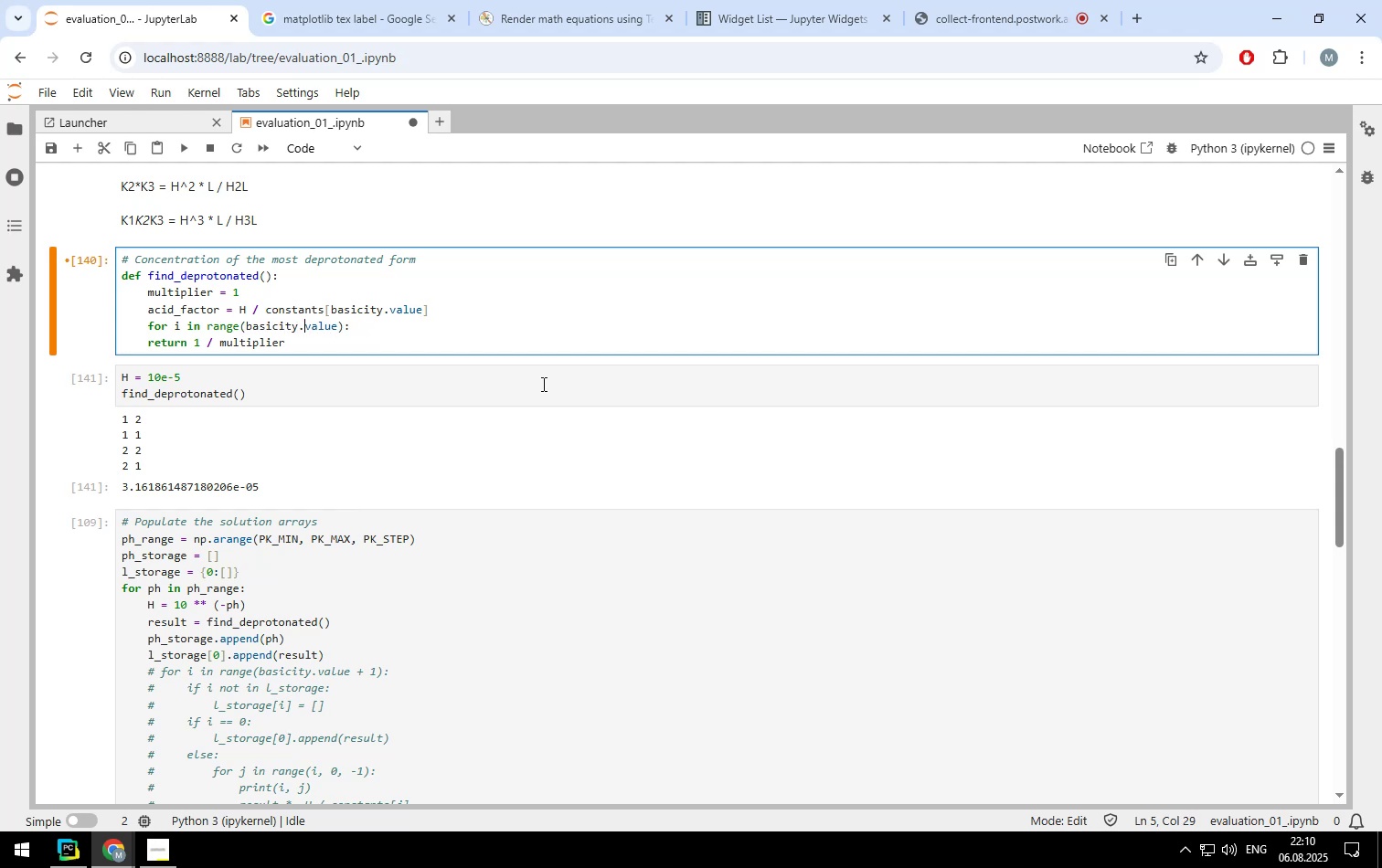 
key(ArrowRight)
 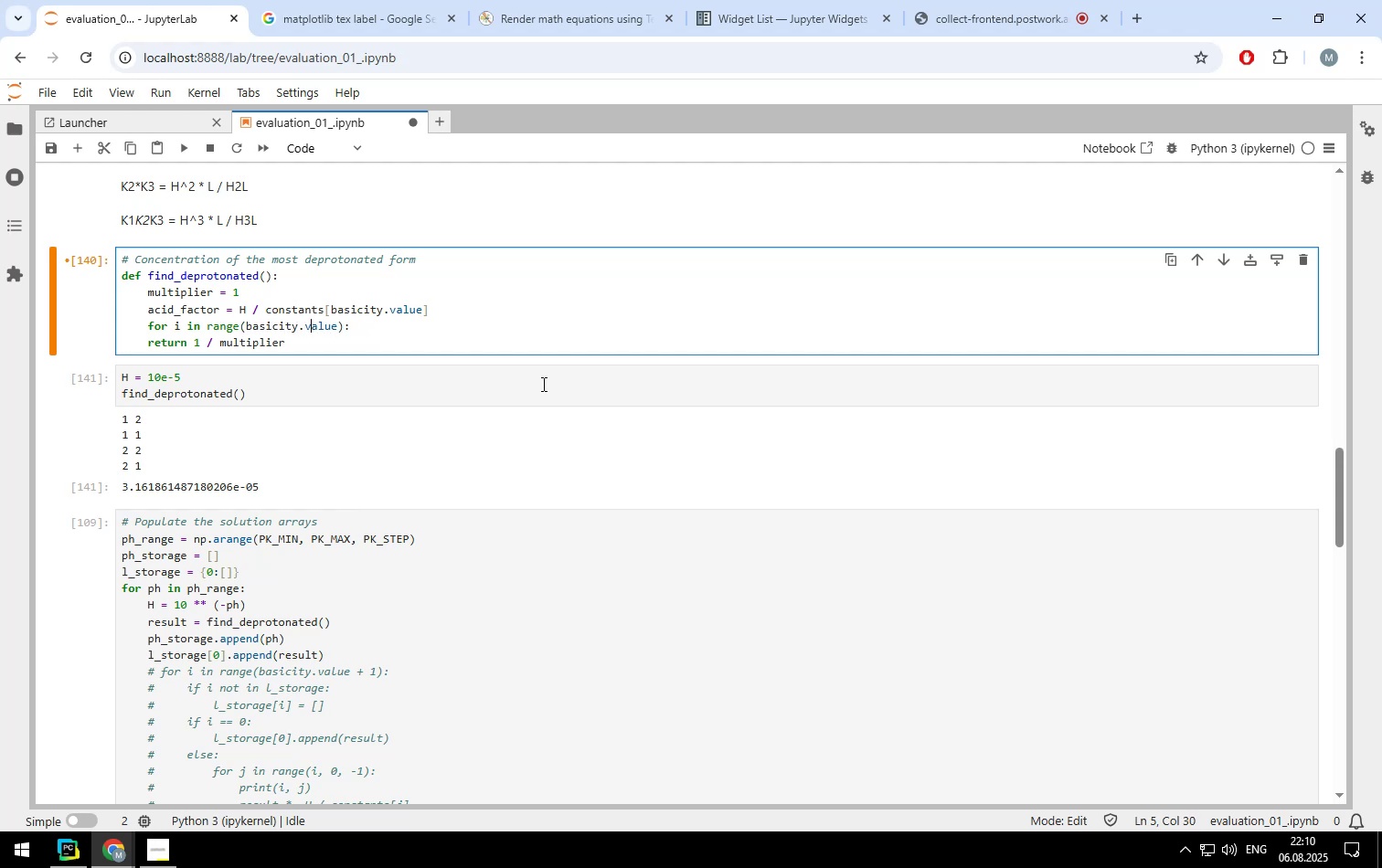 
key(ArrowRight)
 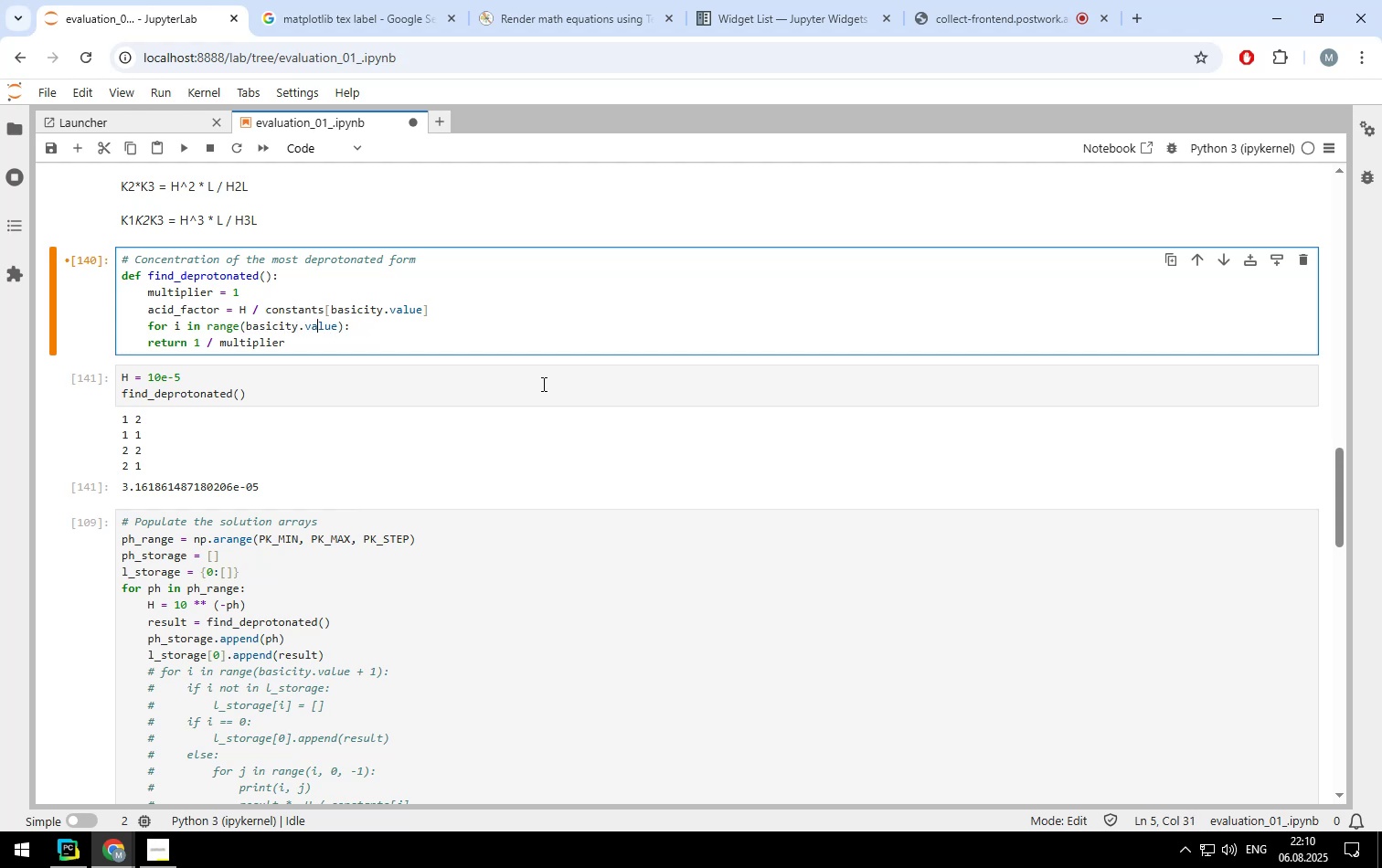 
key(ArrowRight)
 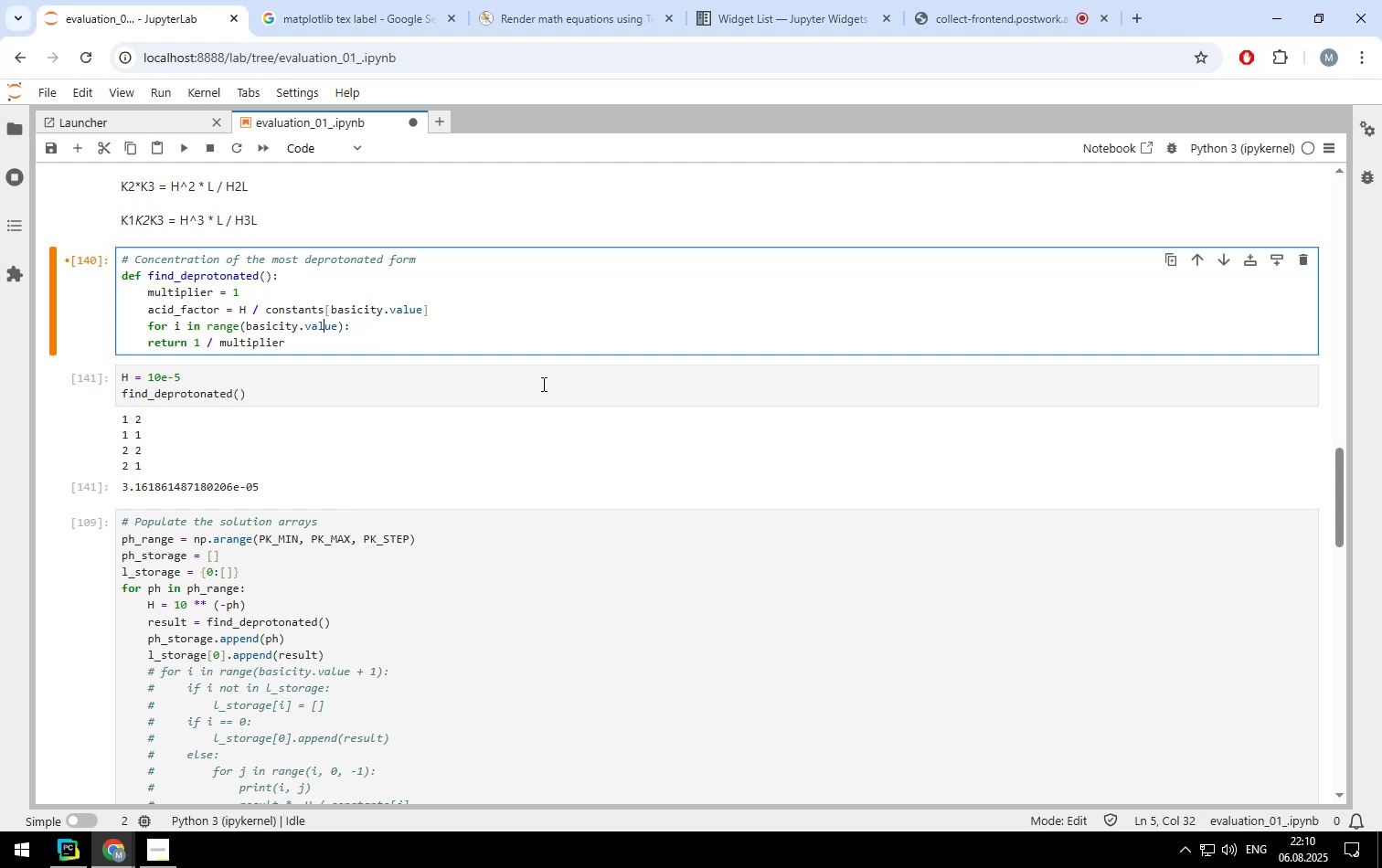 
key(ArrowRight)
 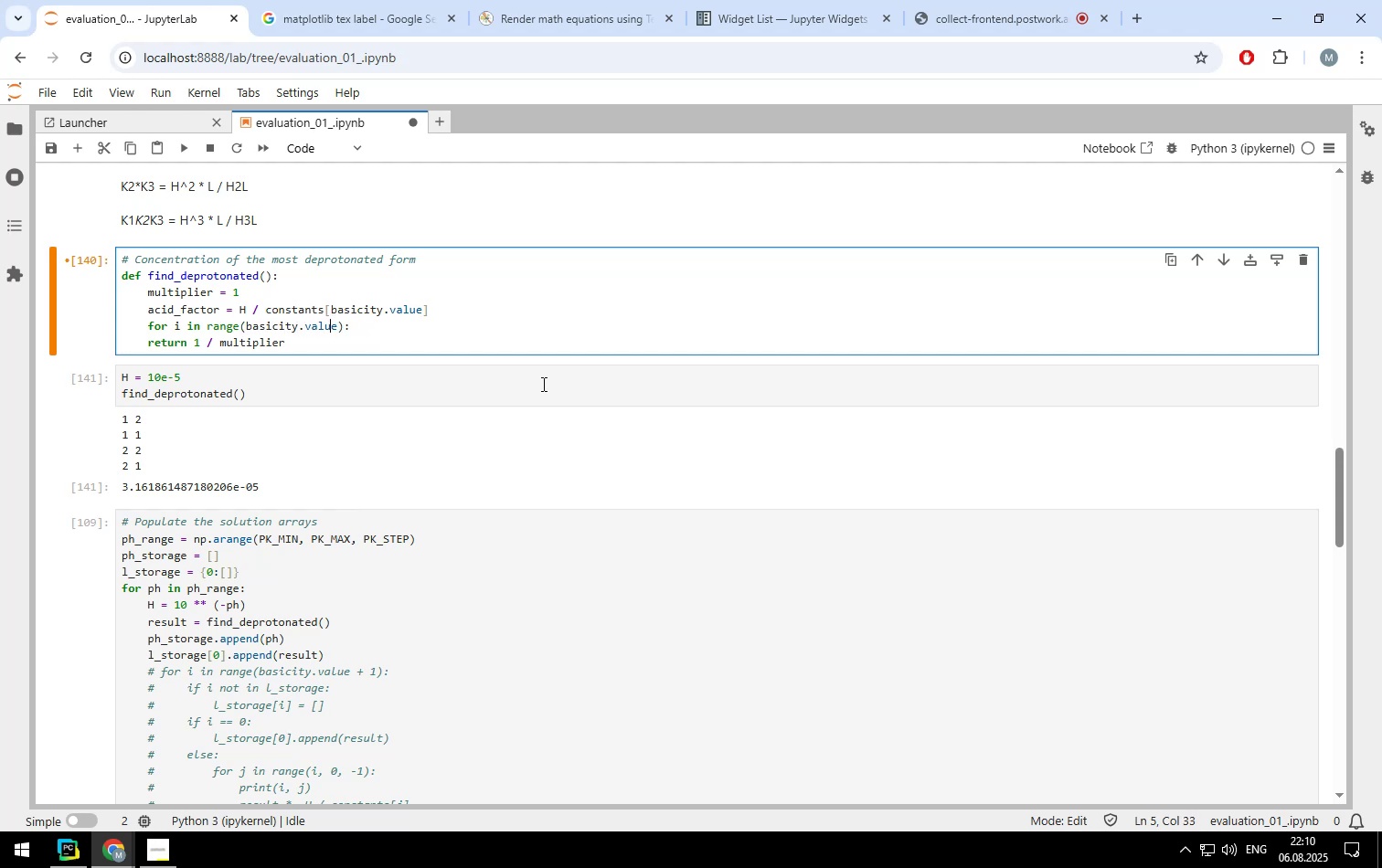 
key(ArrowRight)
 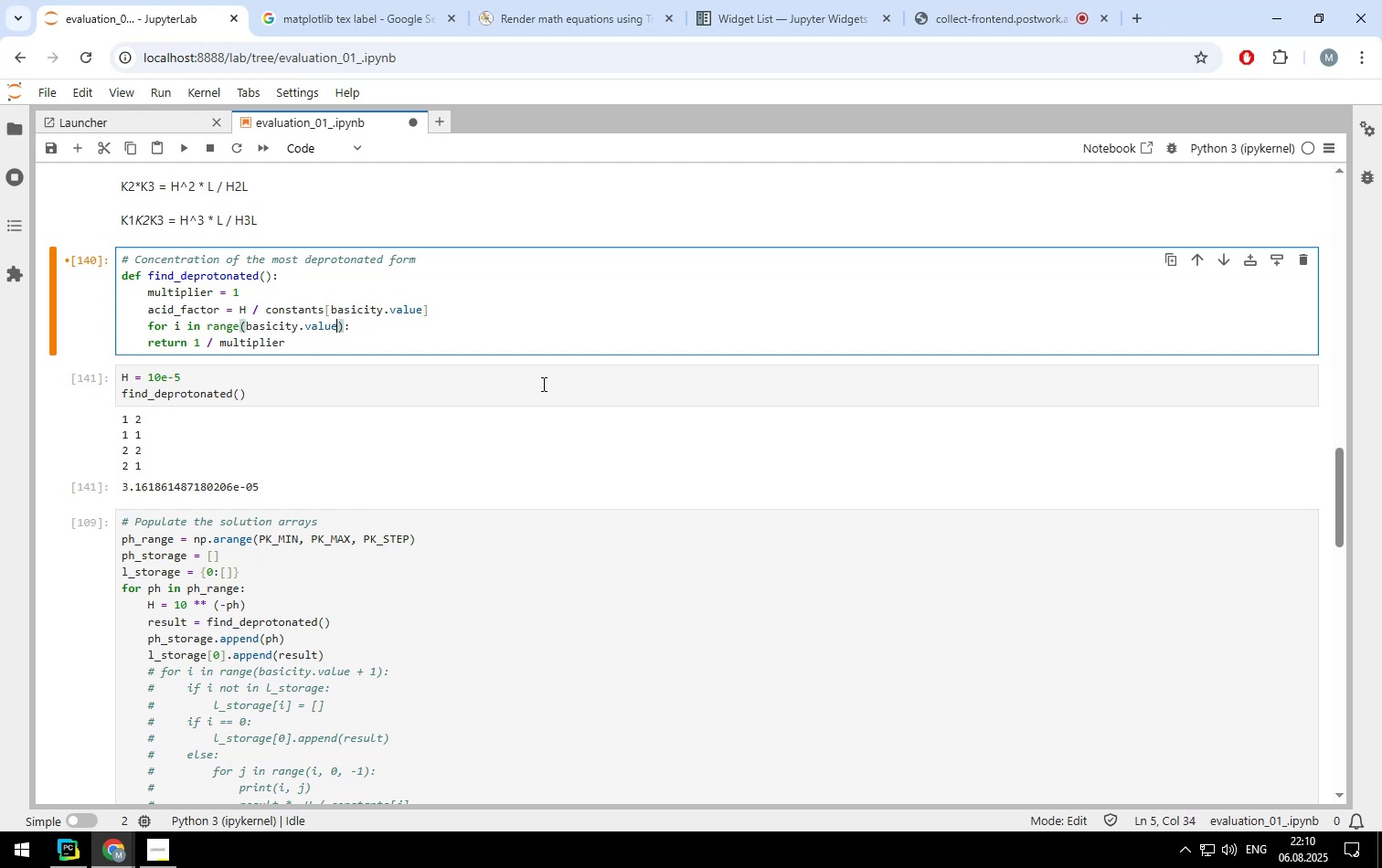 
key(Minus)
 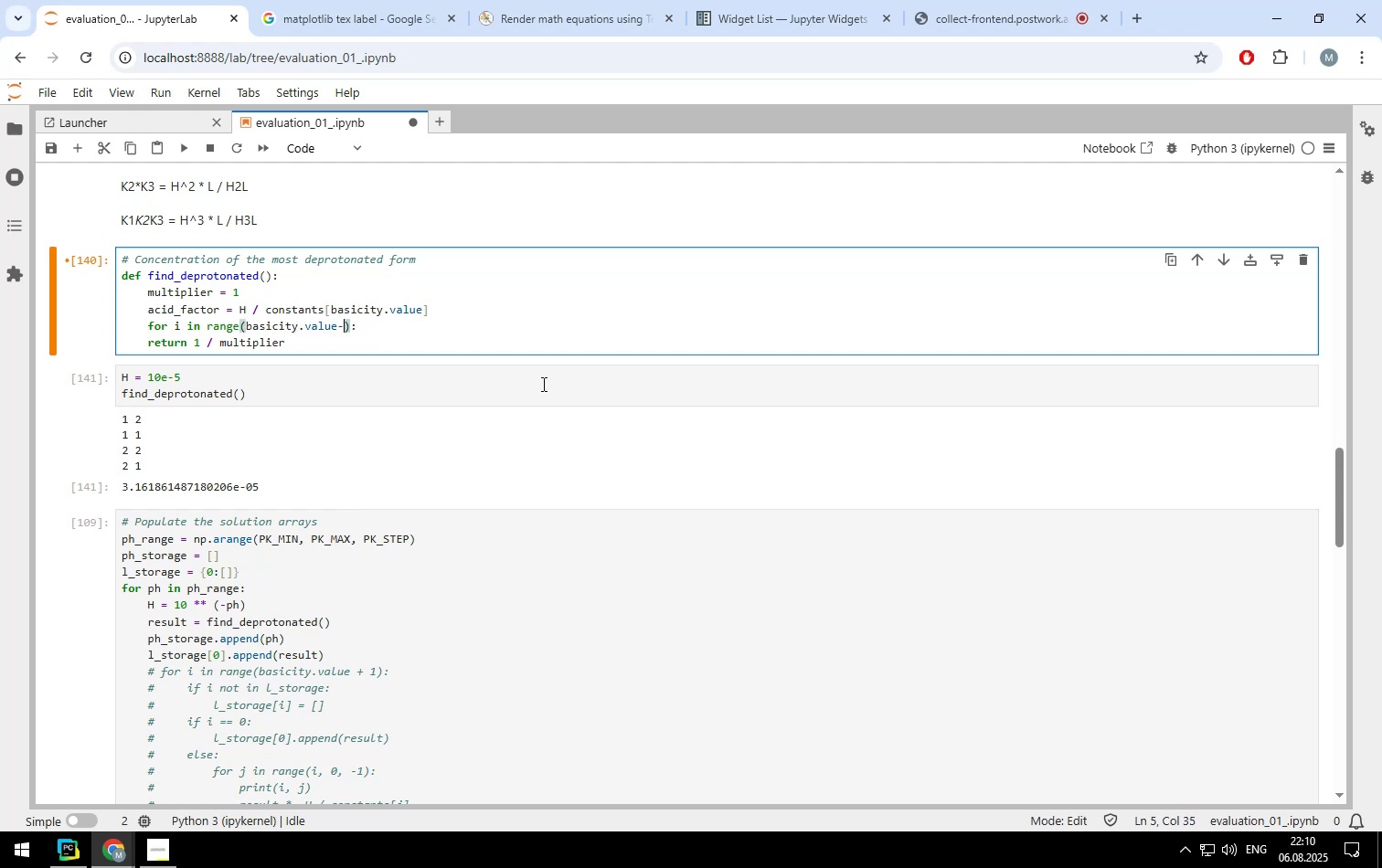 
key(1)
 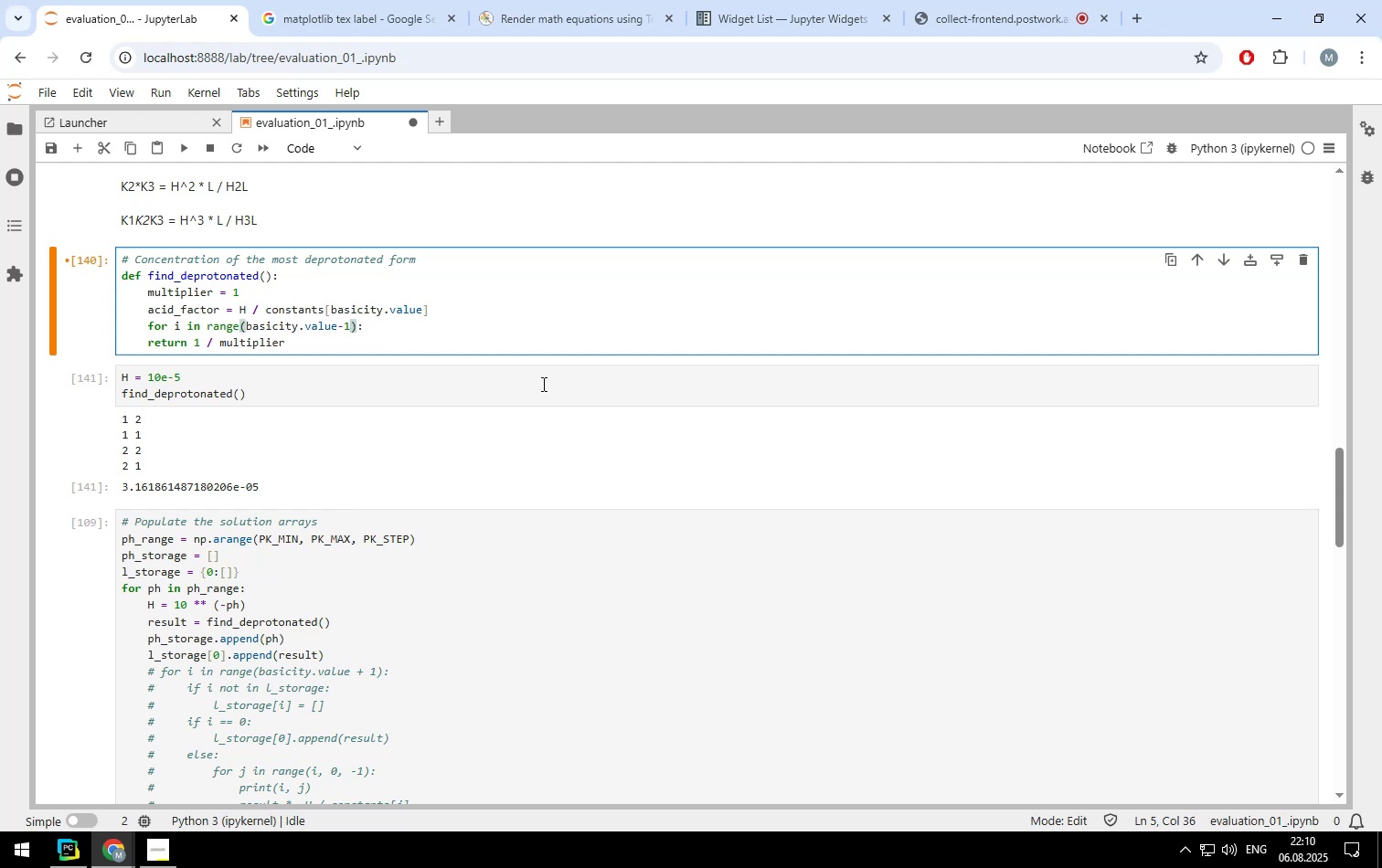 
key(Comma)
 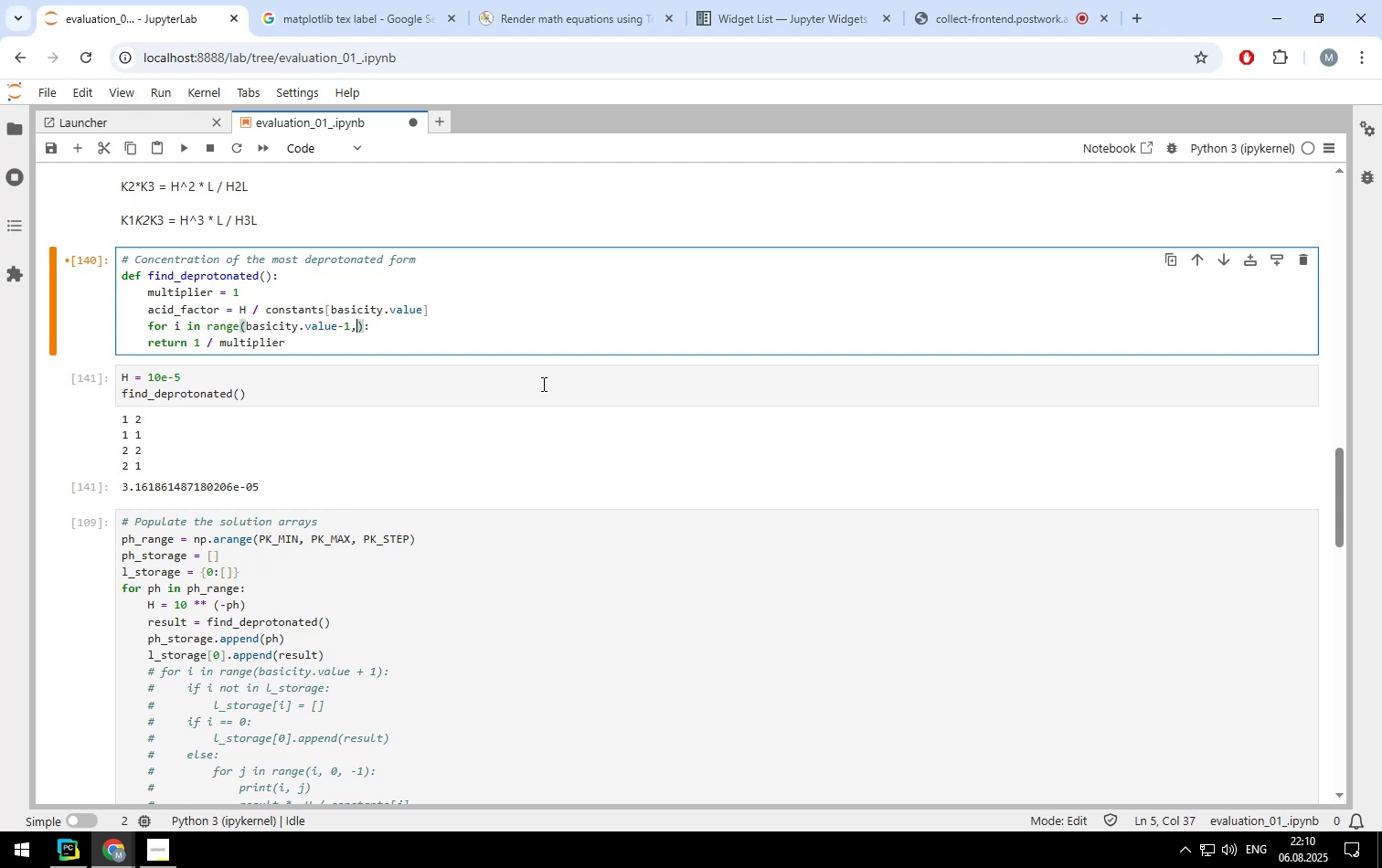 
key(Space)
 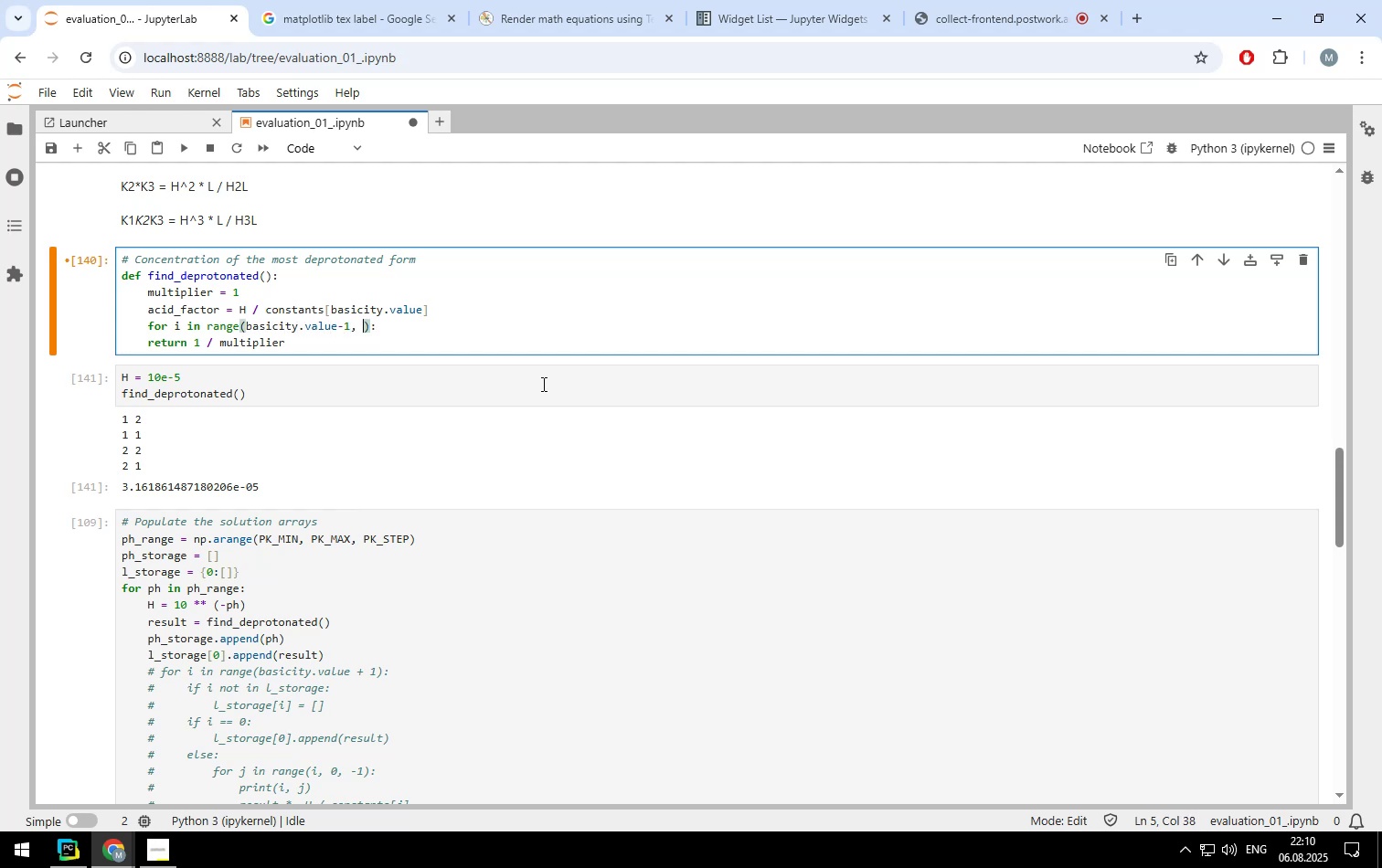 
key(0)
 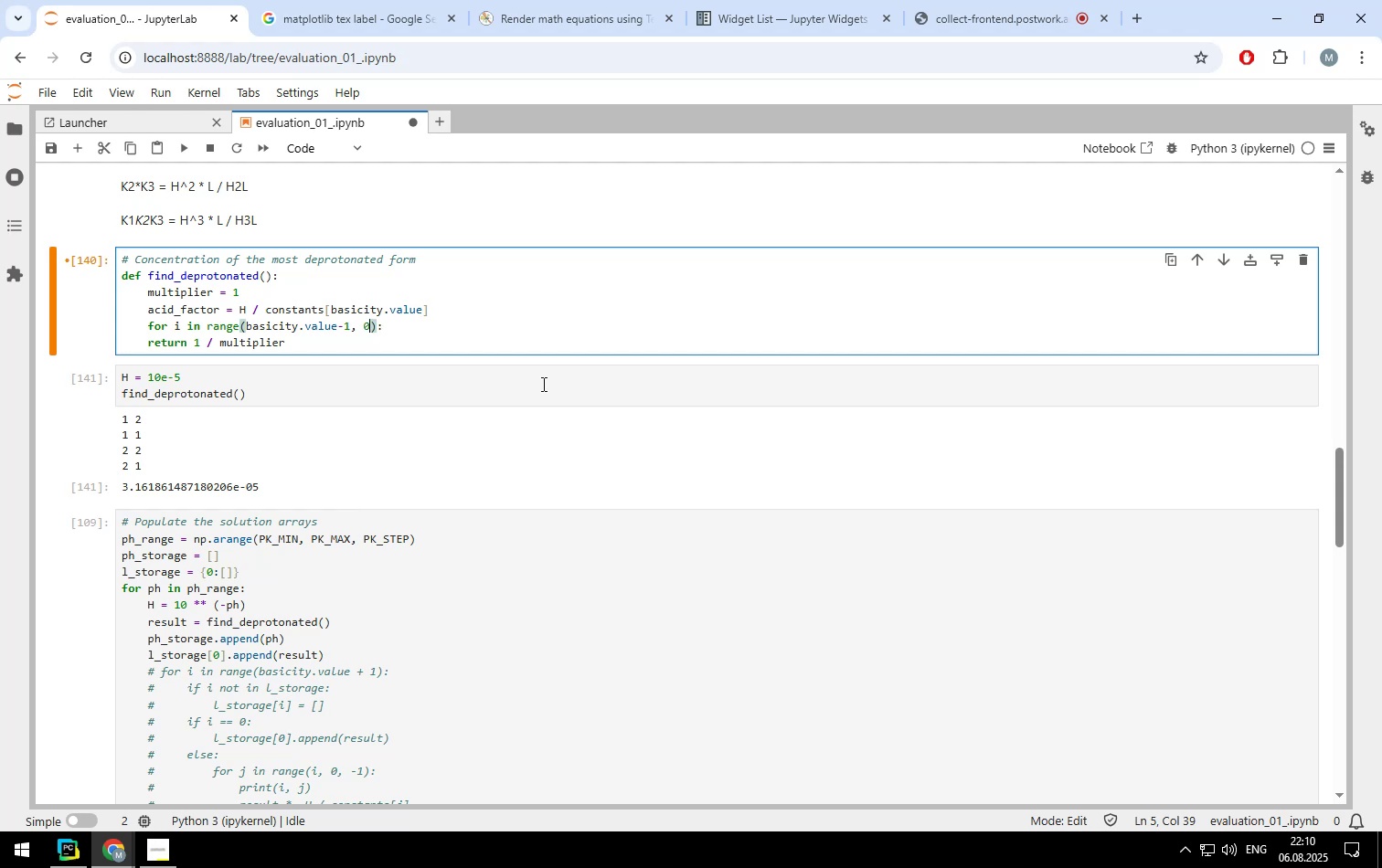 
key(Comma)
 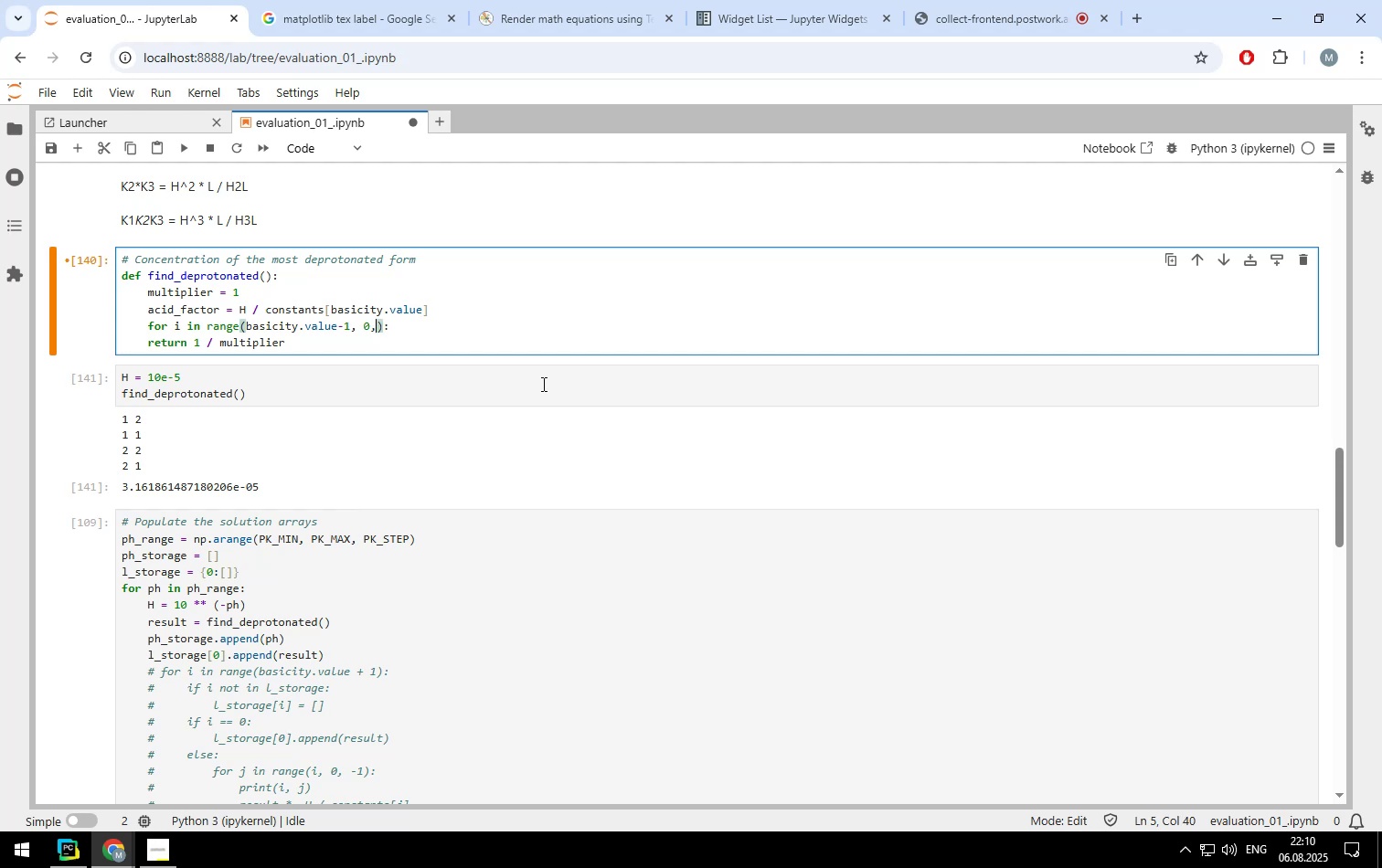 
key(Space)
 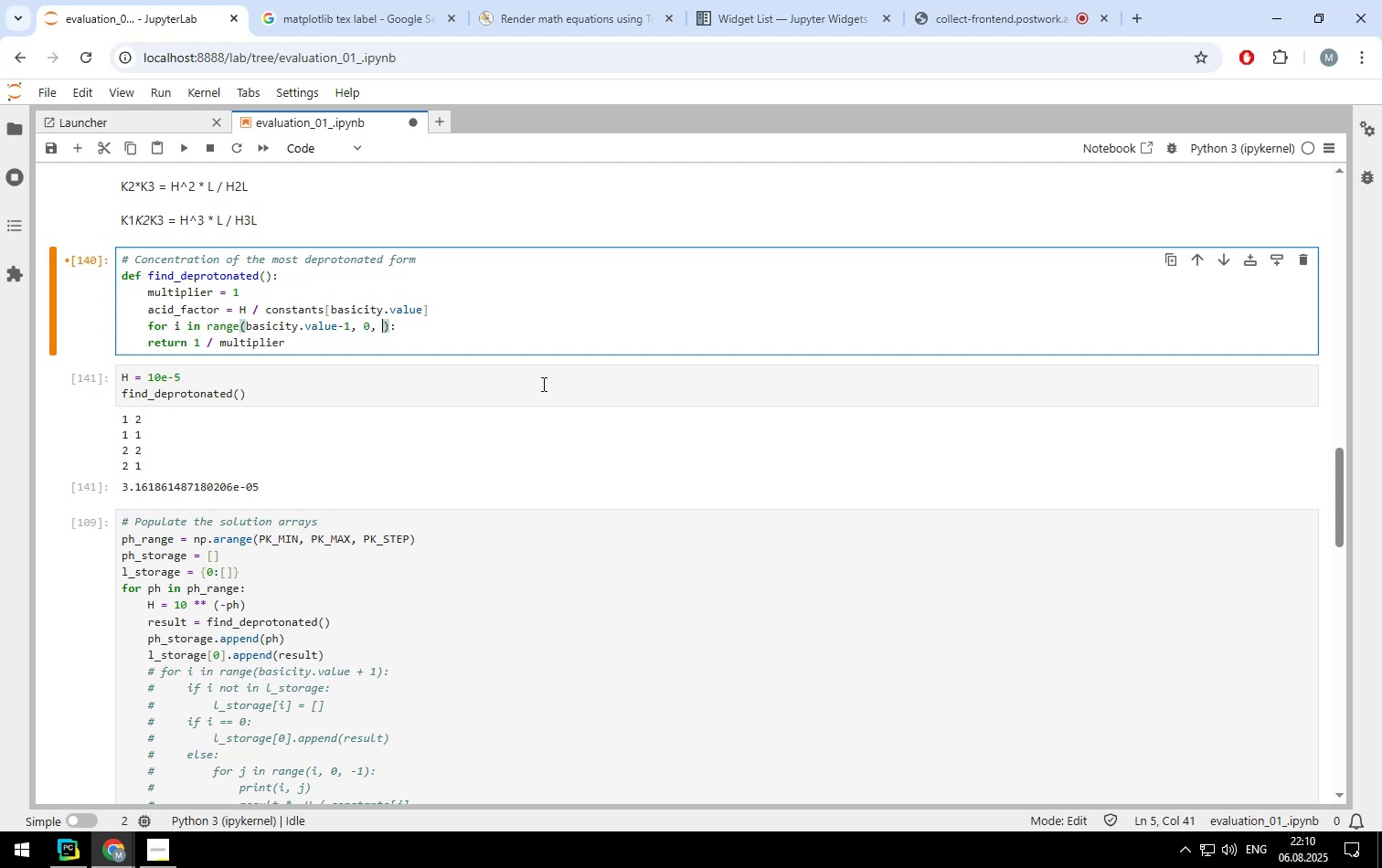 
key(Minus)
 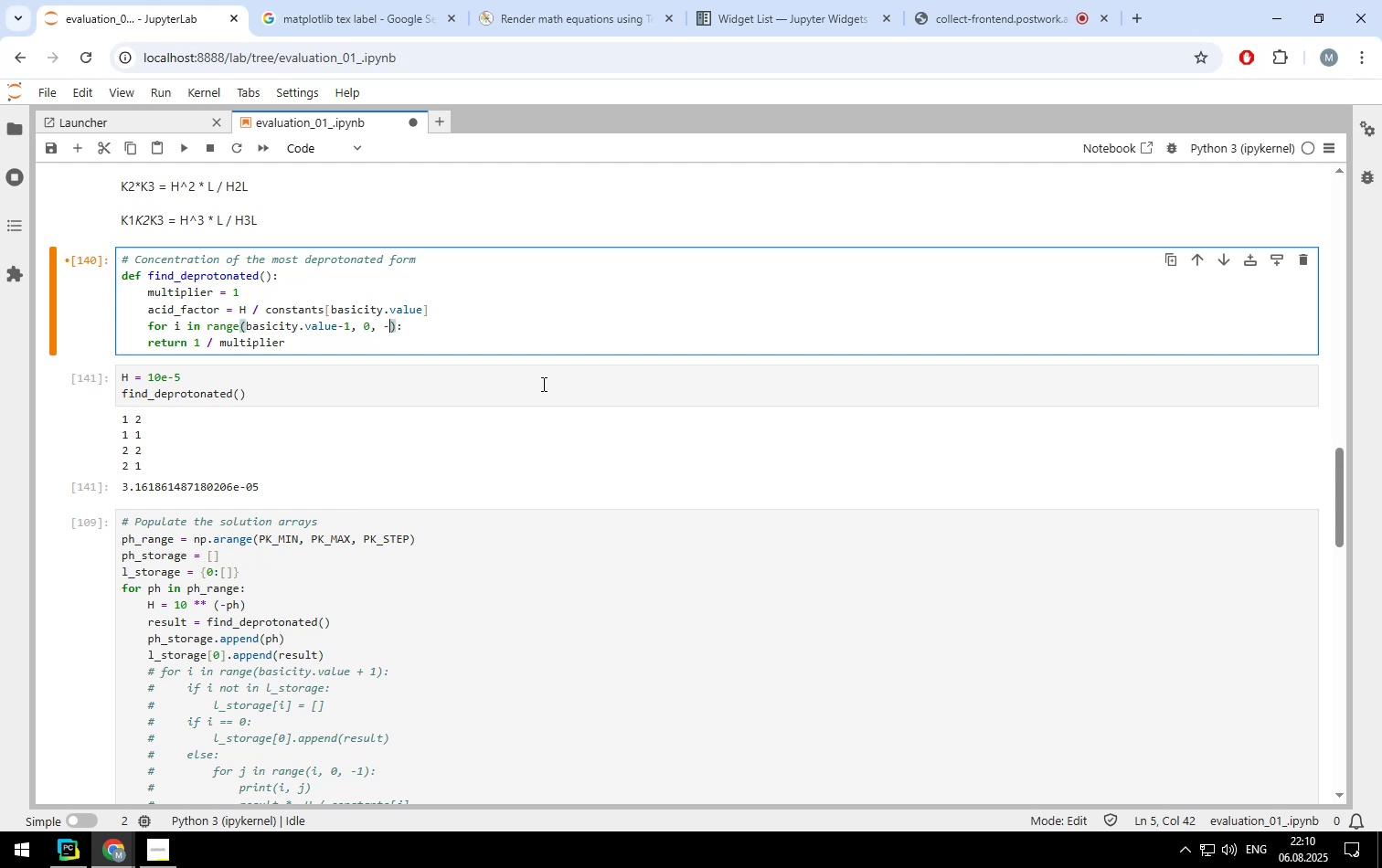 
key(1)
 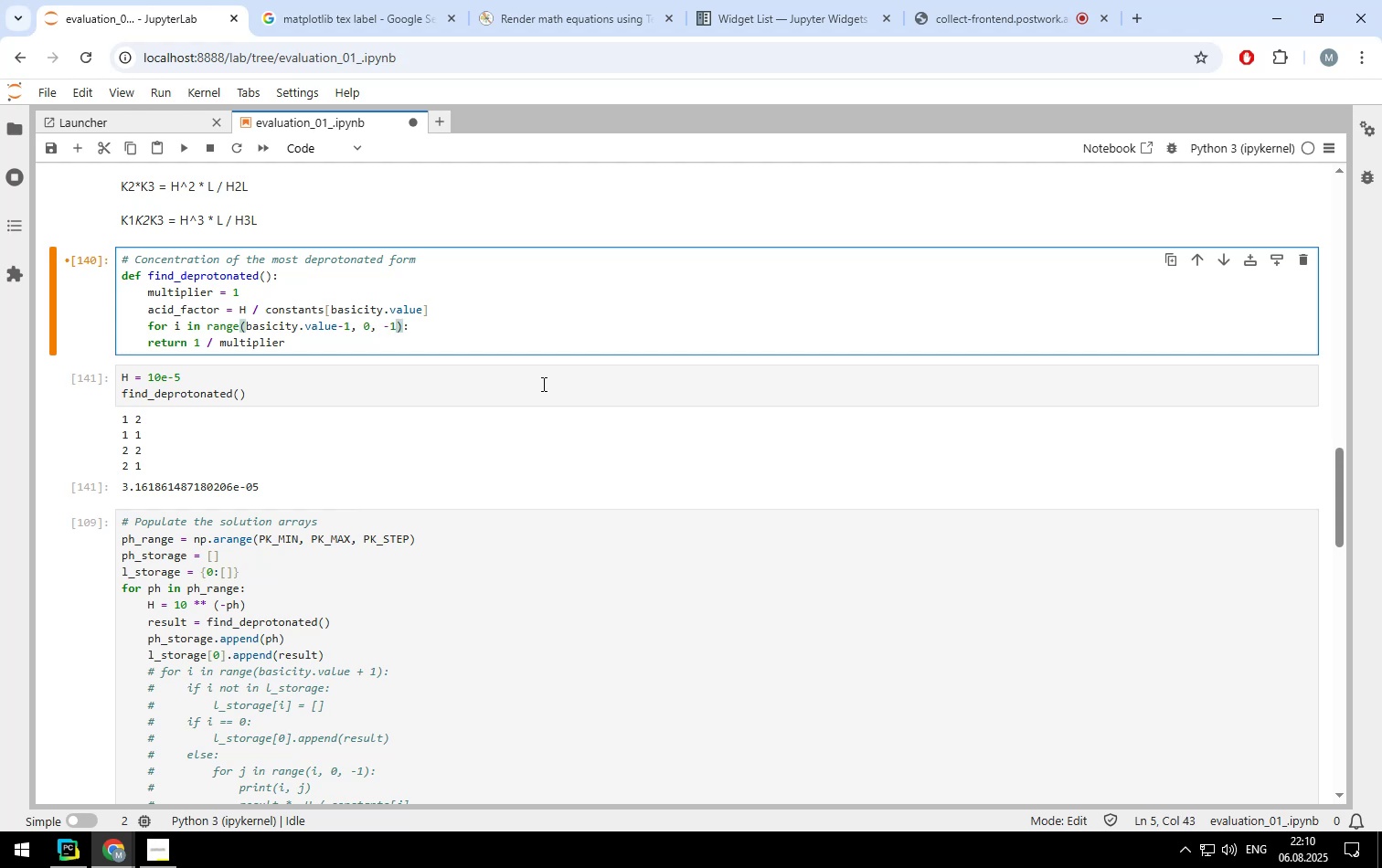 
key(ArrowRight)
 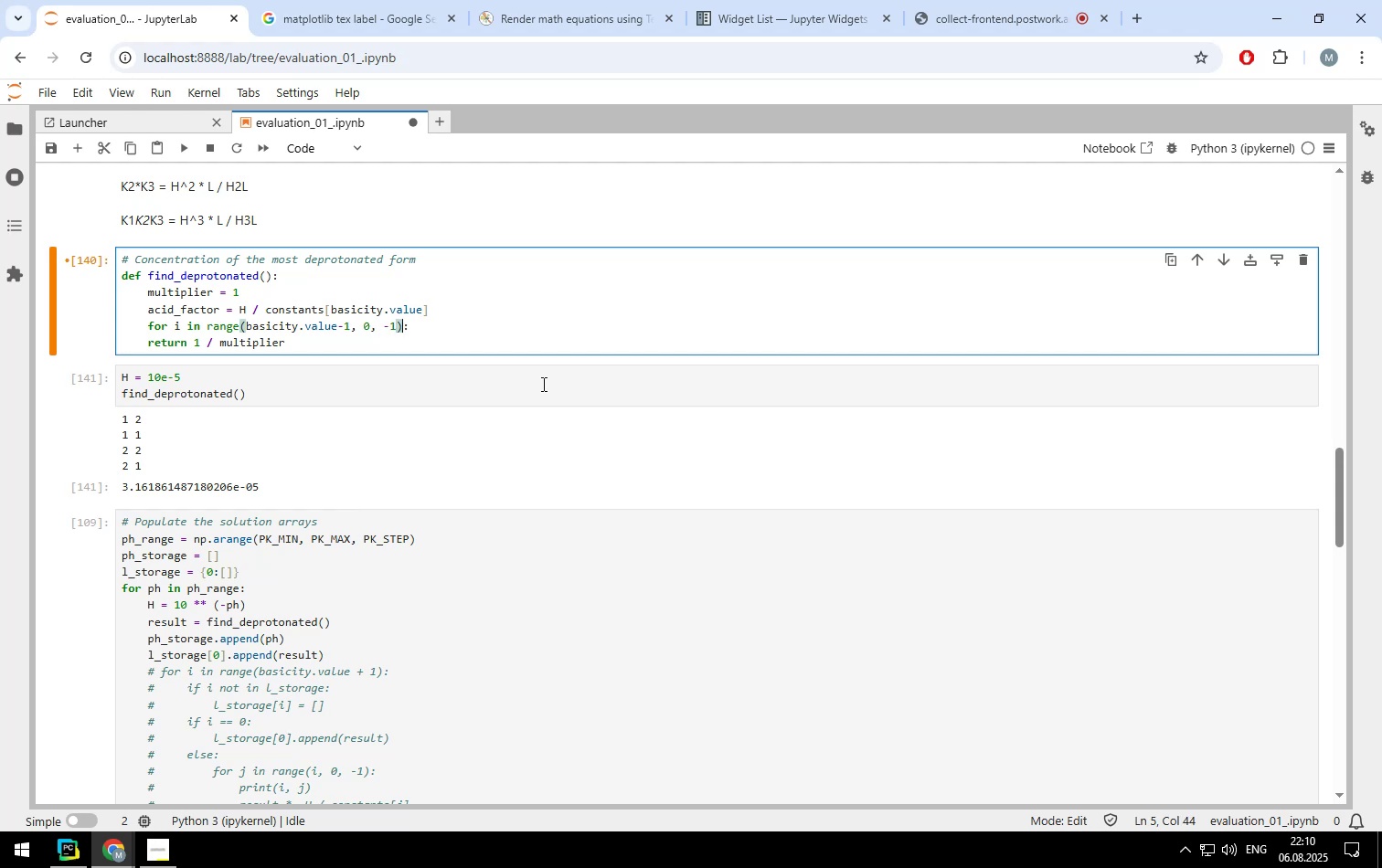 
key(ArrowRight)
 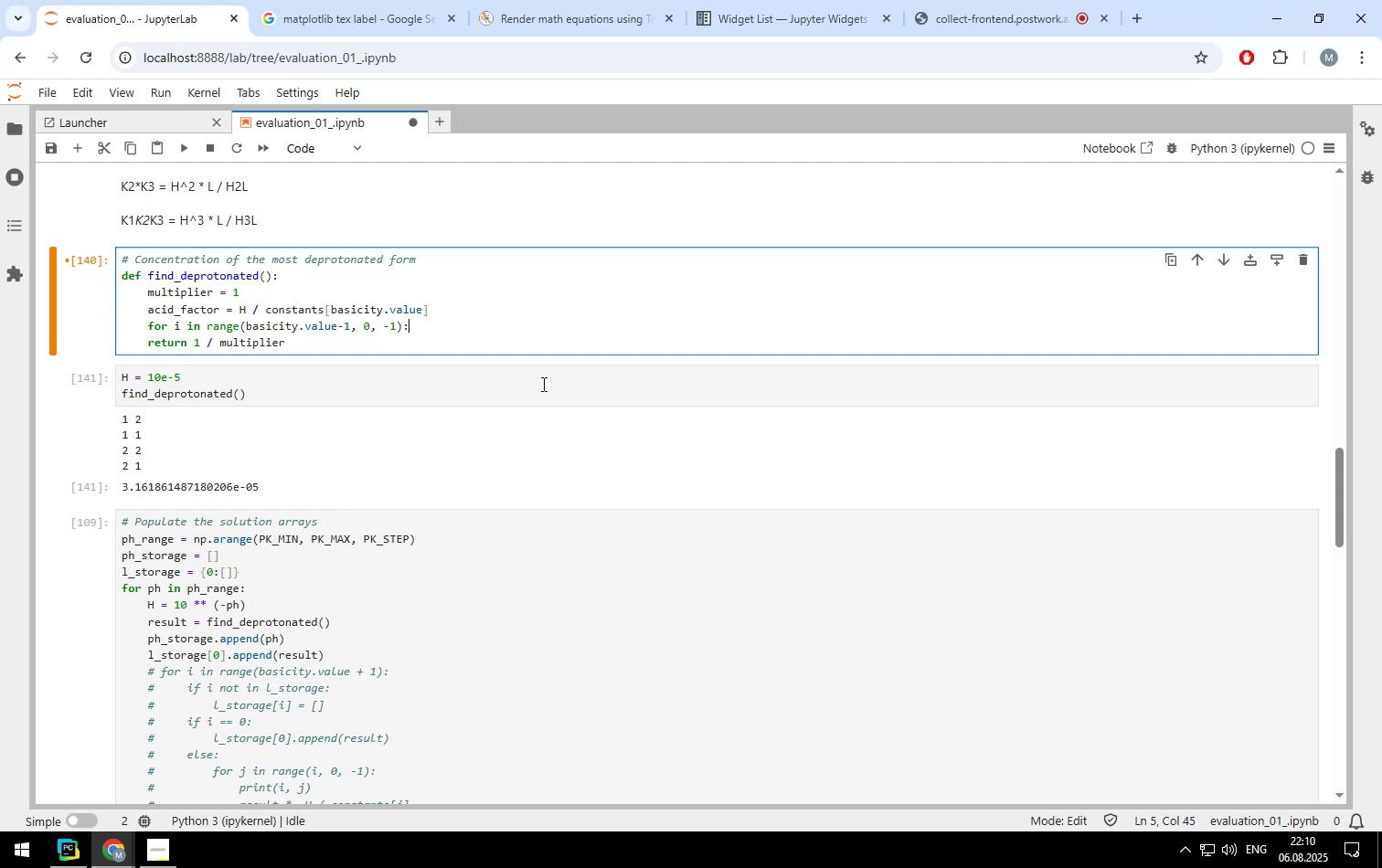 
key(Enter)
 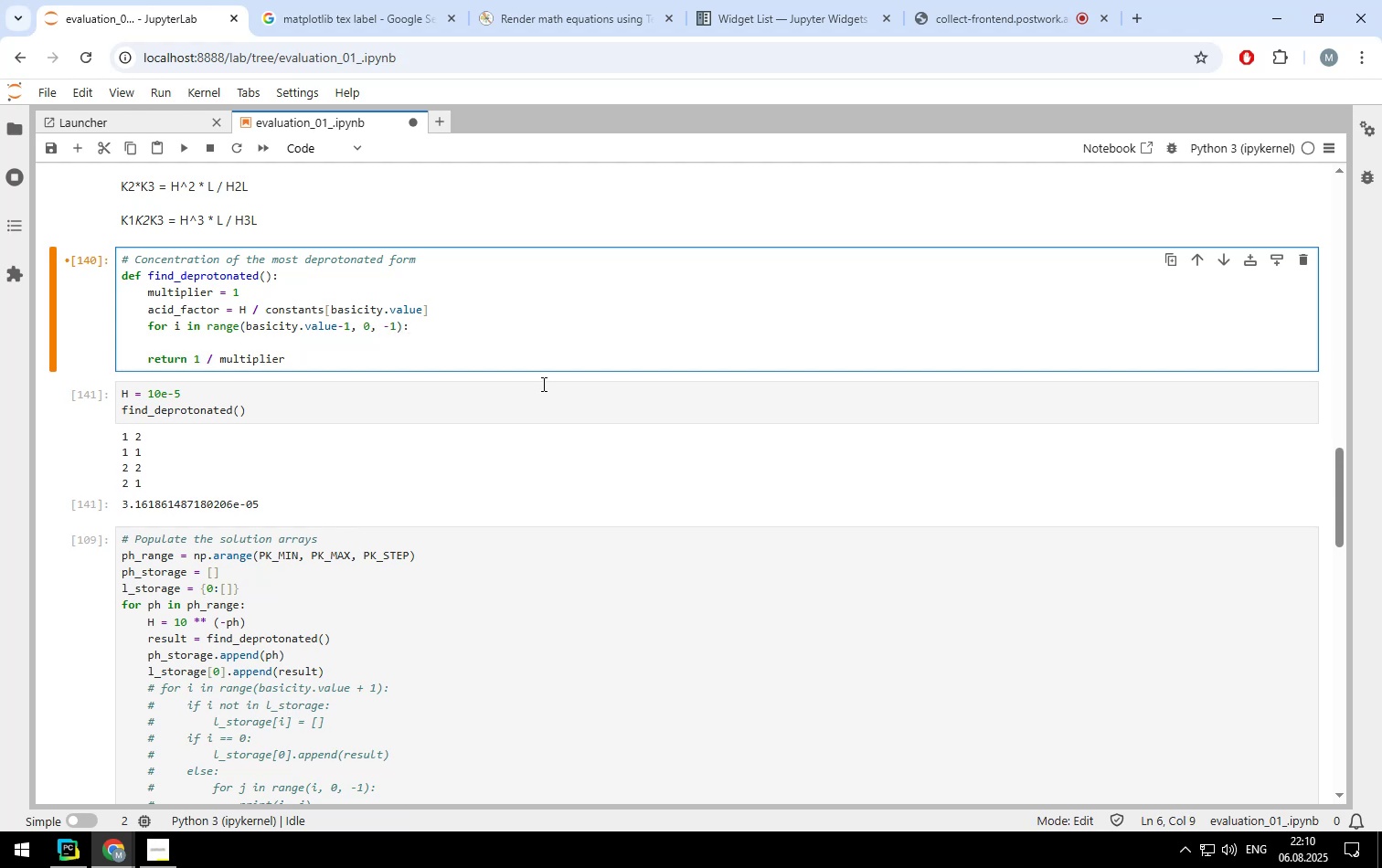 
type(acid_factor)
 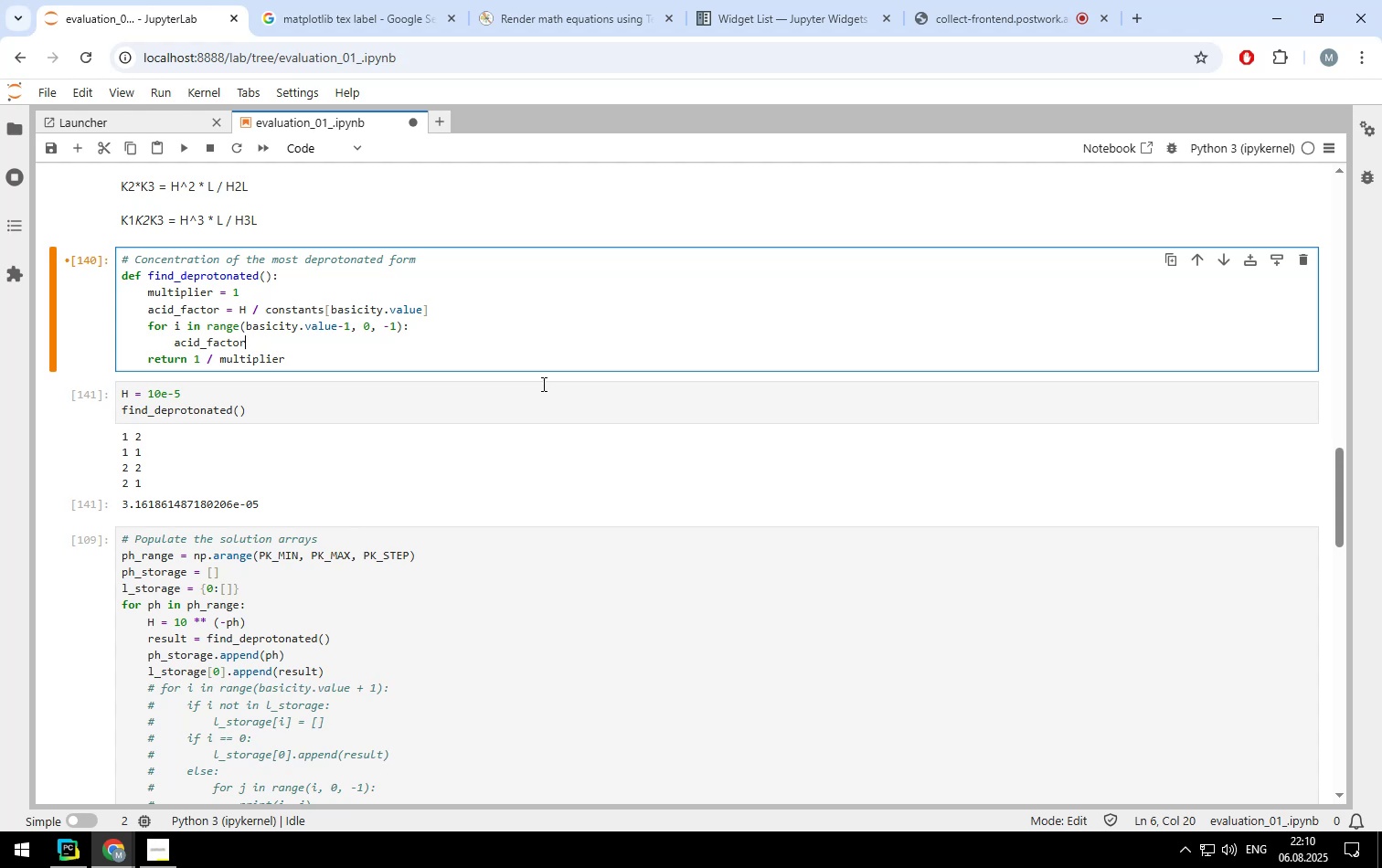 
key(ArrowUp)
 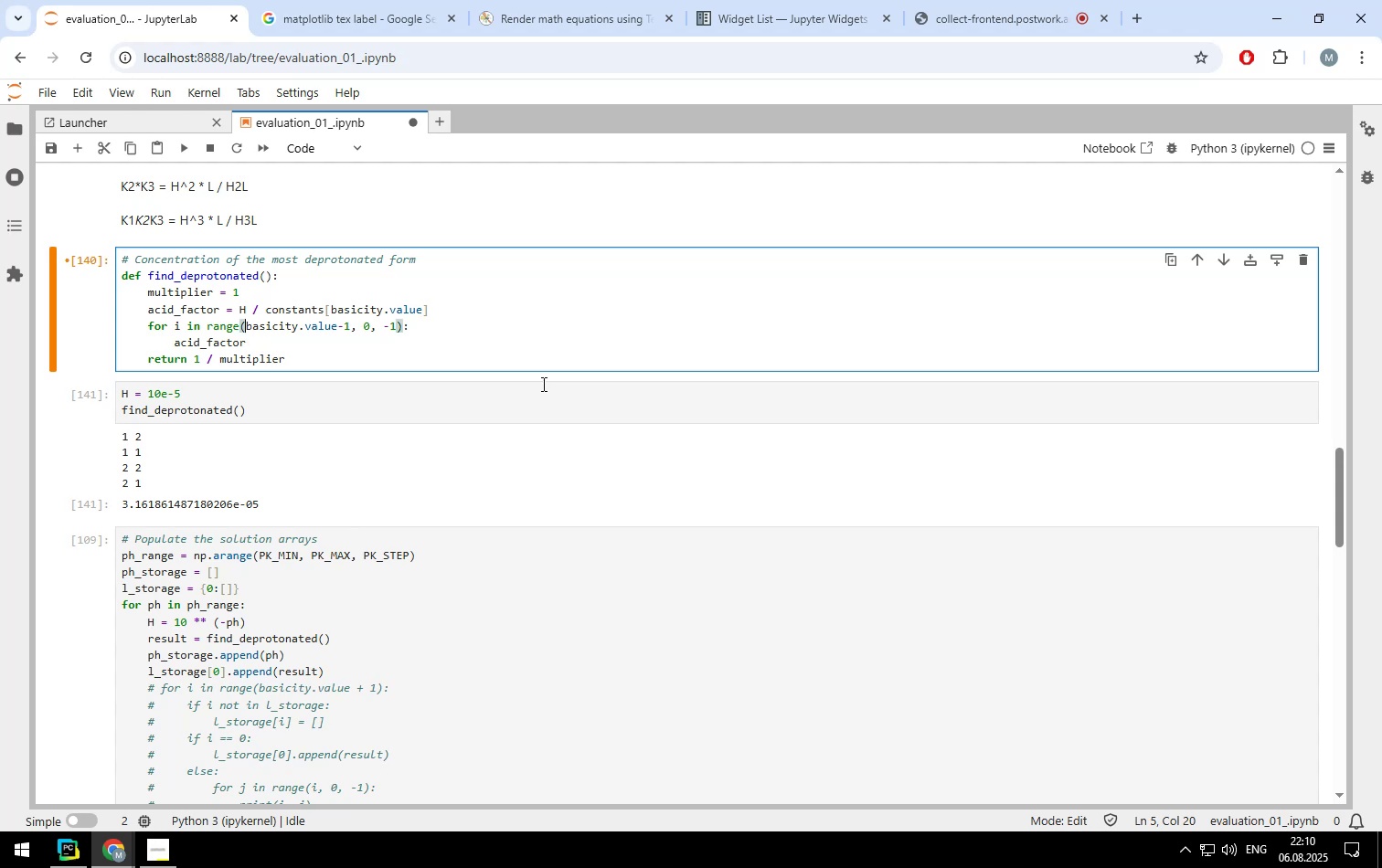 
key(ArrowUp)
 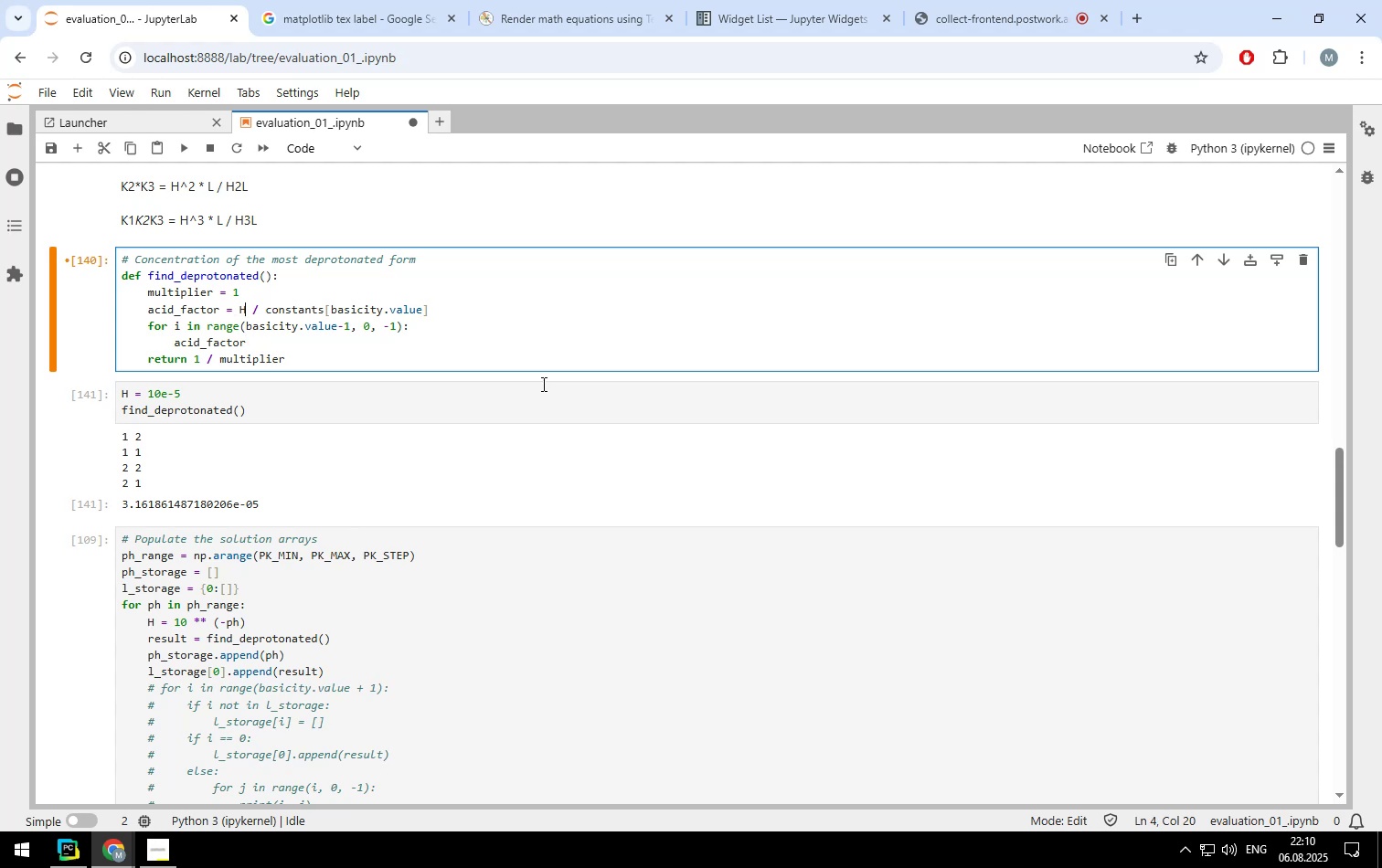 
hold_key(key=ArrowLeft, duration=1.42)
 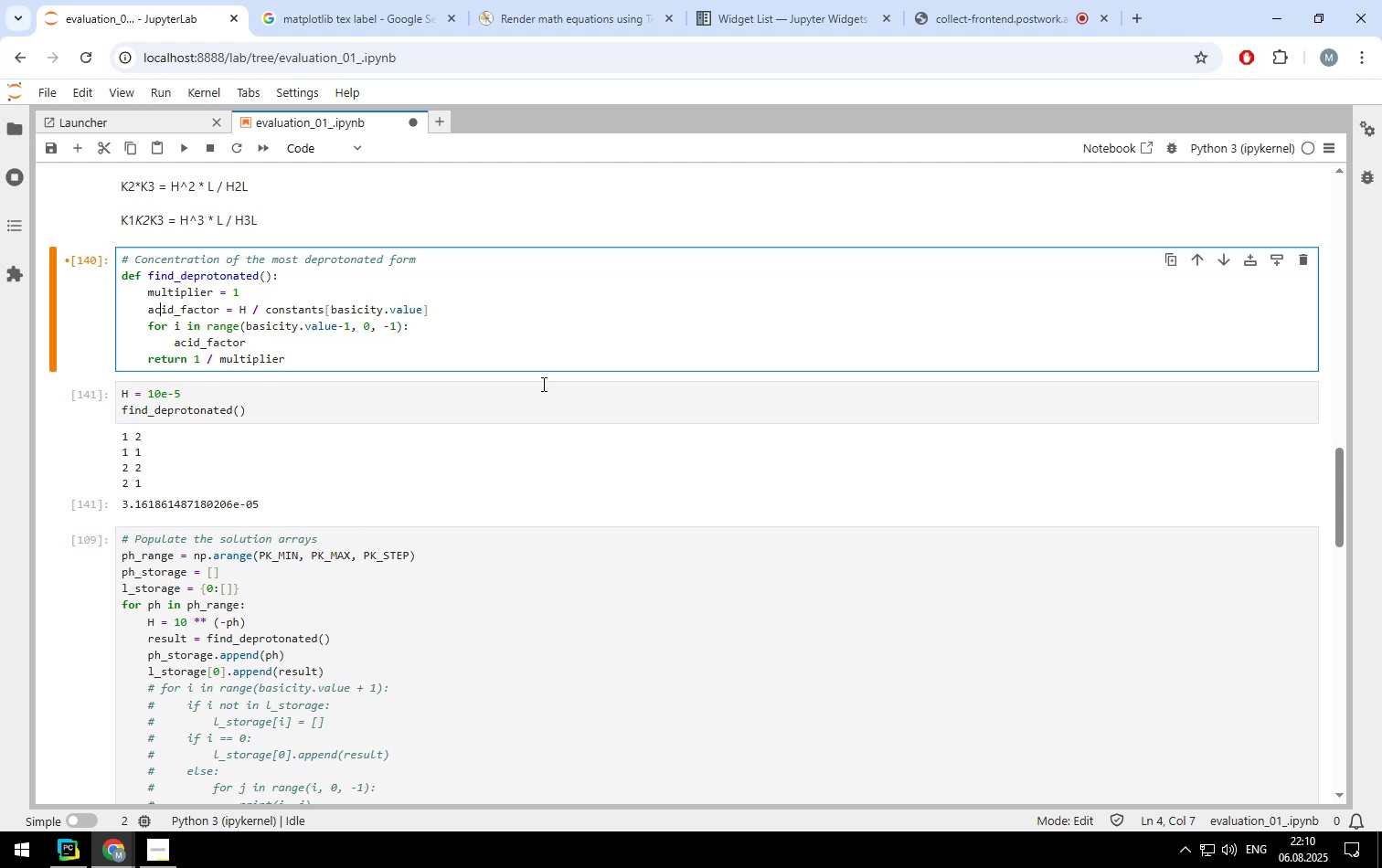 
key(ArrowLeft)
 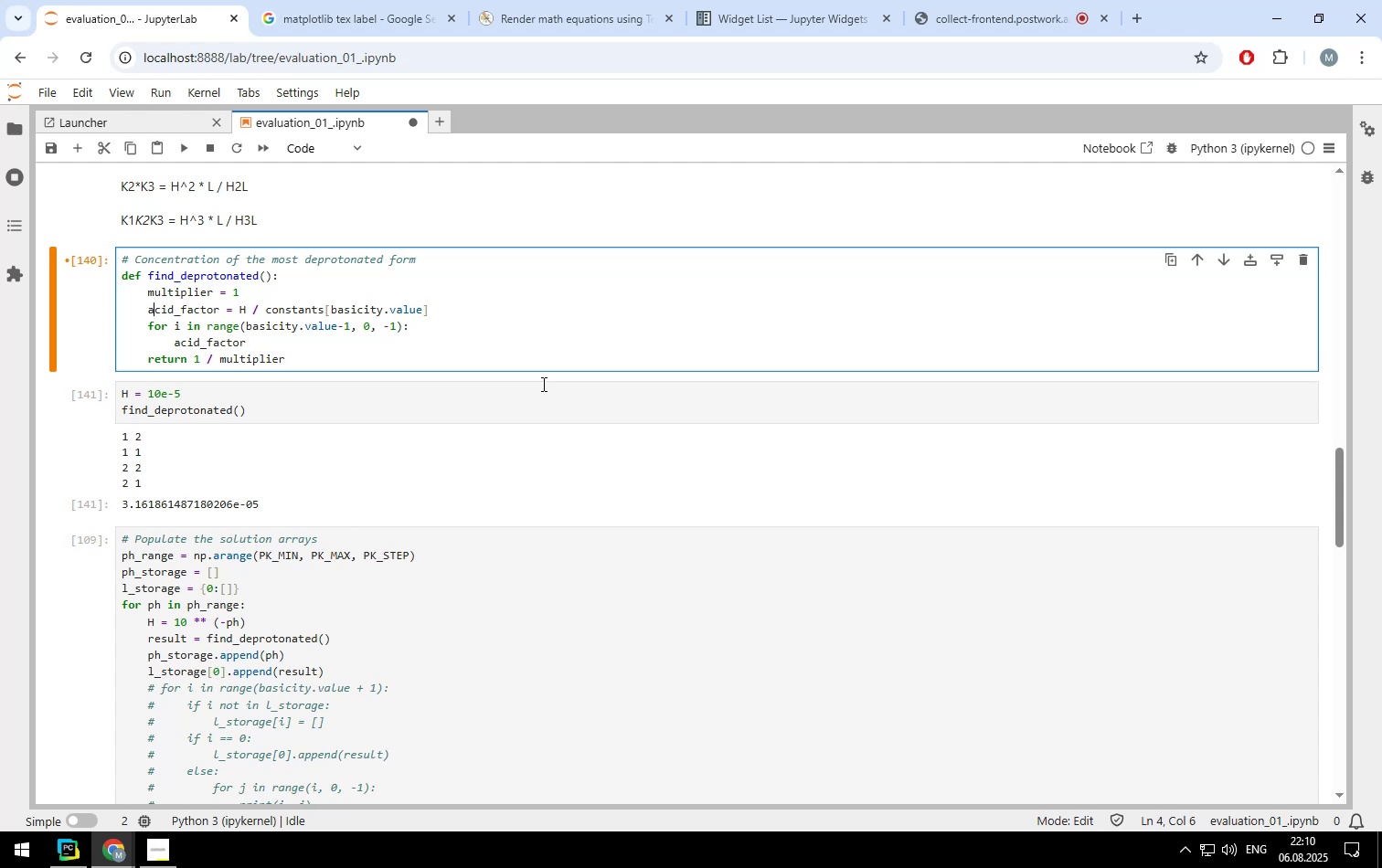 
key(ArrowLeft)
 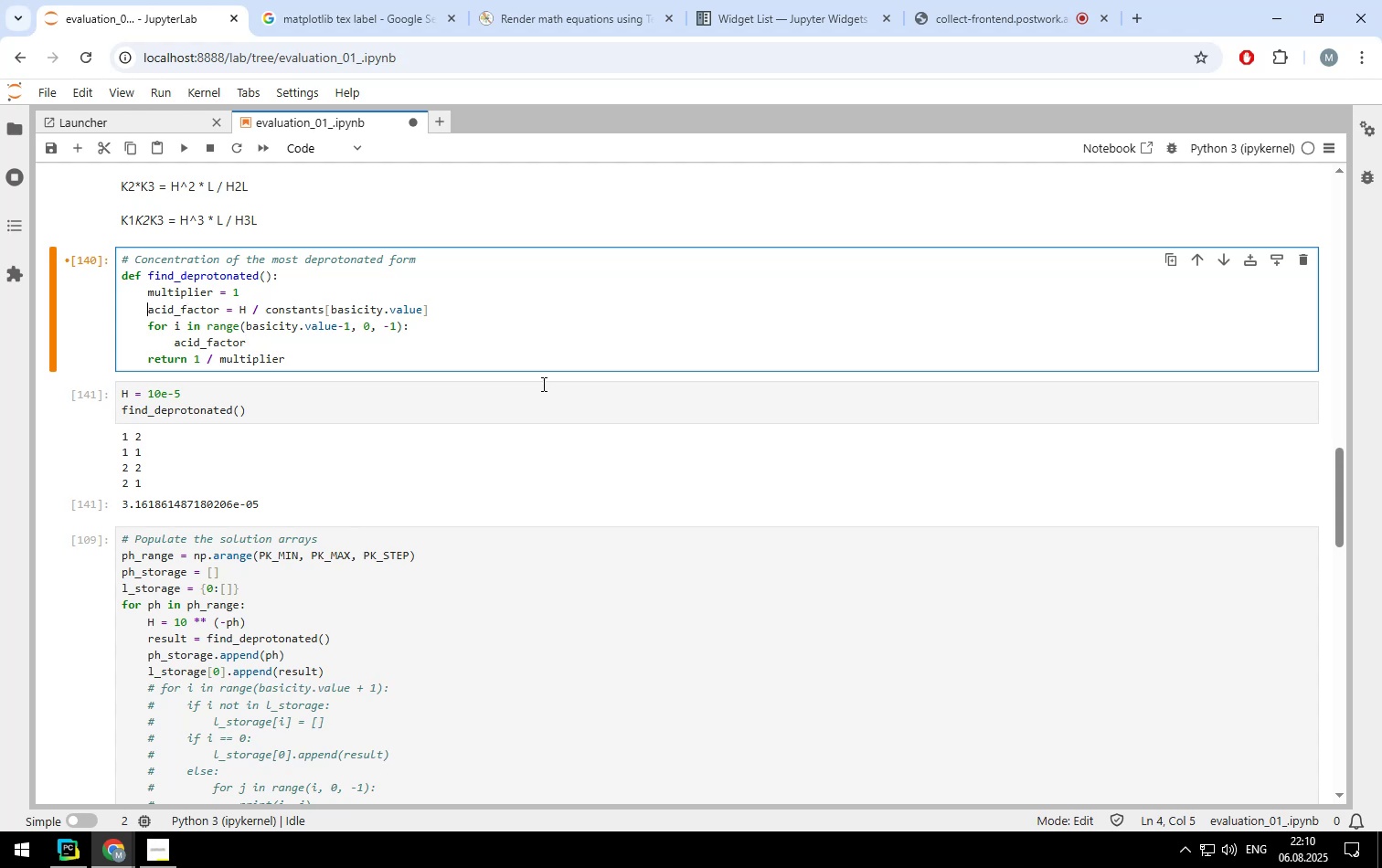 
hold_key(key=ArrowRight, duration=1.5)
 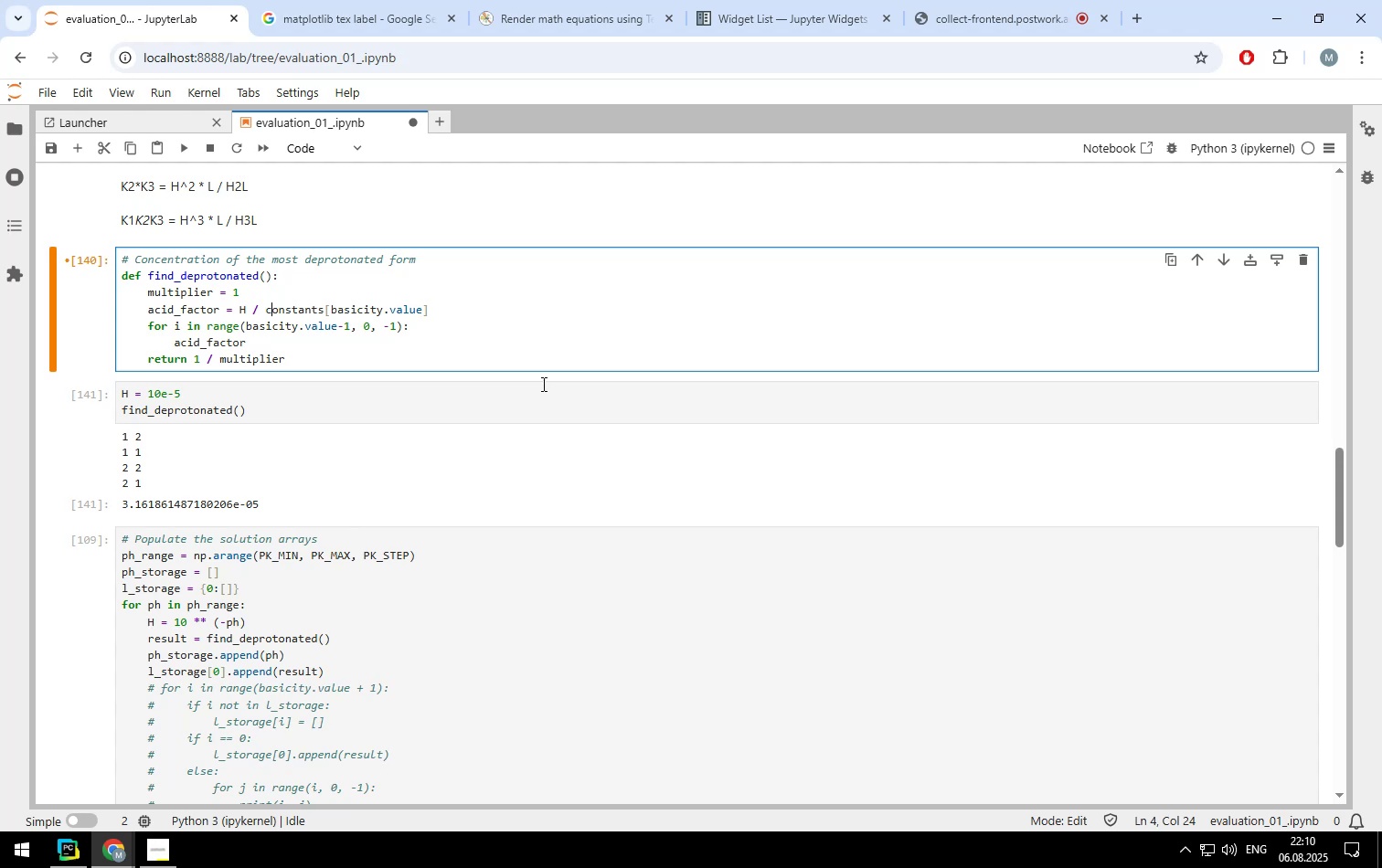 
hold_key(key=ArrowRight, duration=0.89)
 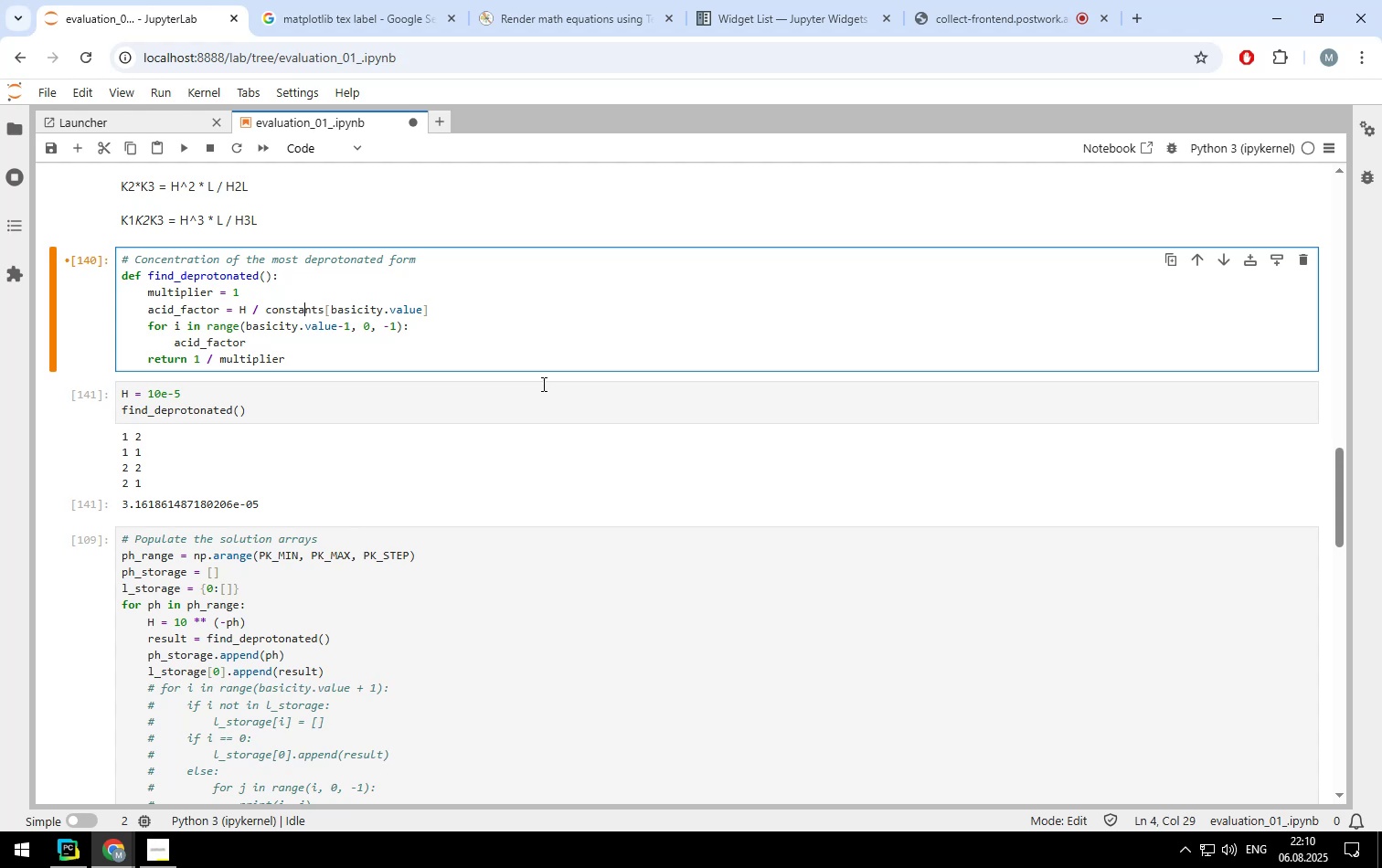 
hold_key(key=ArrowLeft, duration=1.23)
 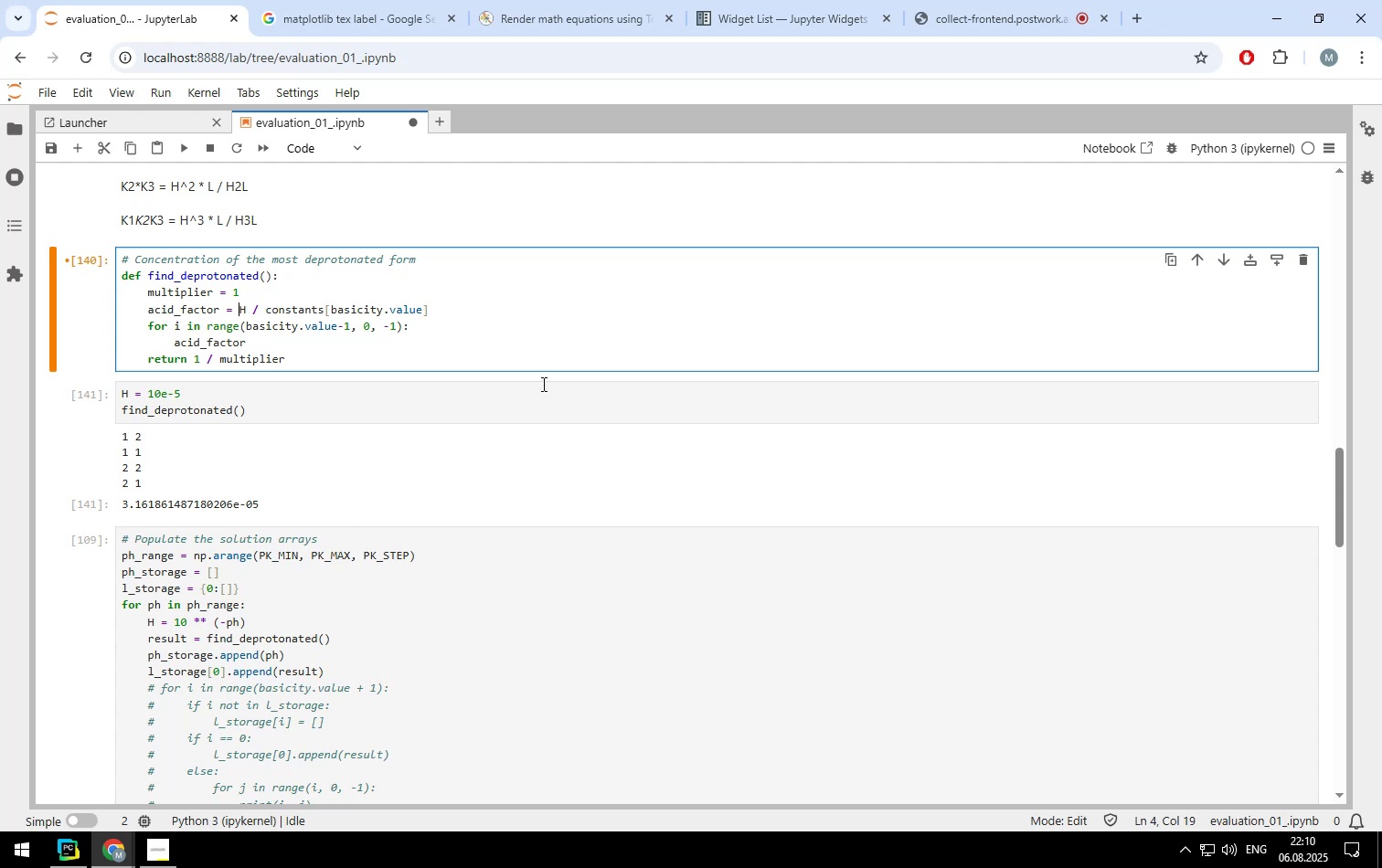 
key(ArrowLeft)
 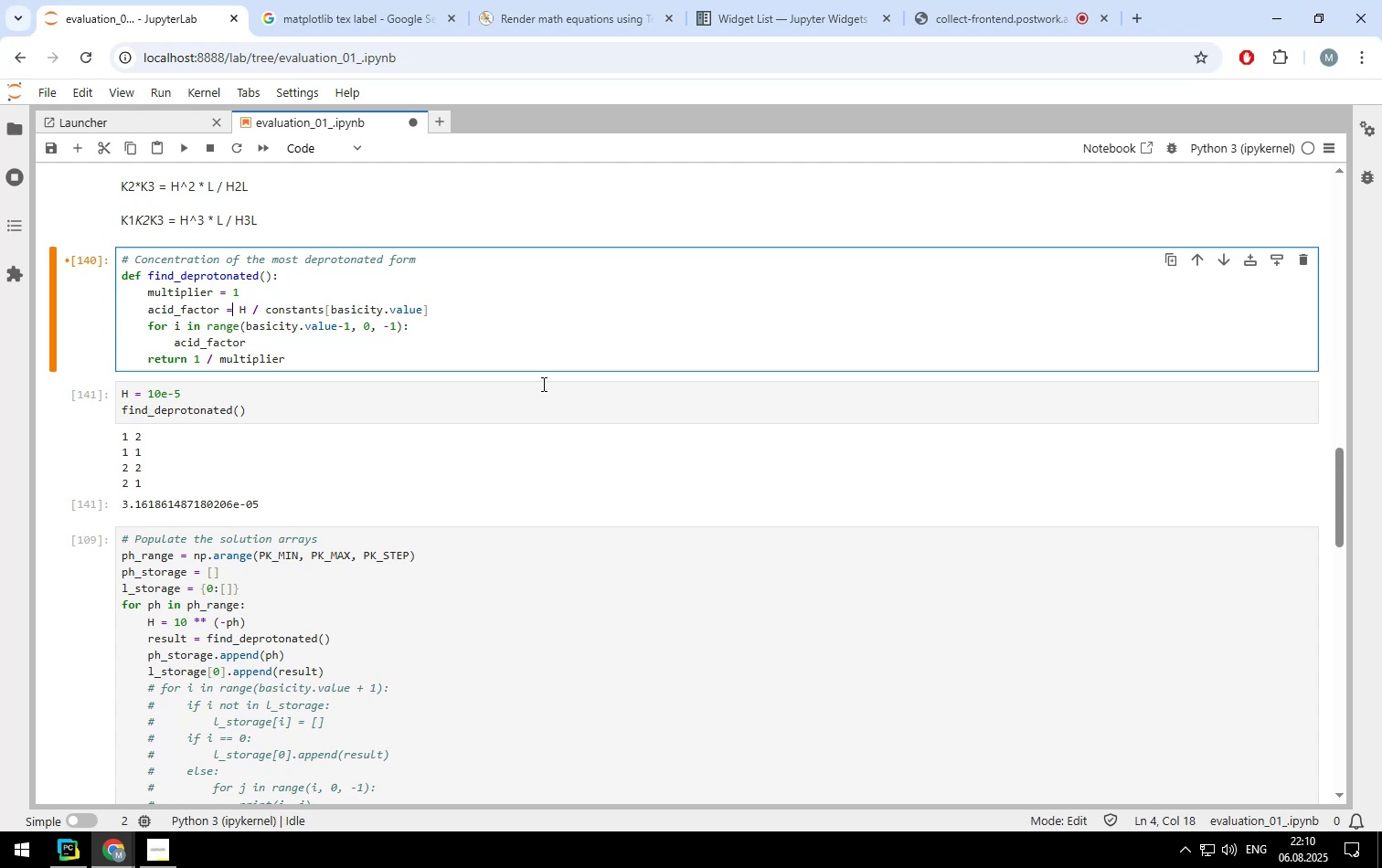 
key(ArrowLeft)
 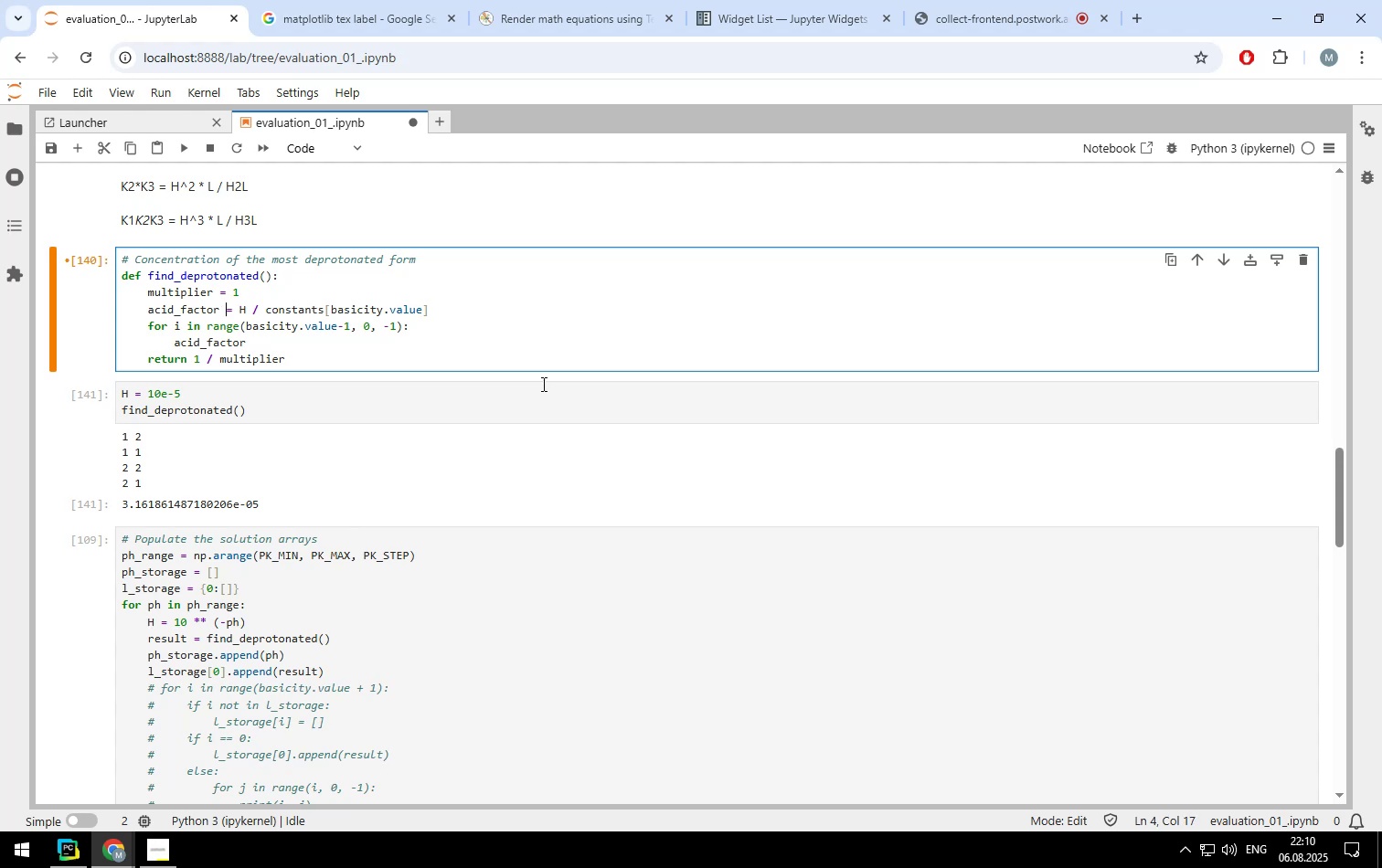 
key(ArrowLeft)
 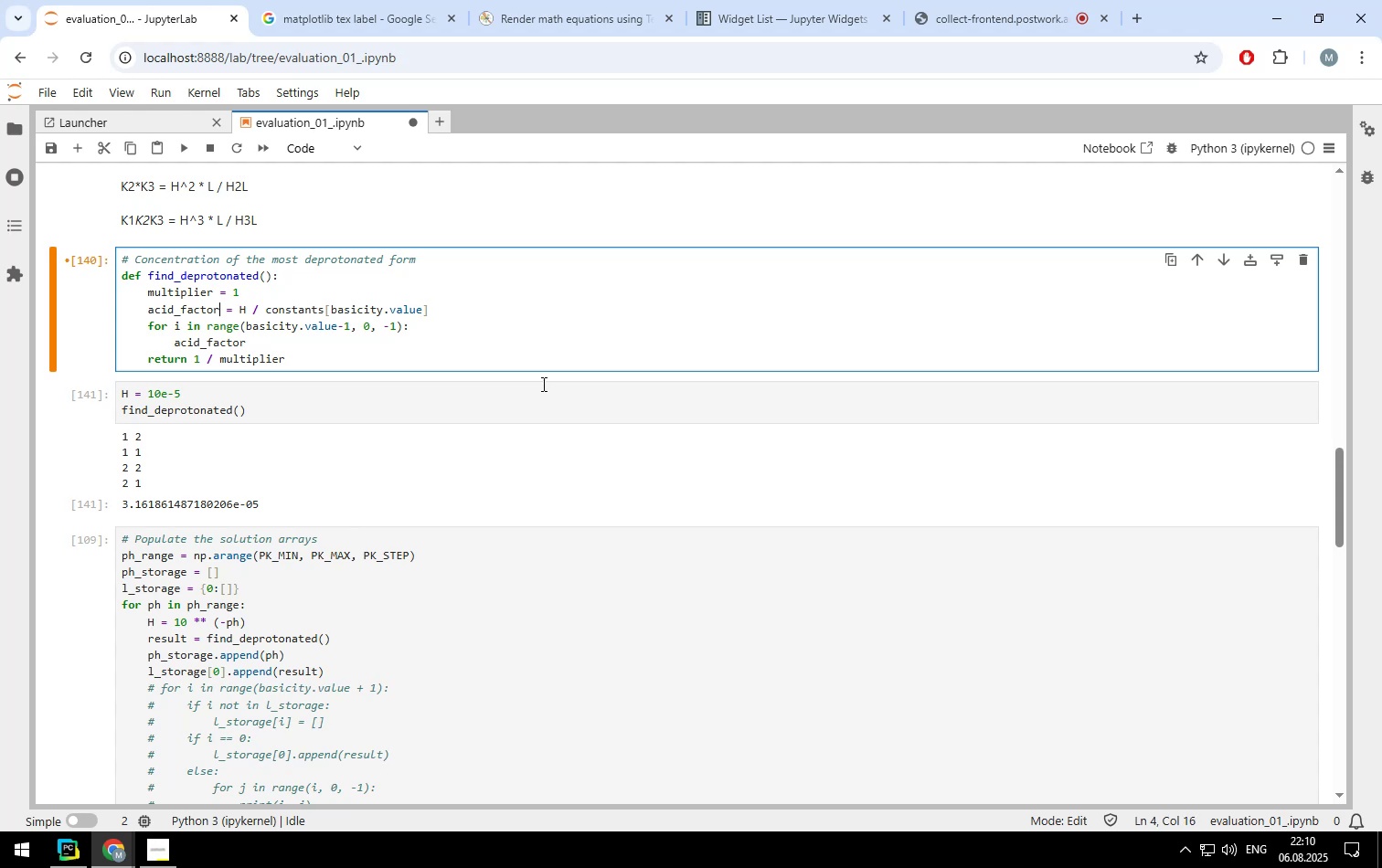 
hold_key(key=ArrowLeft, duration=0.75)
 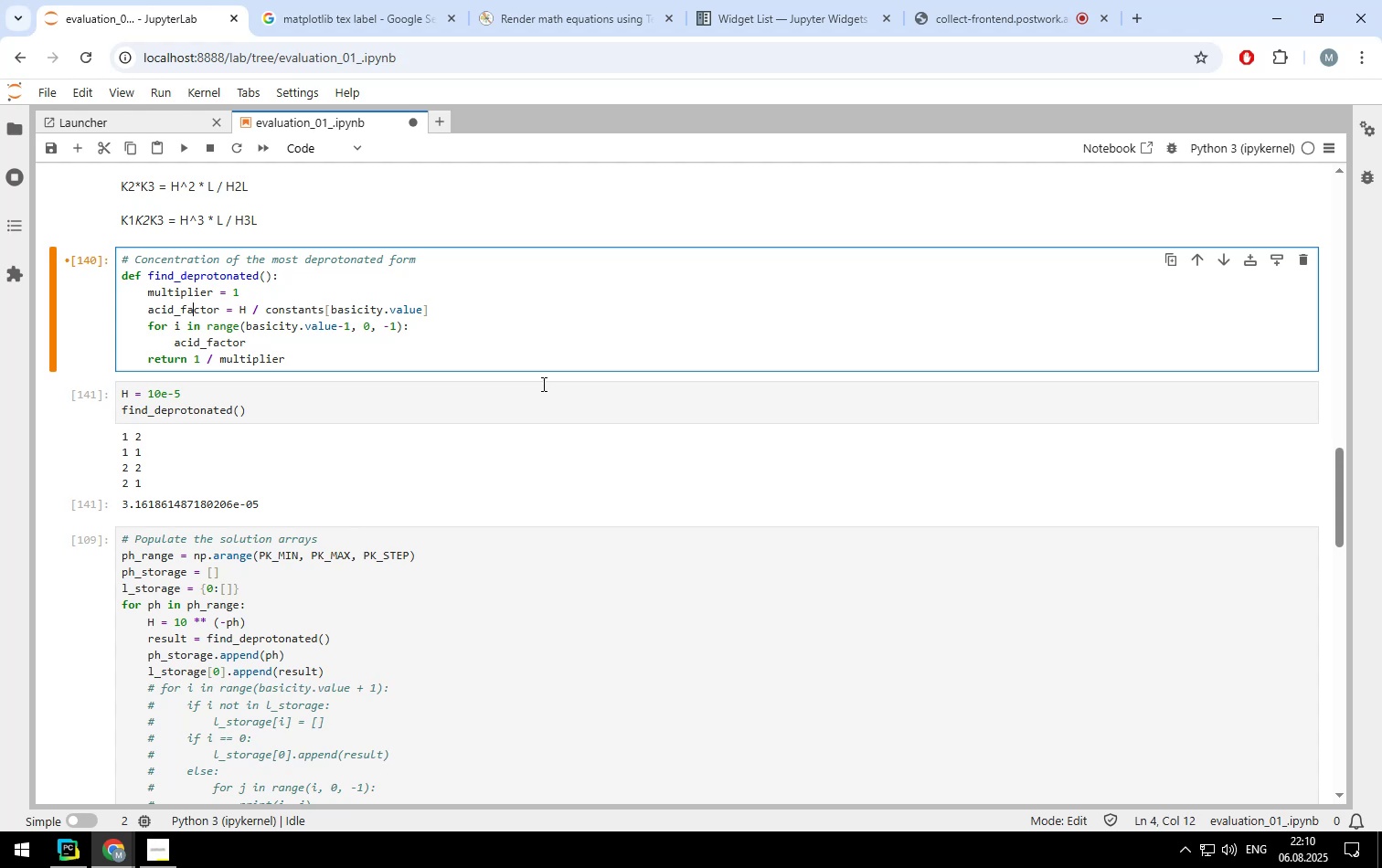 
key(ArrowRight)
 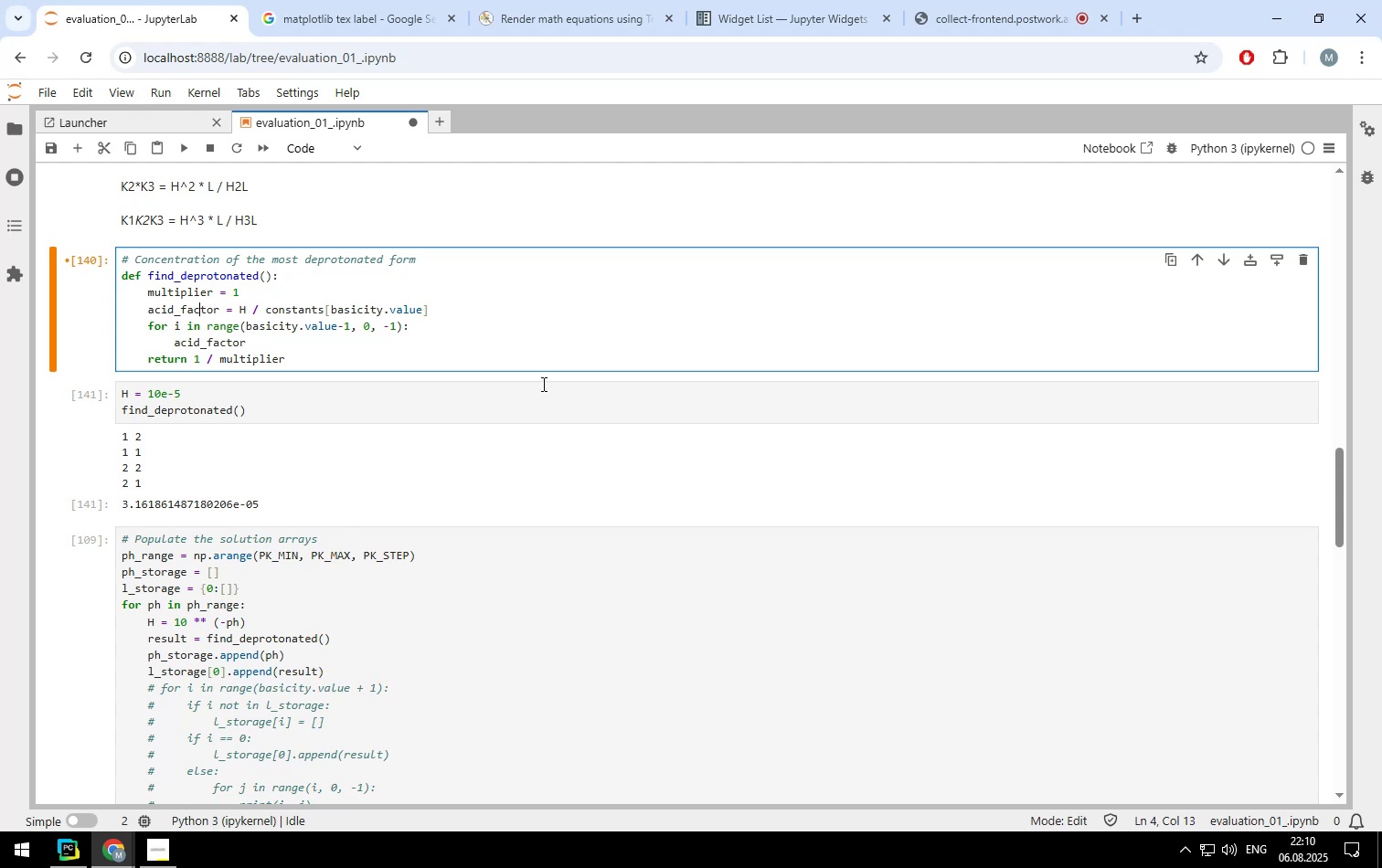 
key(ArrowRight)
 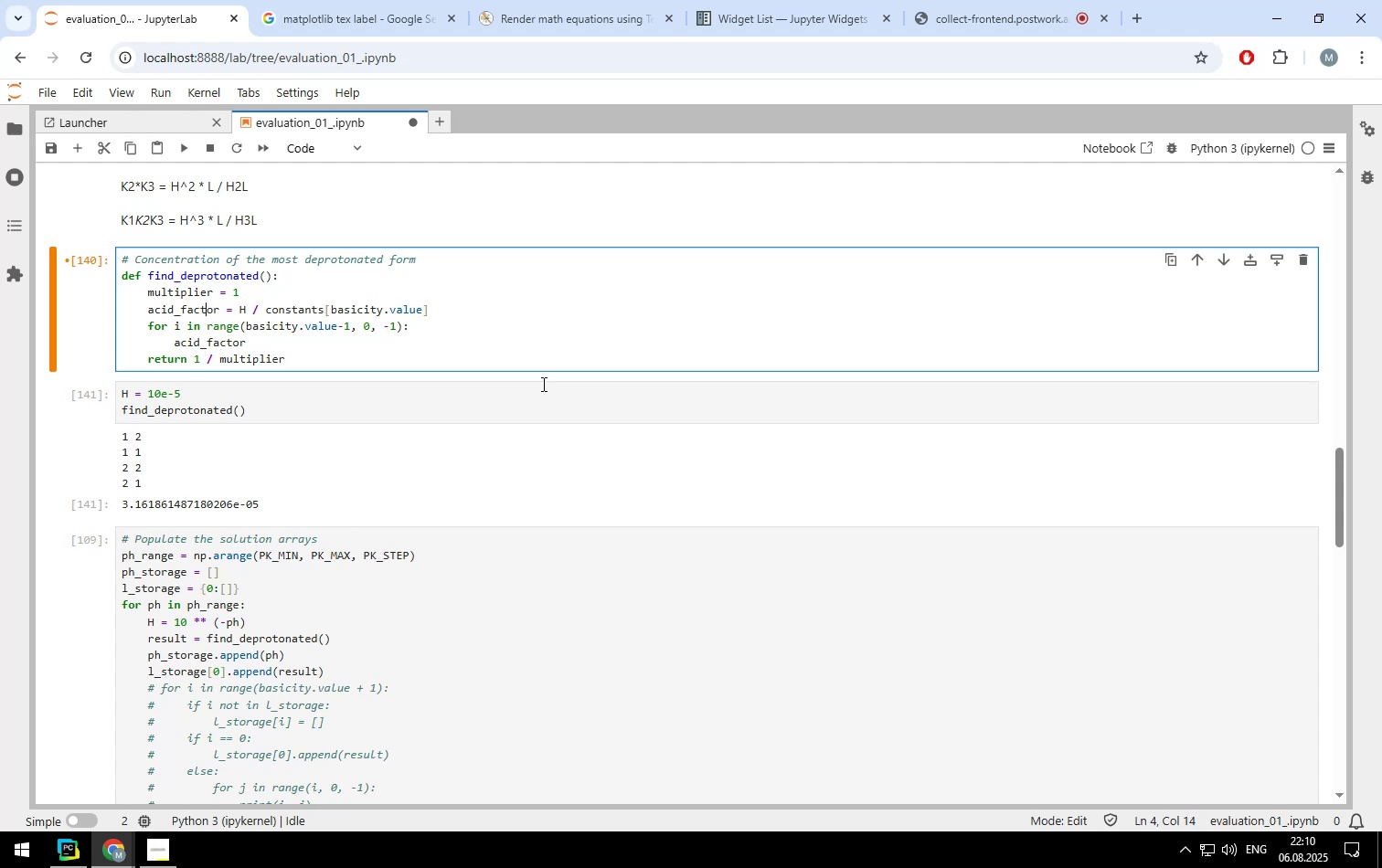 
key(ArrowRight)
 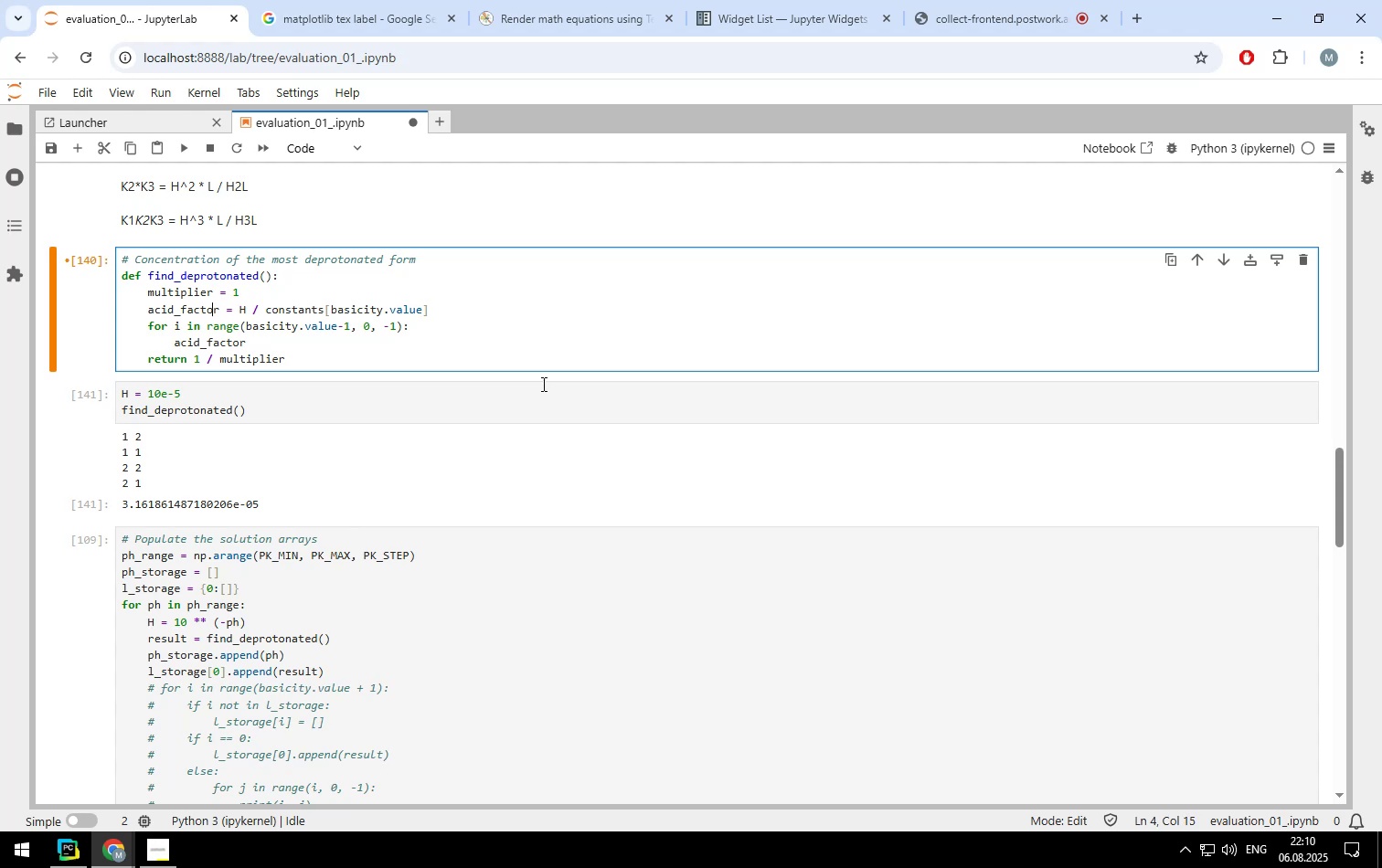 
key(ArrowRight)
 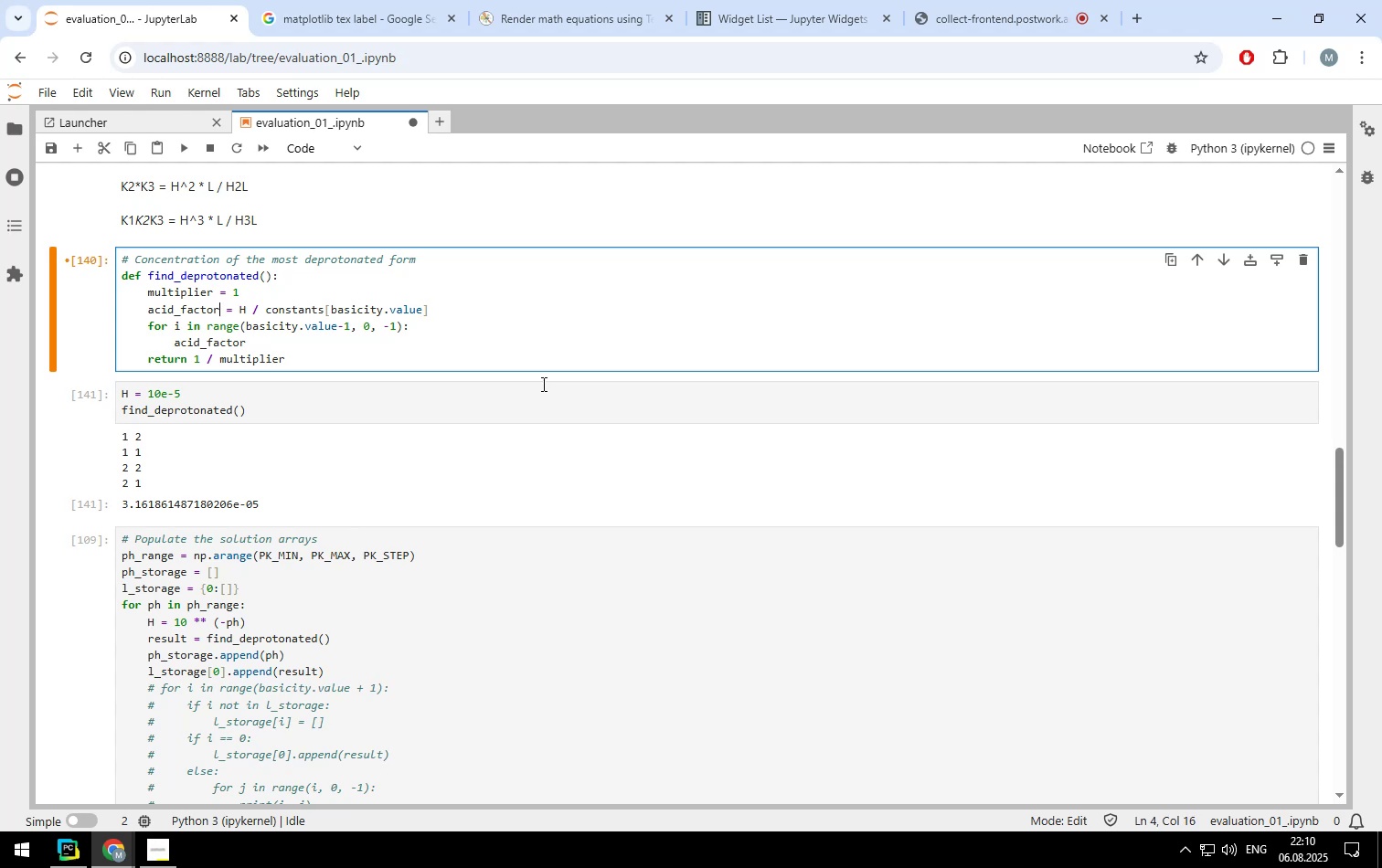 
key(ArrowRight)
 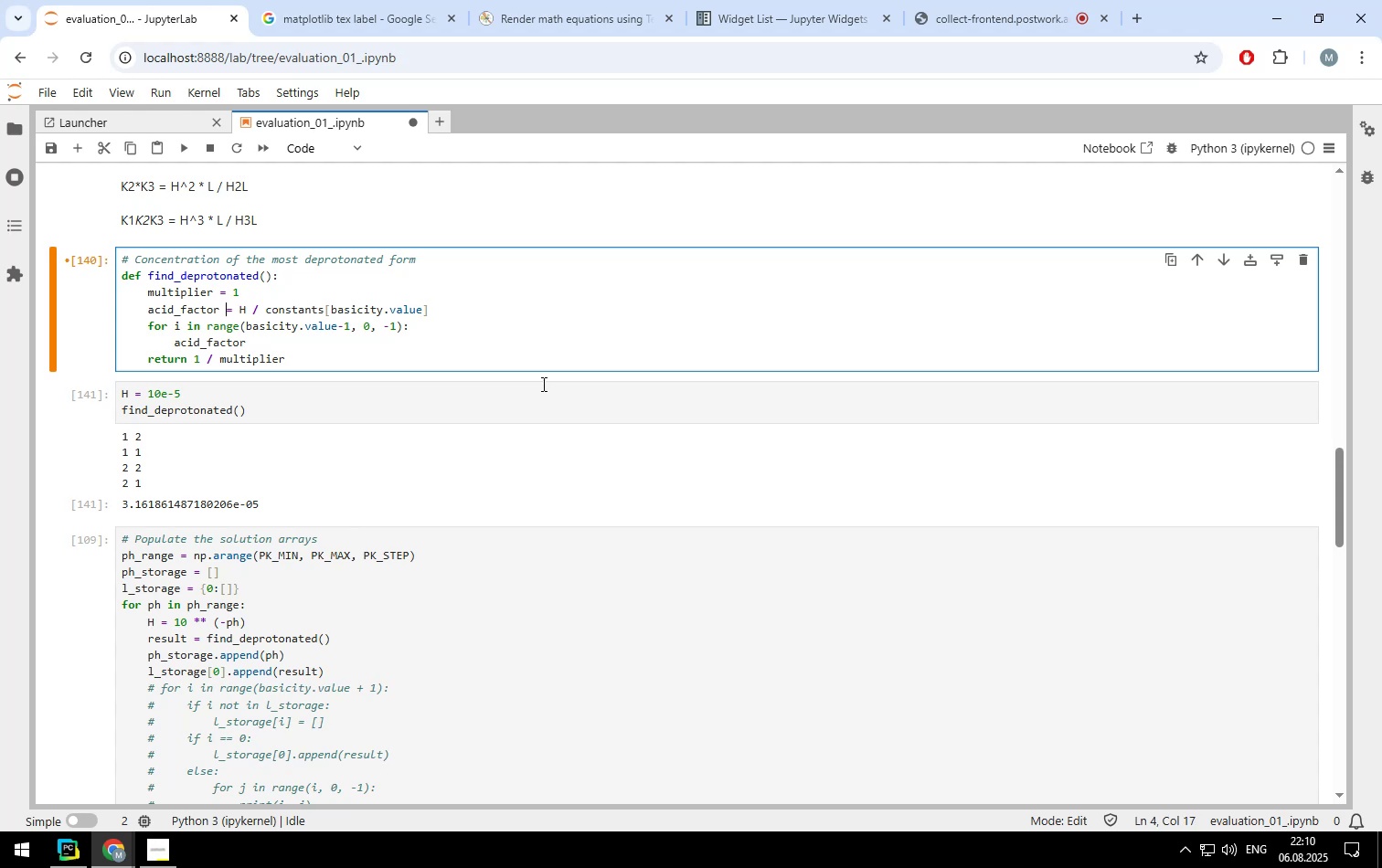 
key(ArrowRight)
 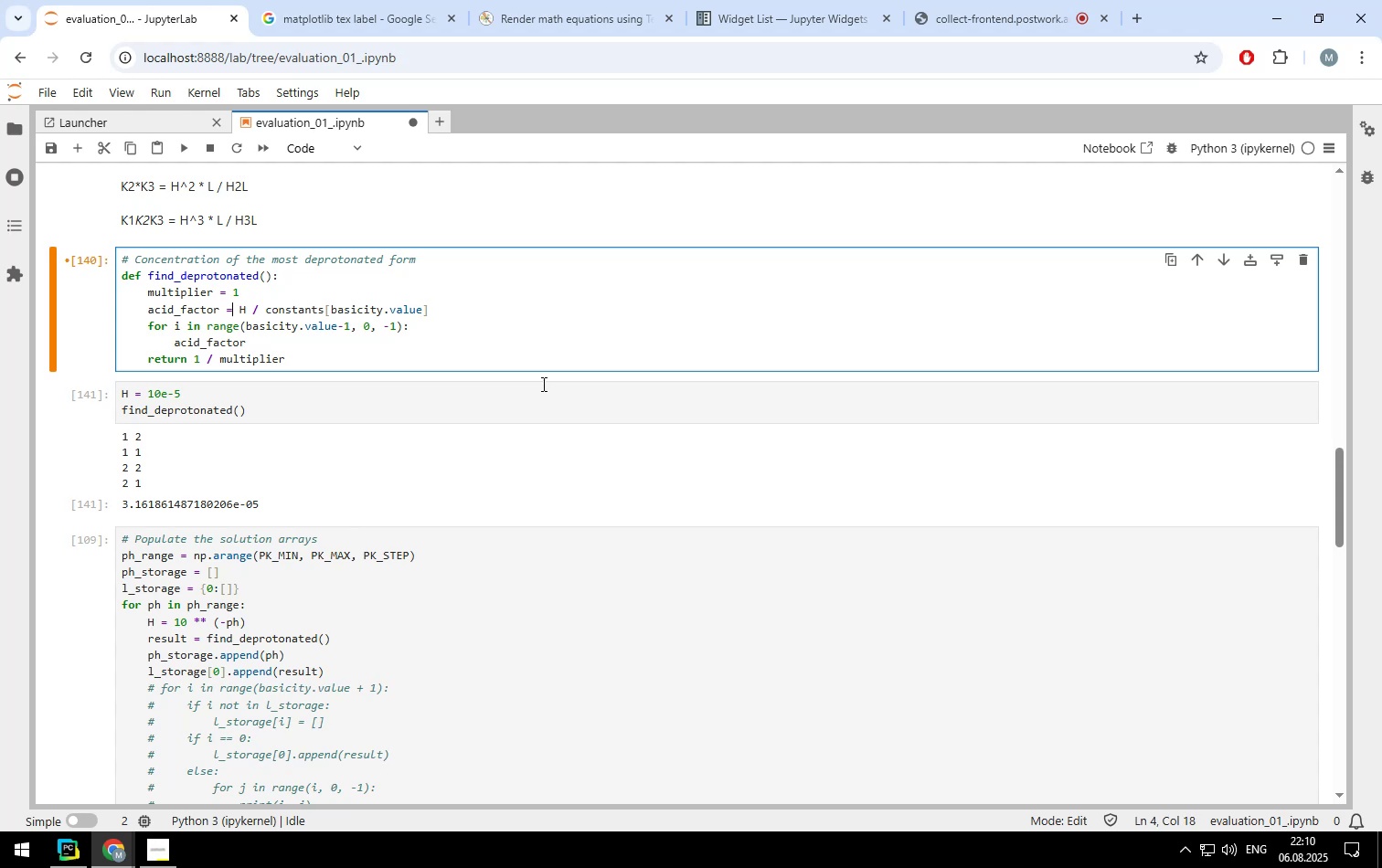 
key(ArrowRight)
 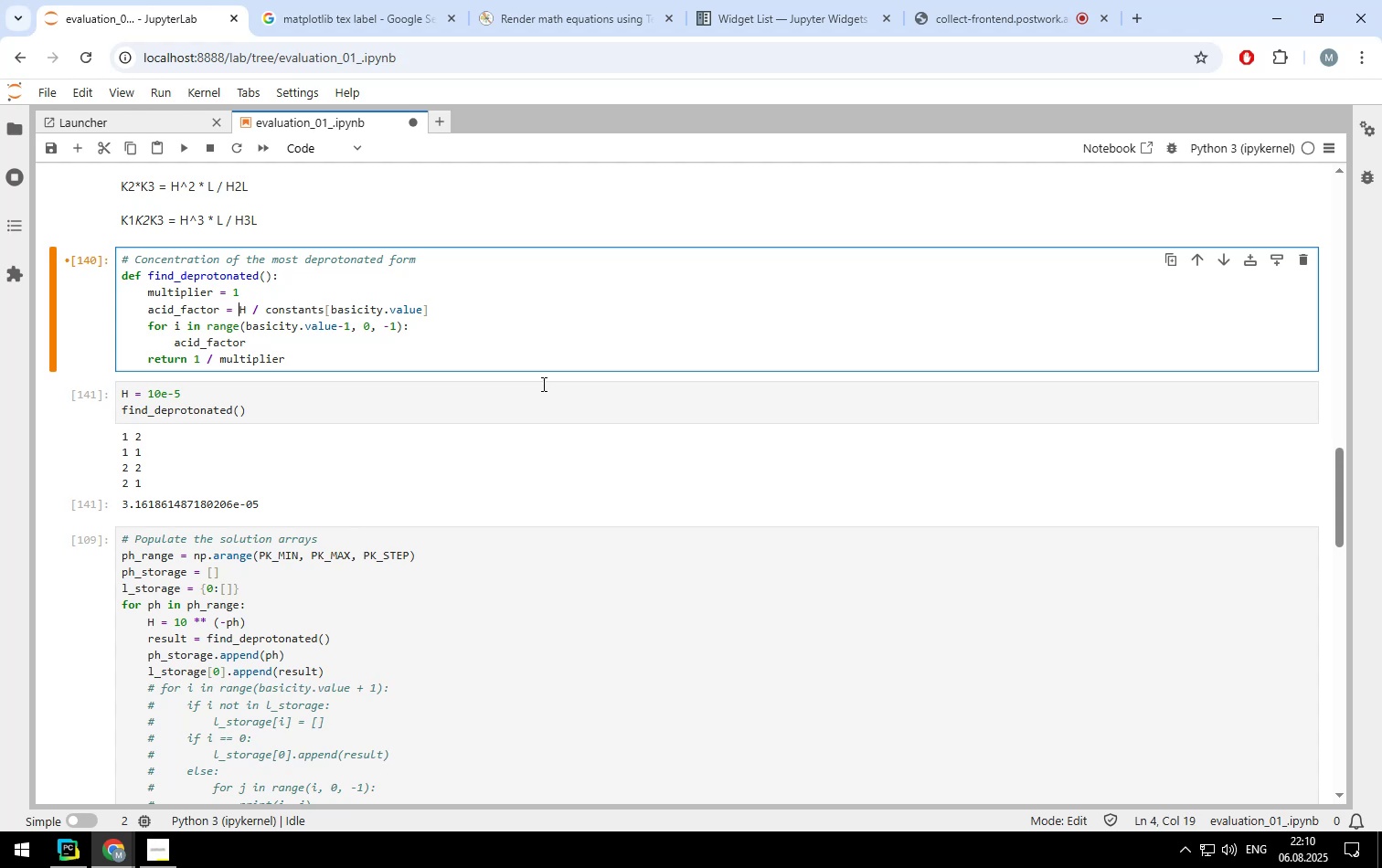 
hold_key(key=ShiftLeft, duration=2.55)
 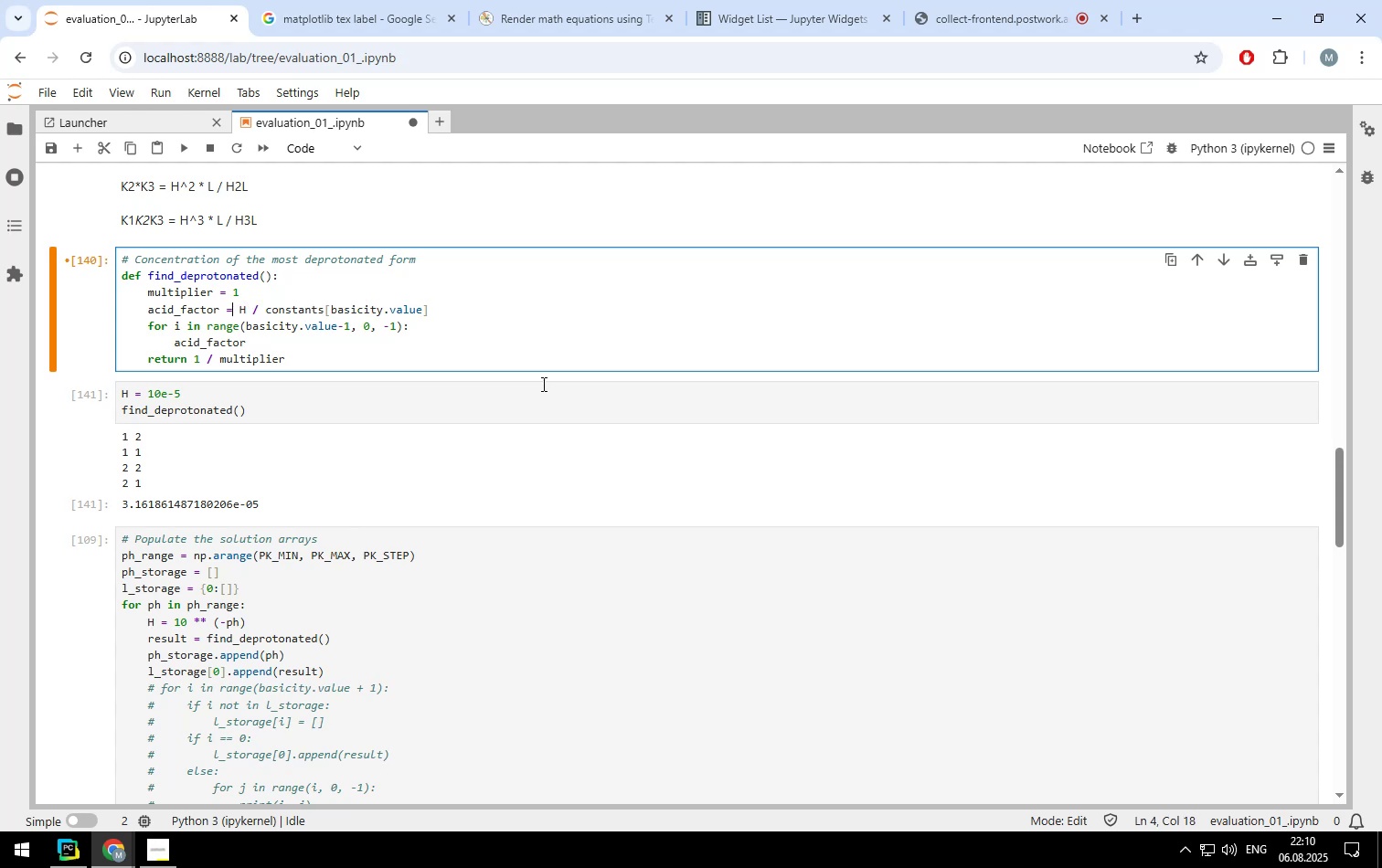 
hold_key(key=ArrowRight, duration=1.51)
 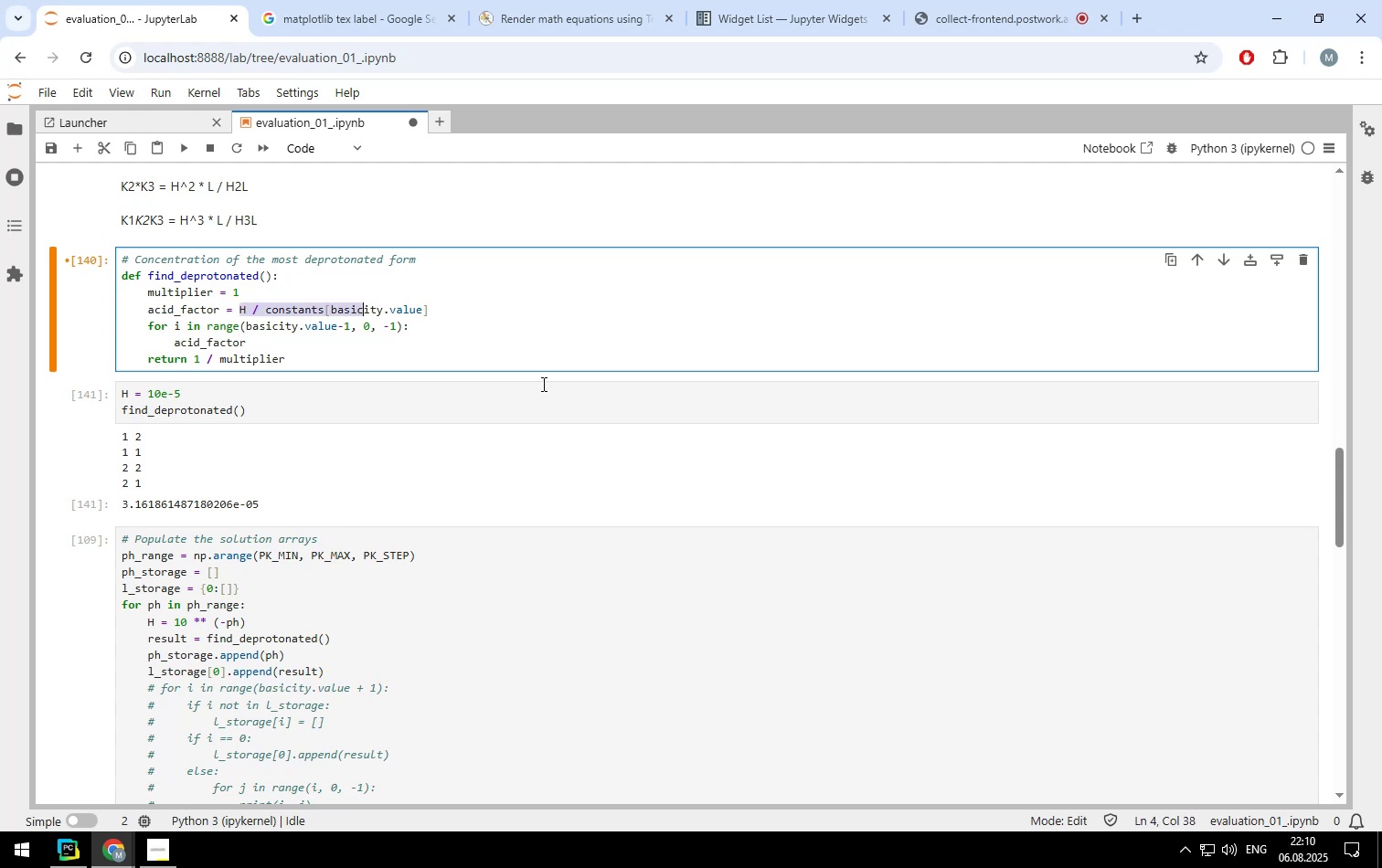 
hold_key(key=ArrowRight, duration=0.68)
 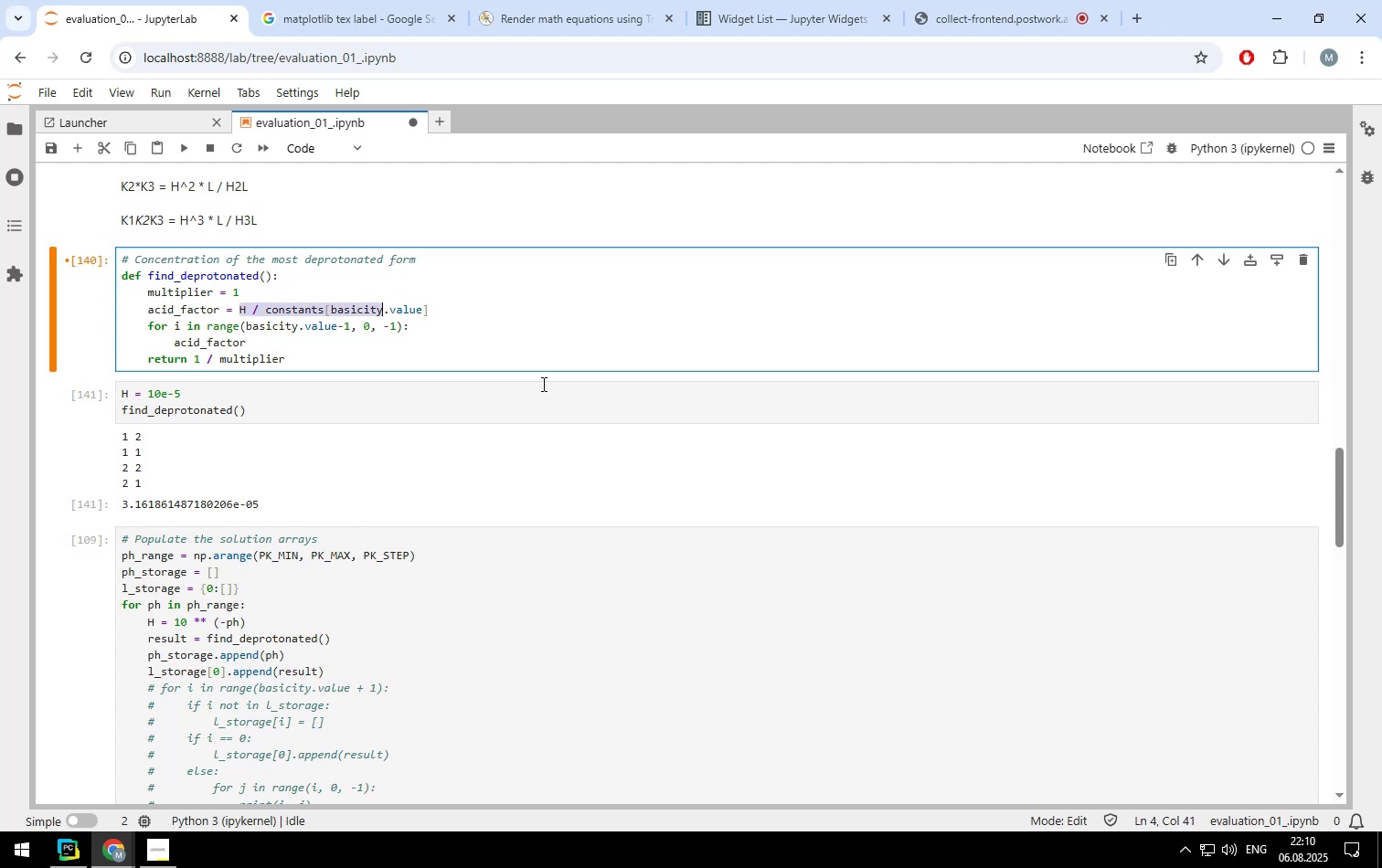 
key(ArrowLeft)
 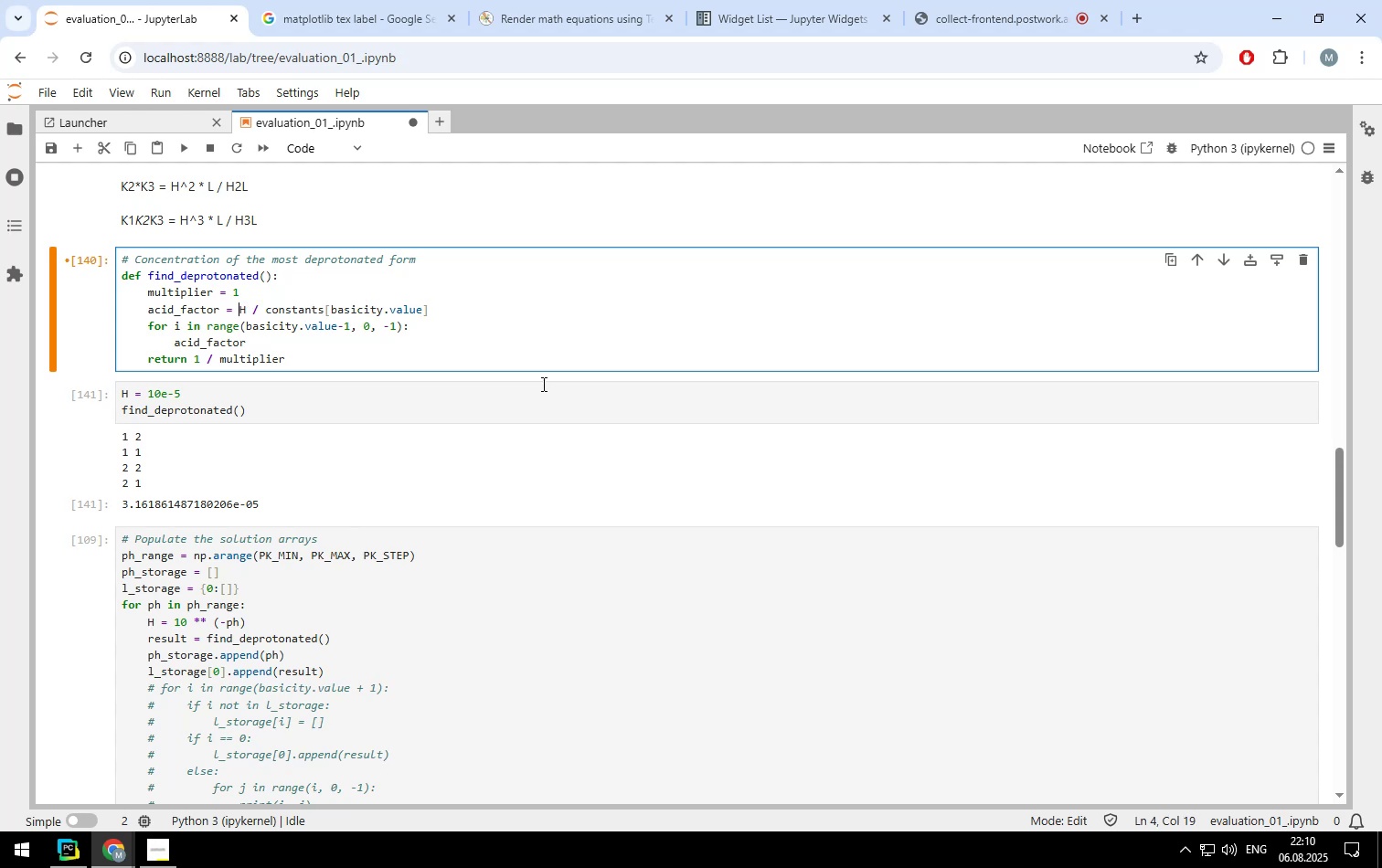 
key(ArrowLeft)
 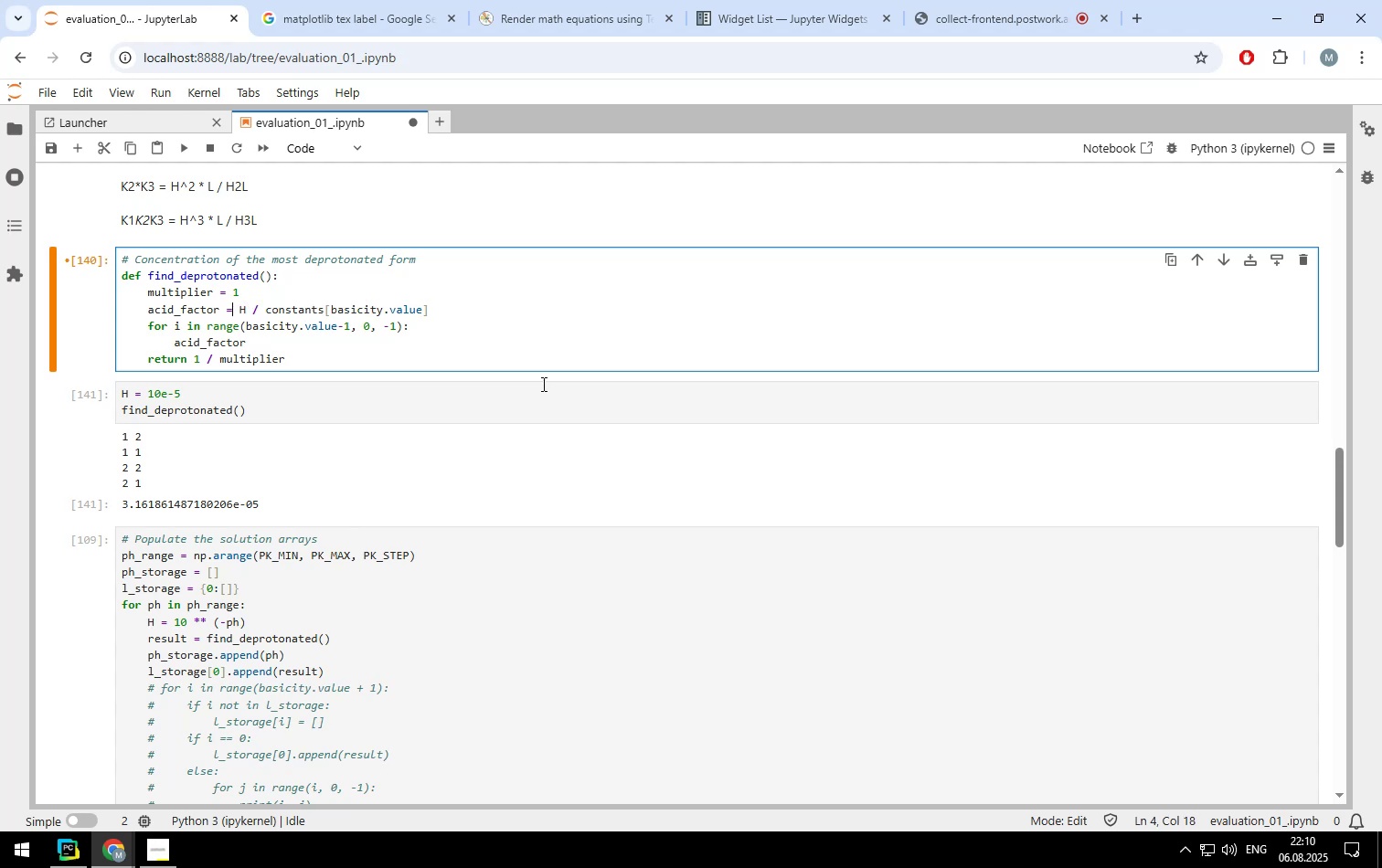 
key(ArrowLeft)
 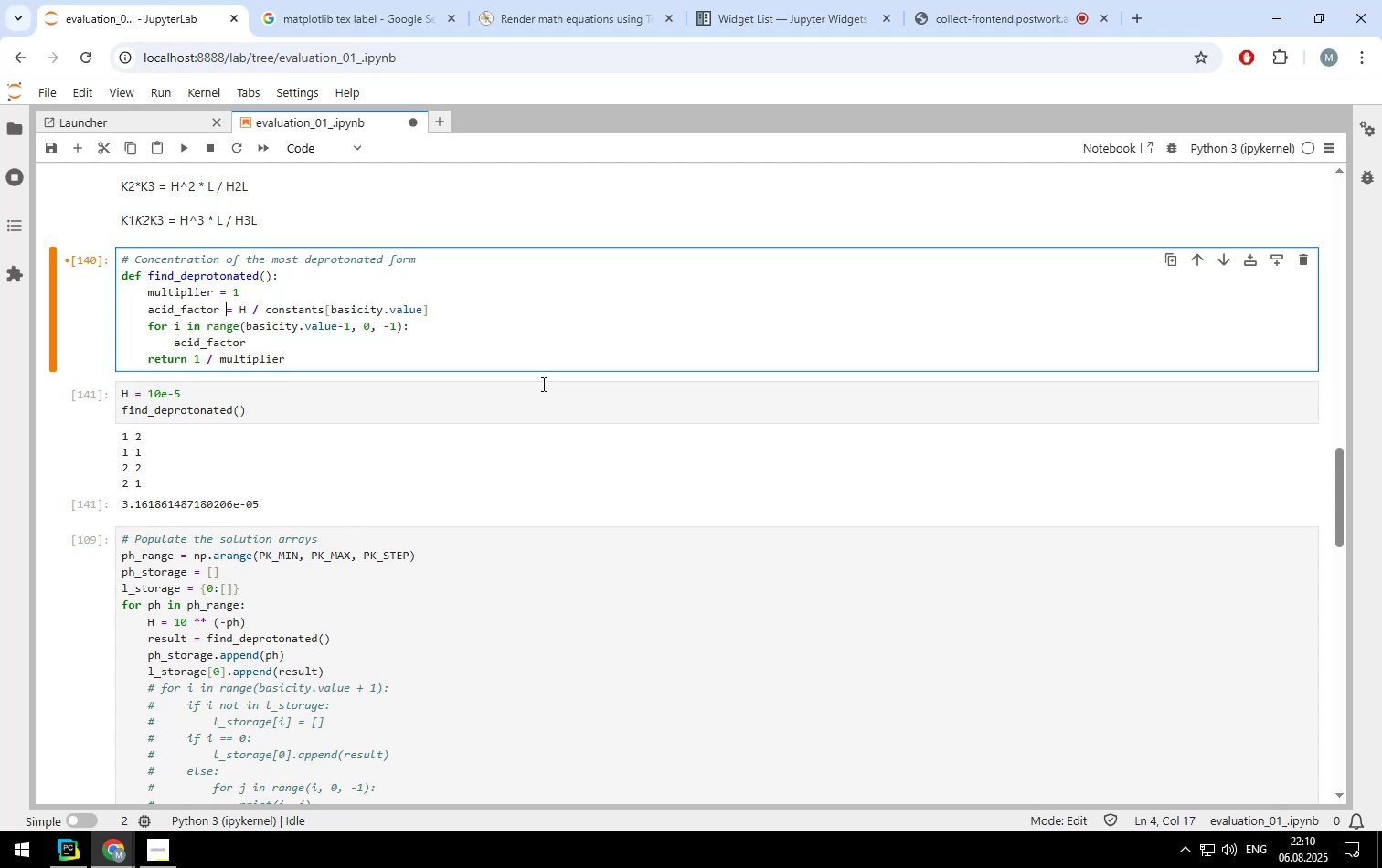 
key(ArrowLeft)
 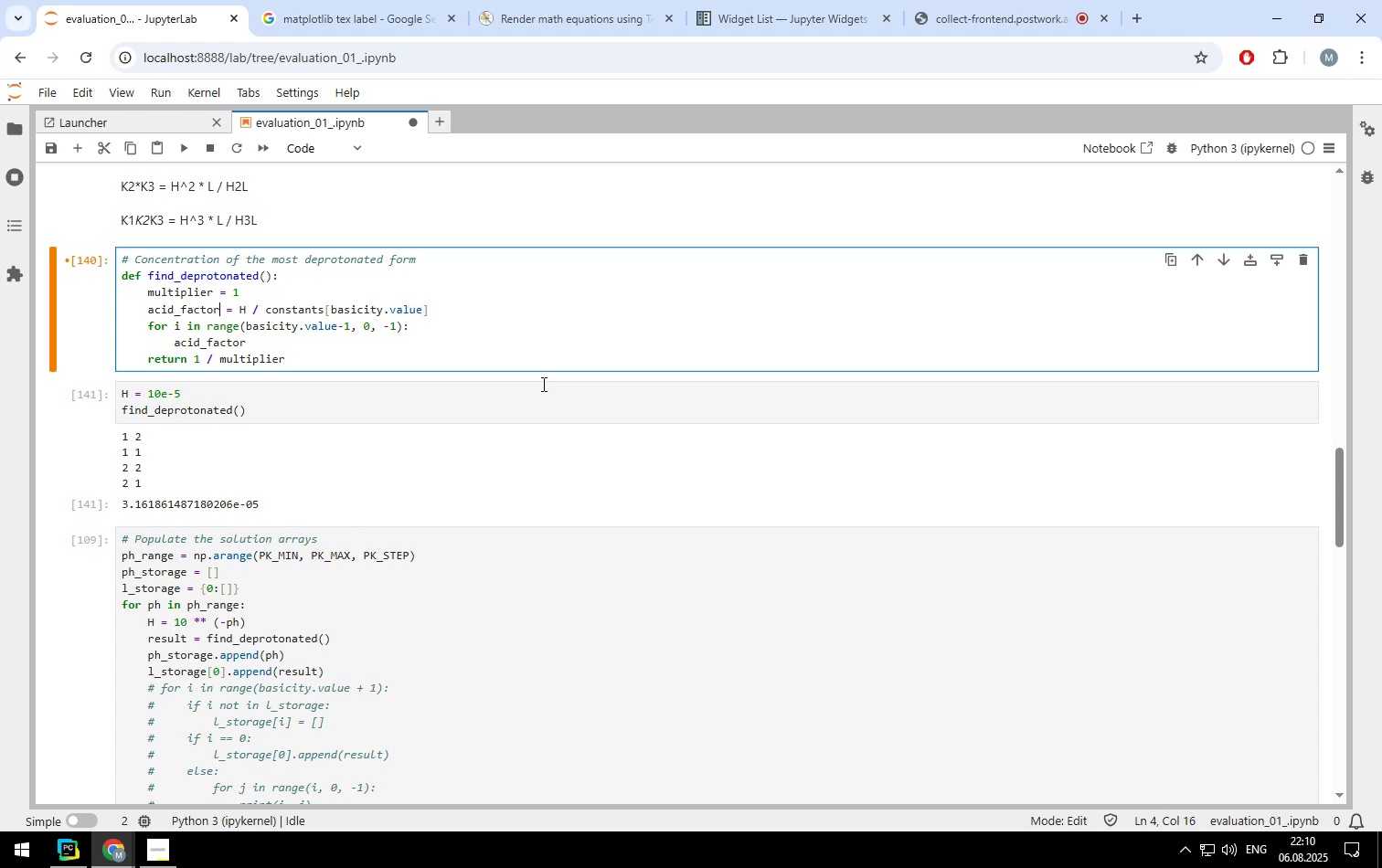 
key(ArrowRight)
 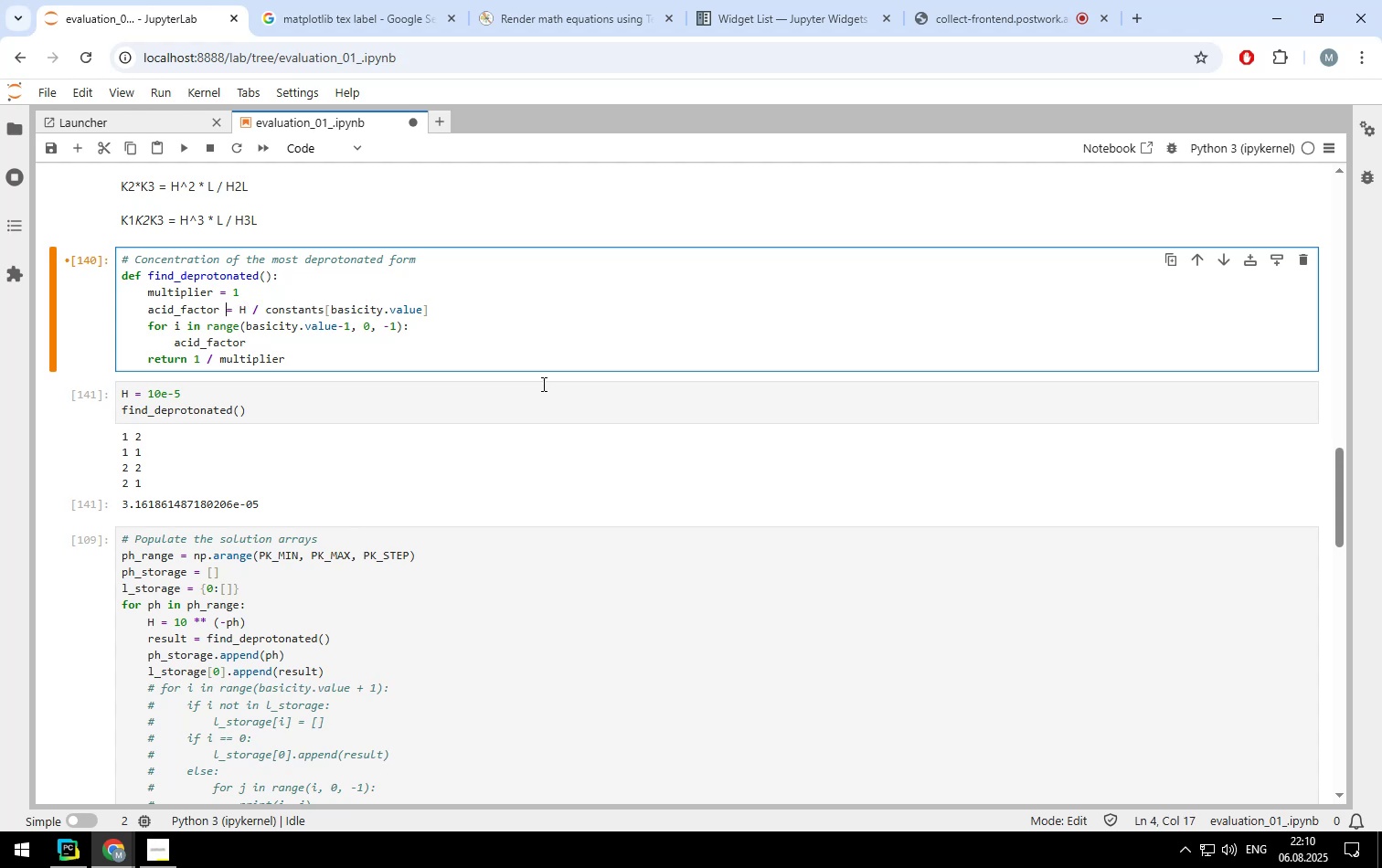 
key(ArrowRight)
 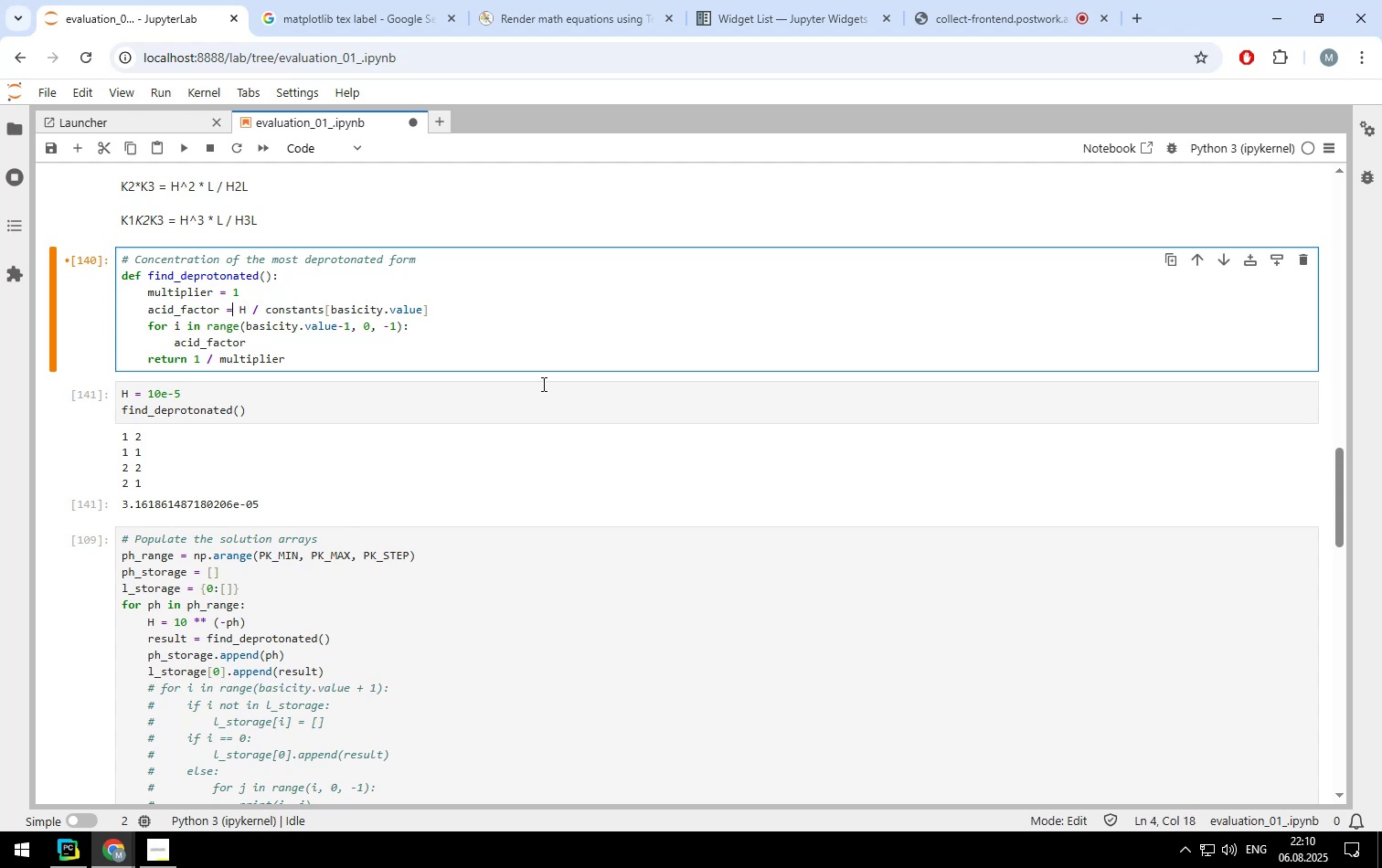 
key(ArrowRight)
 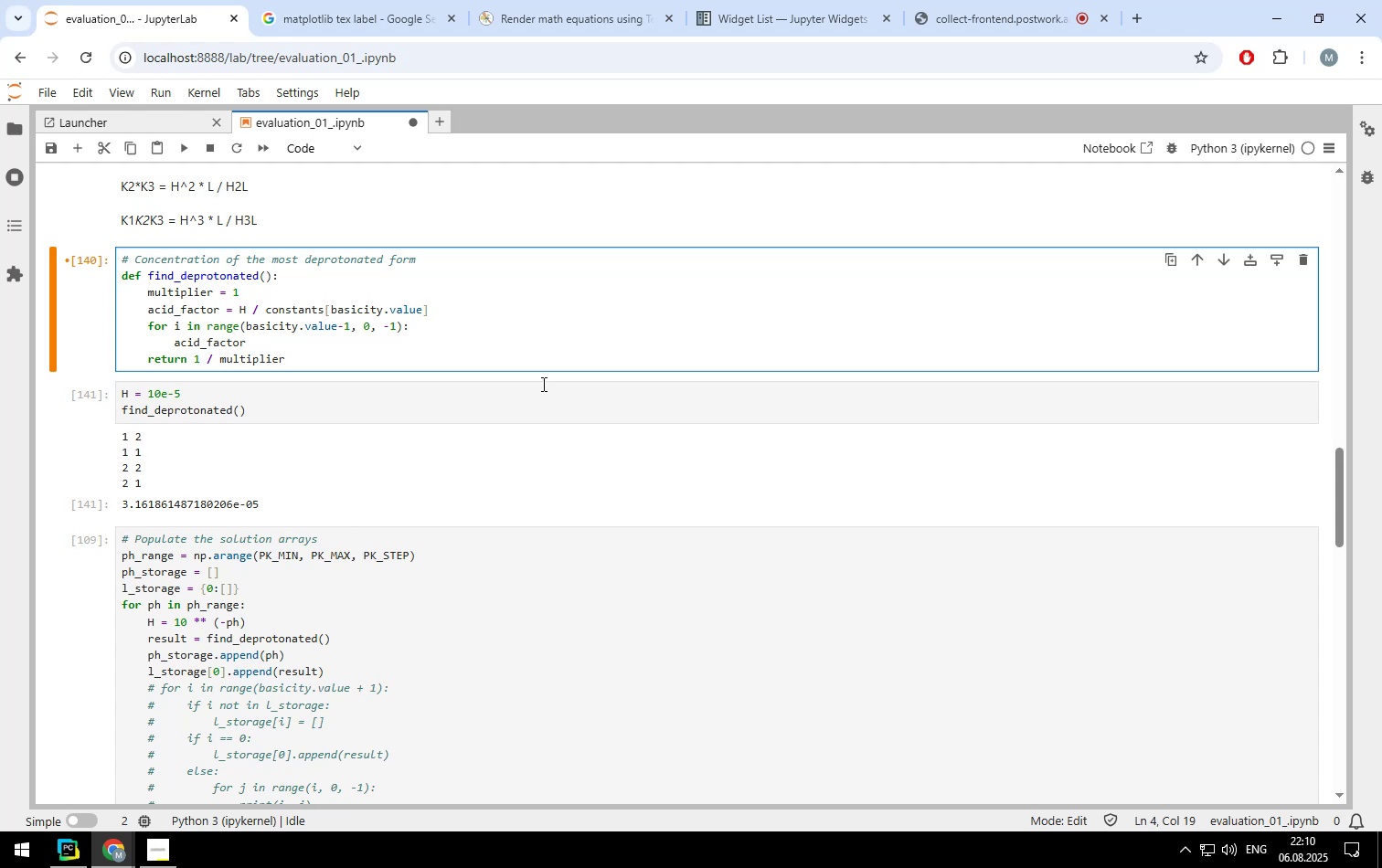 
key(ArrowLeft)
 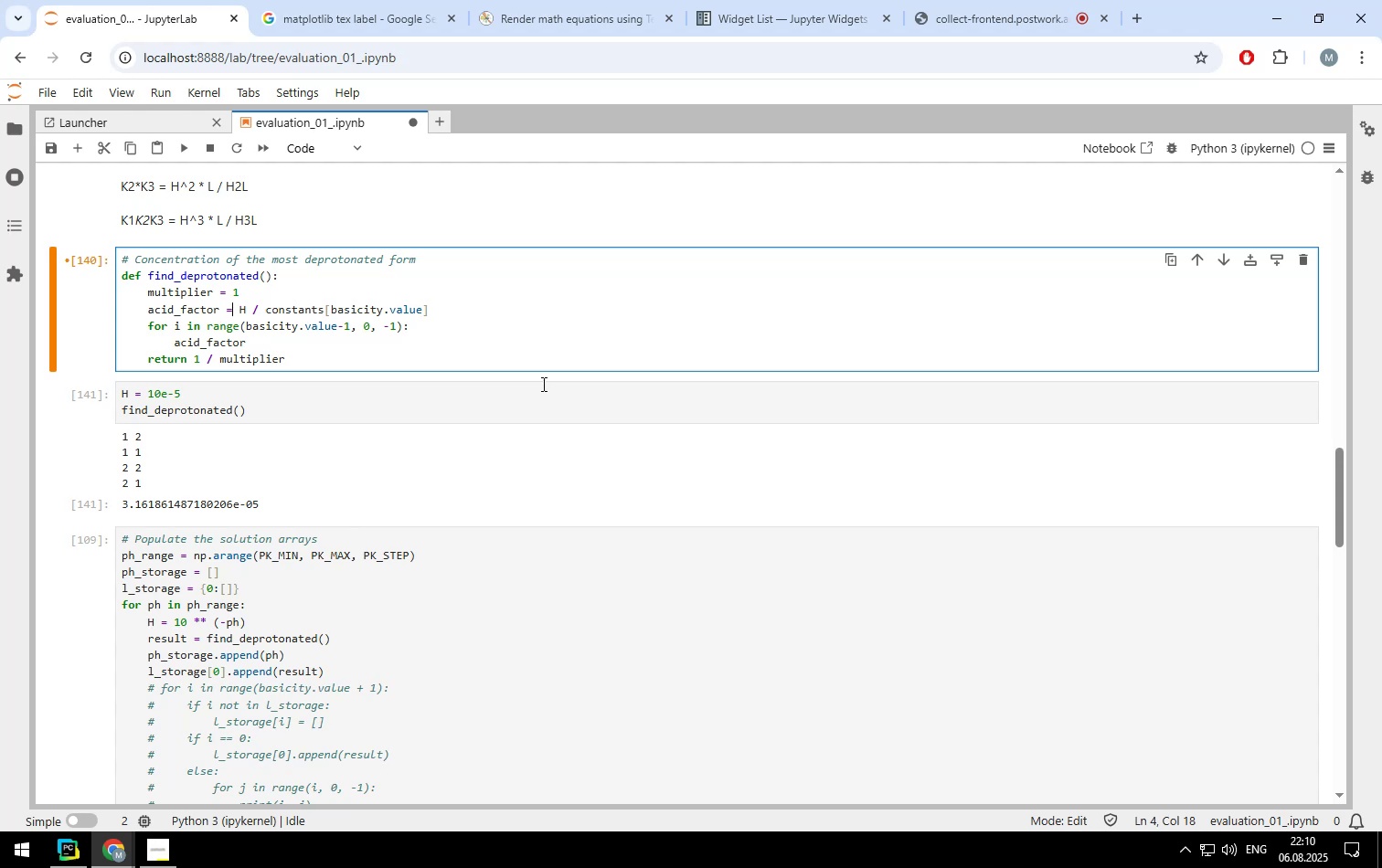 
key(ArrowLeft)
 